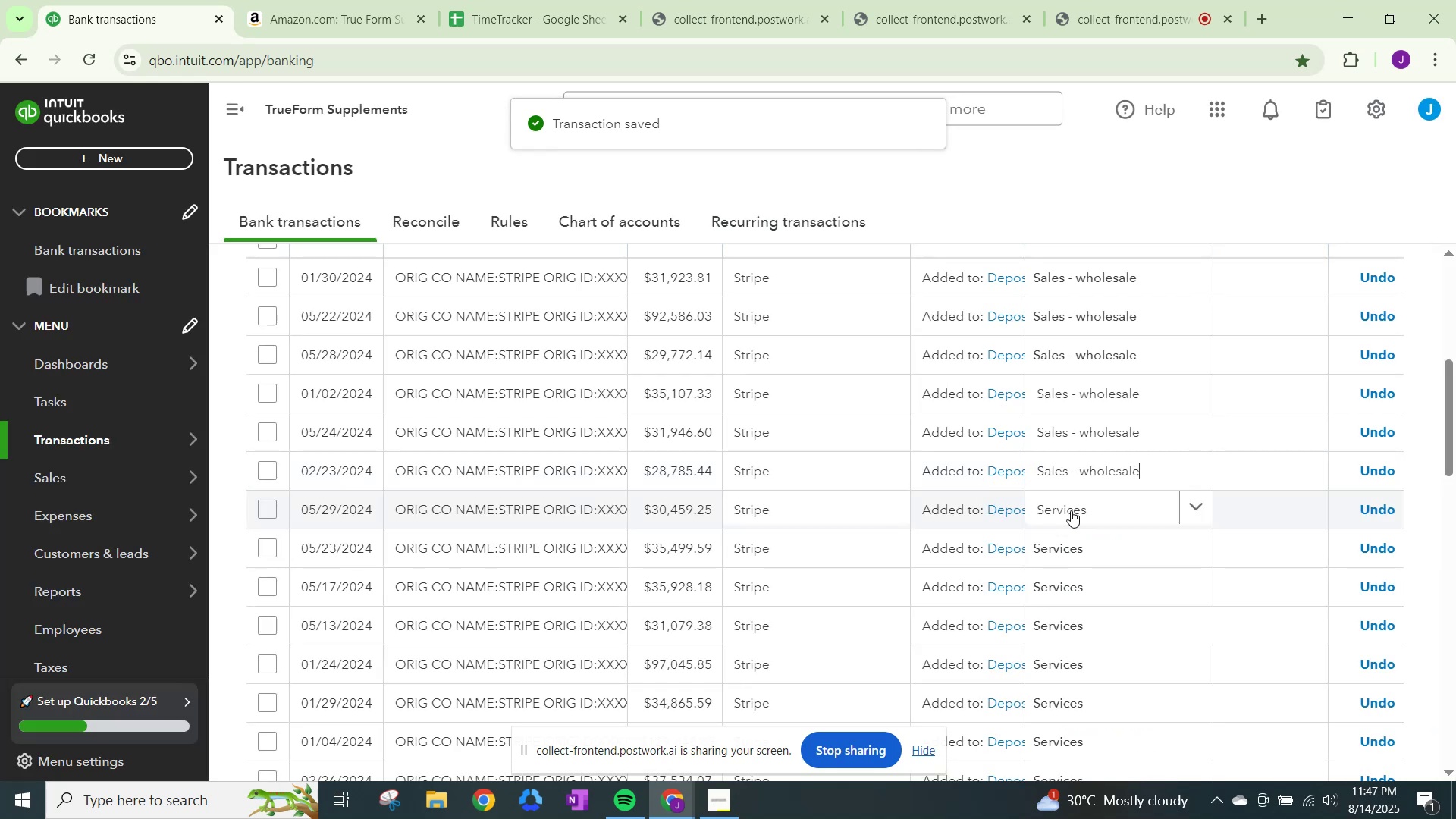 
left_click([1071, 510])
 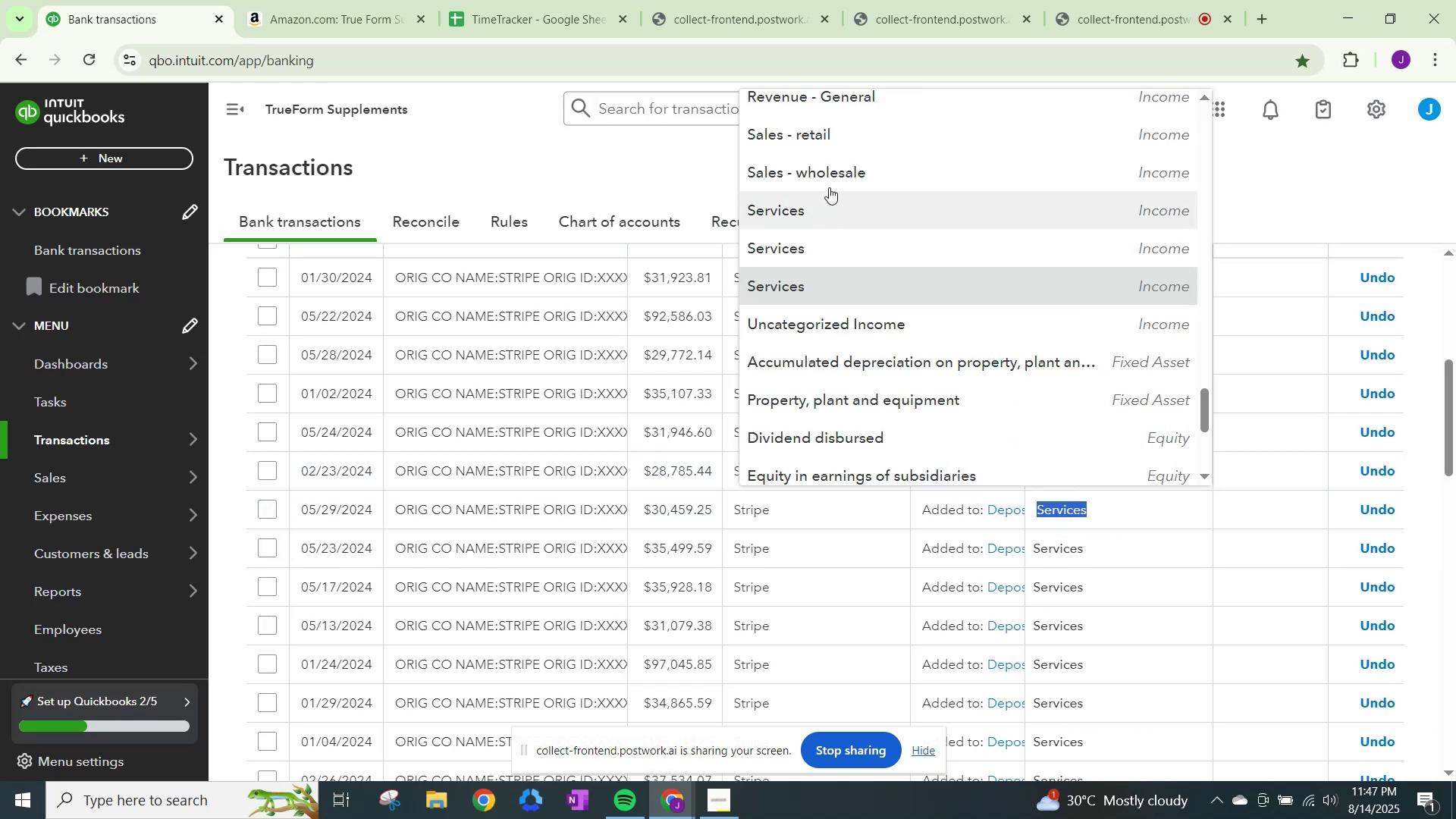 
left_click([831, 171])
 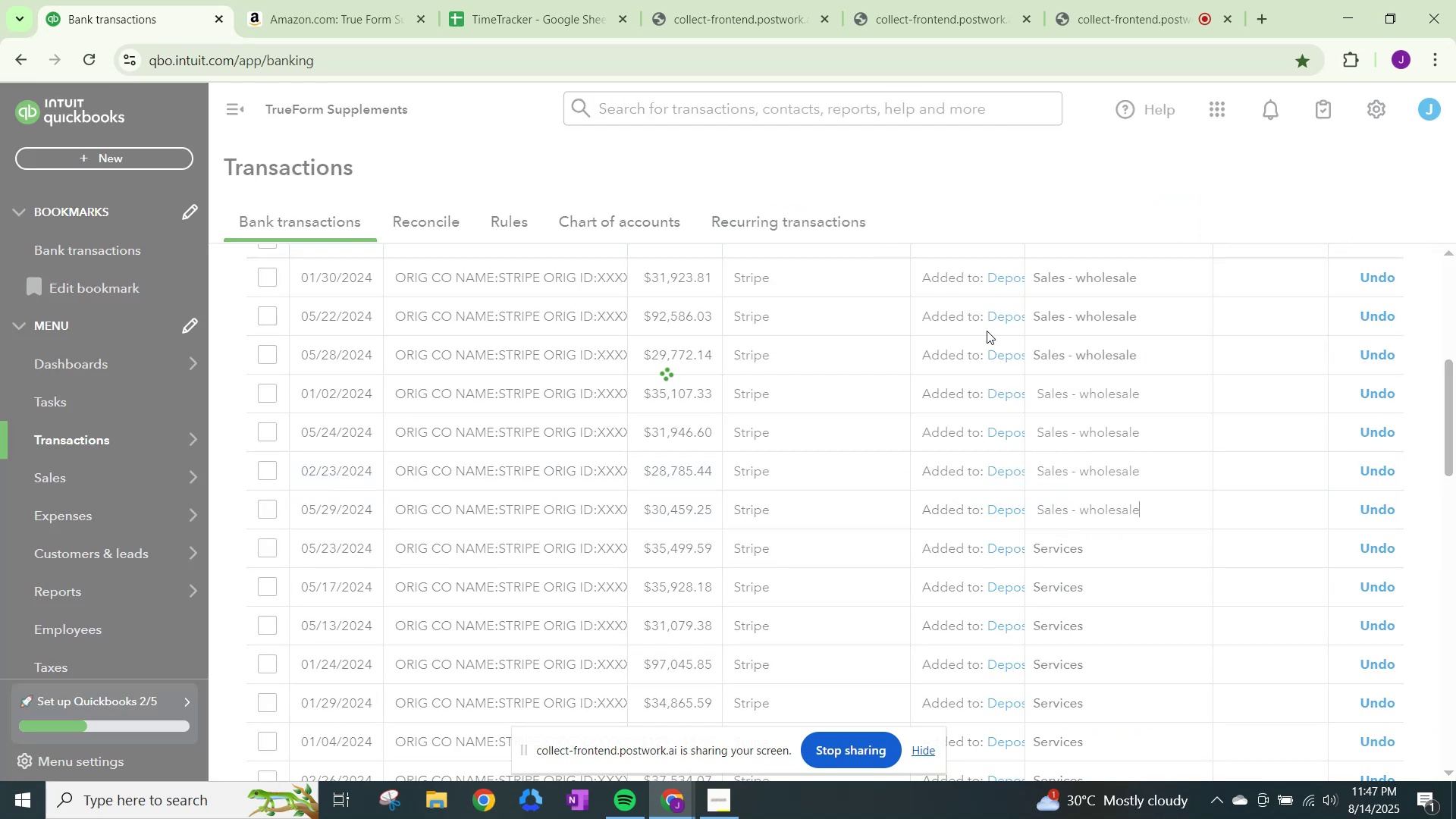 
scroll: coordinate [1053, 444], scroll_direction: down, amount: 2.0
 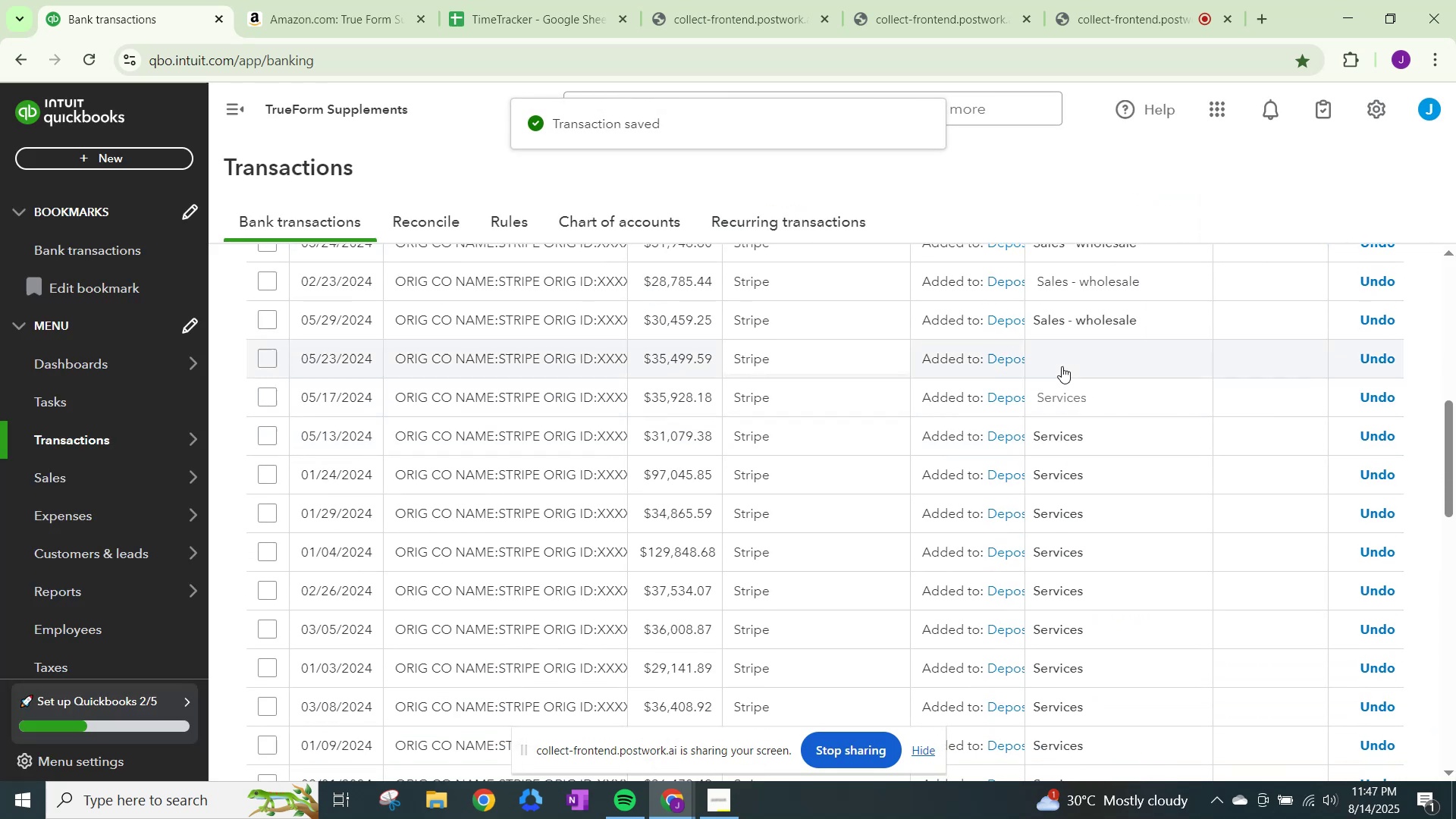 
left_click([1062, 359])
 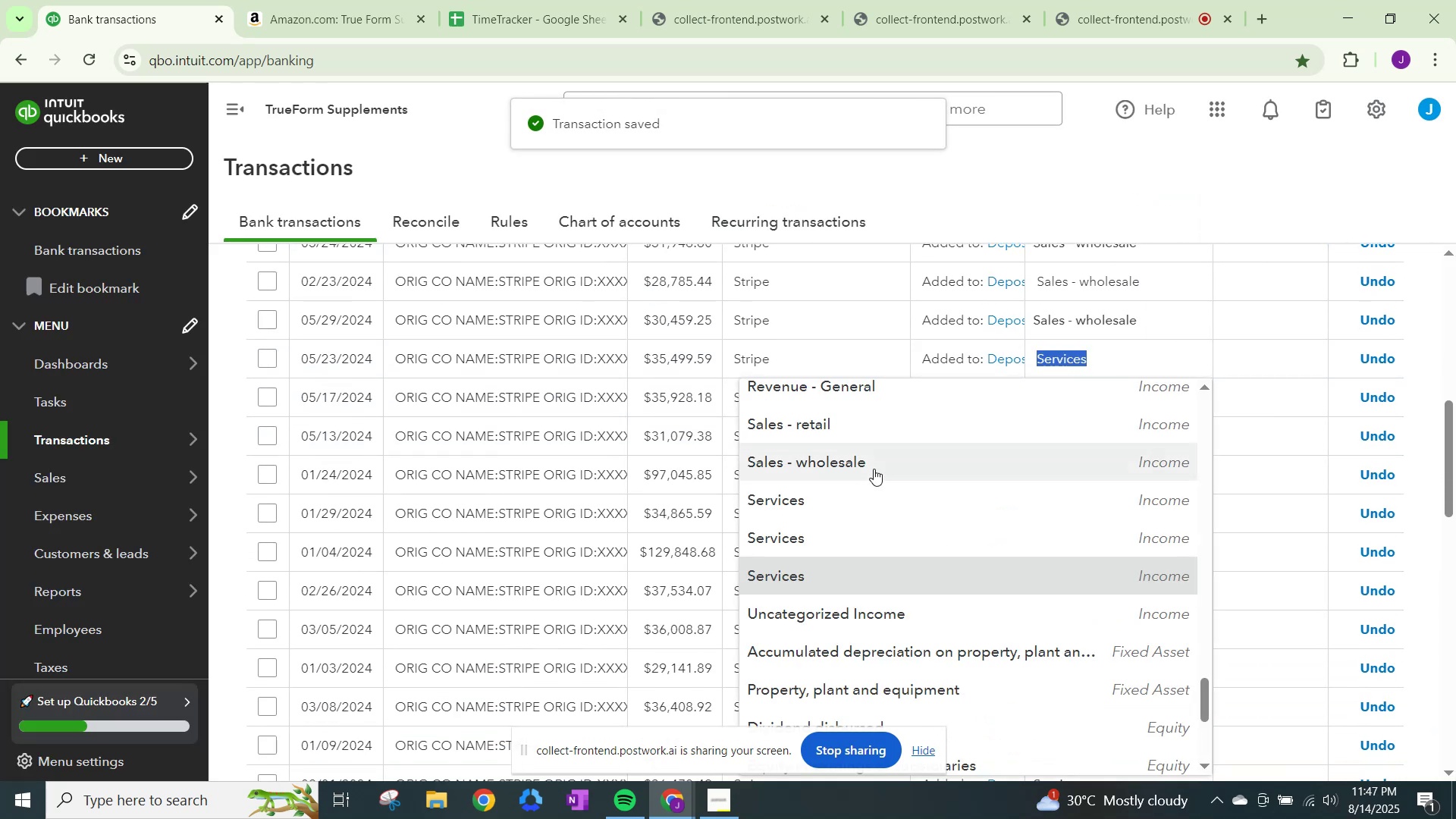 
left_click([874, 459])
 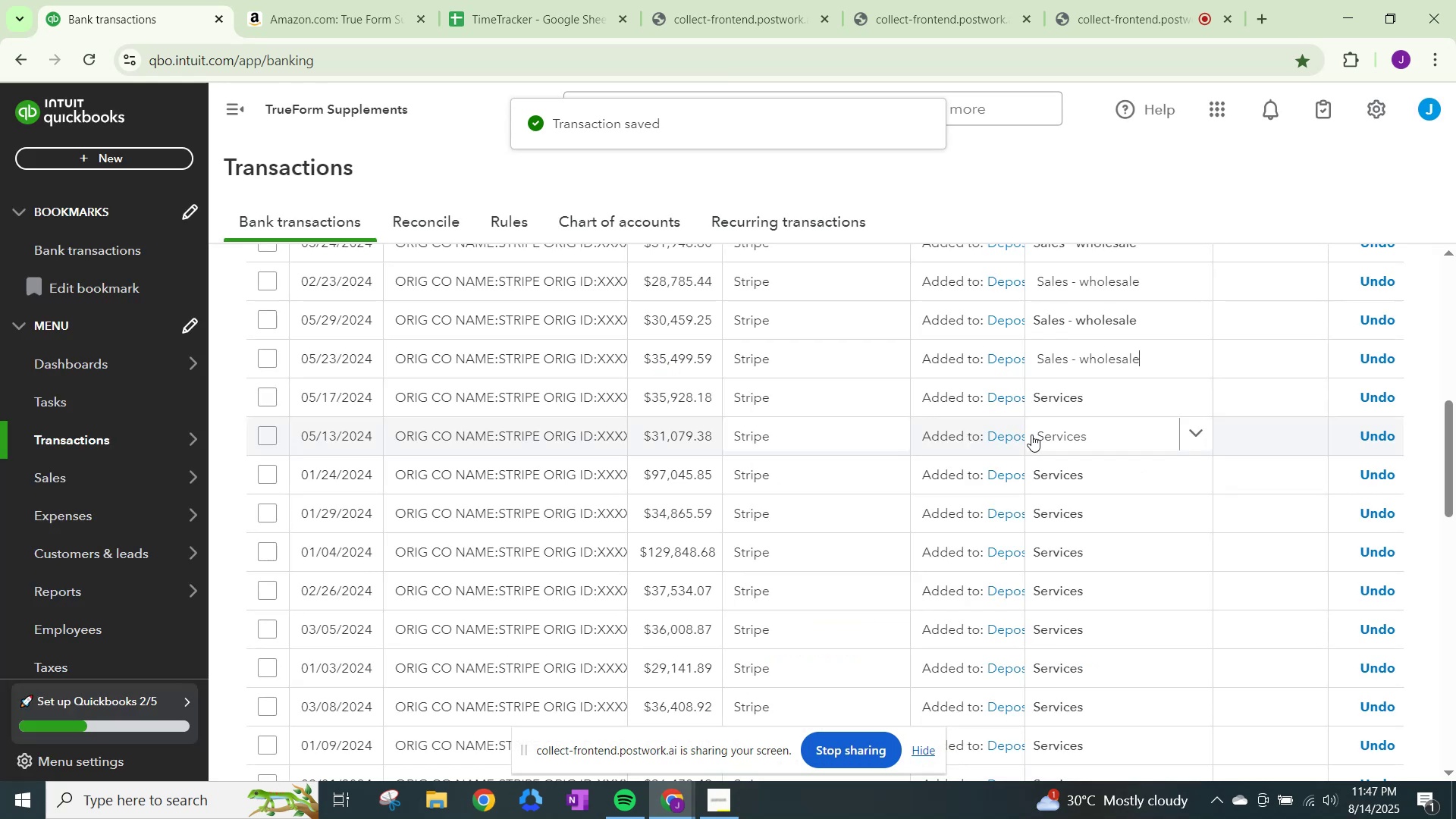 
left_click([1066, 399])
 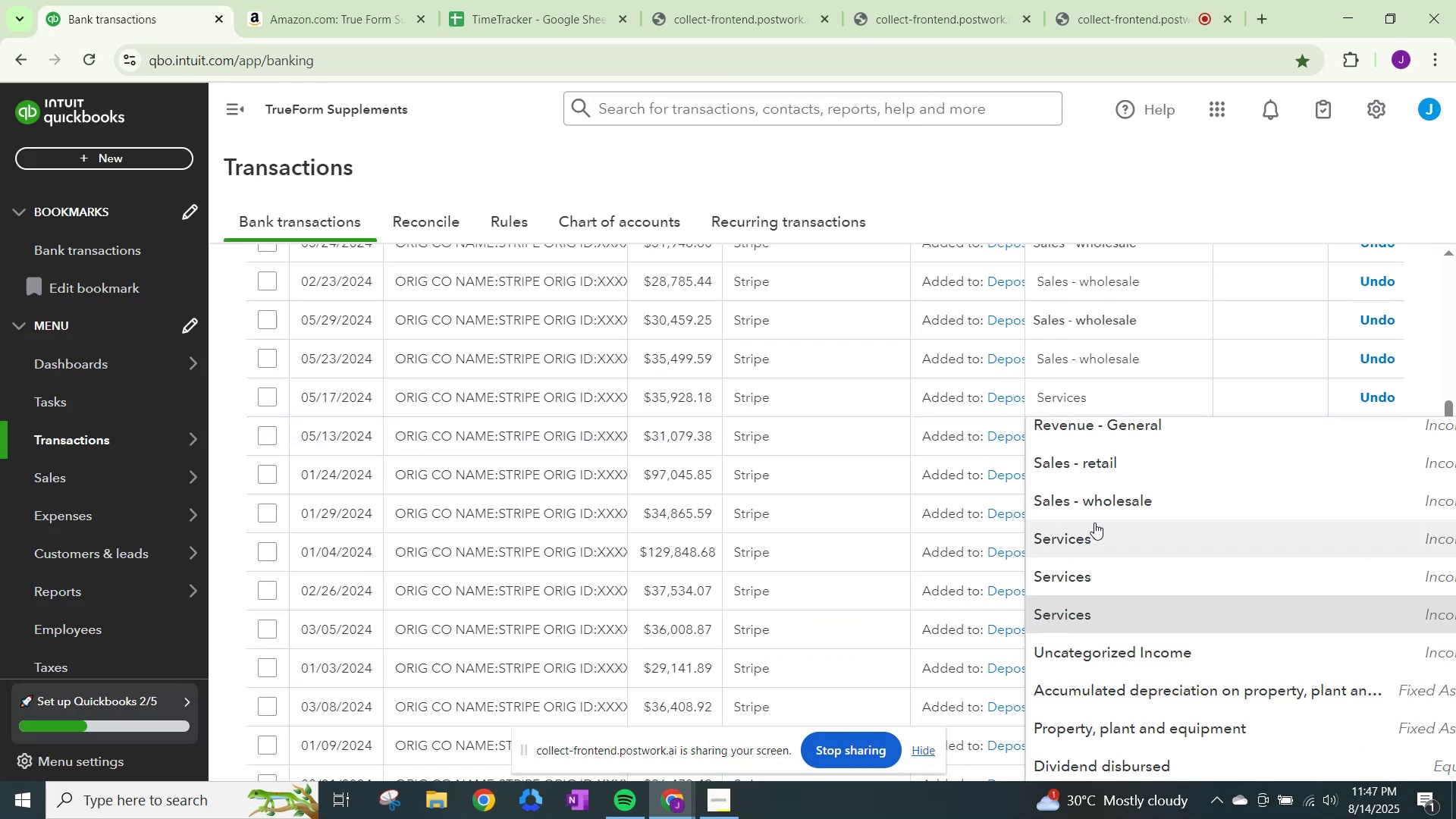 
left_click([1096, 500])
 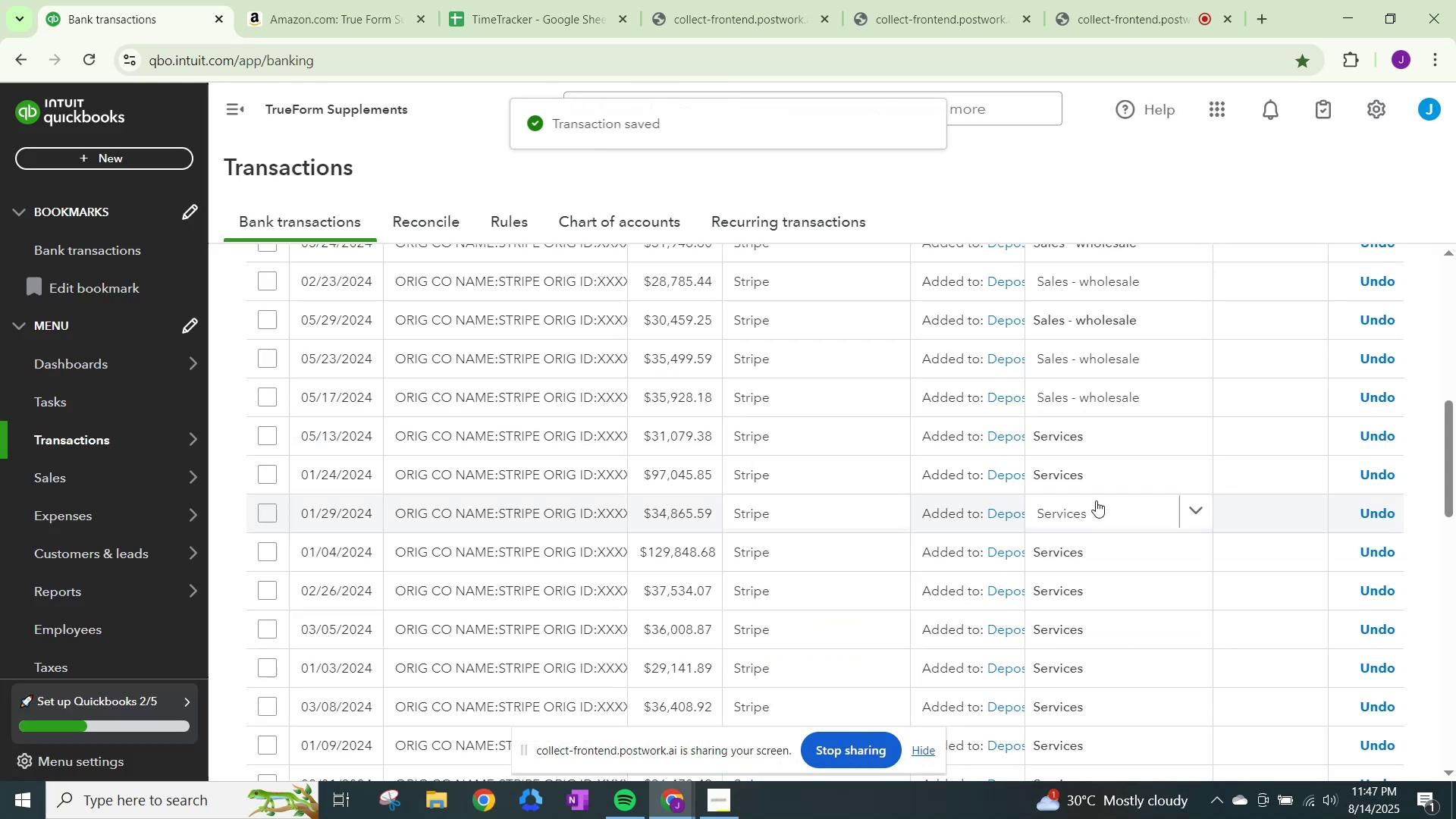 
left_click([1053, 430])
 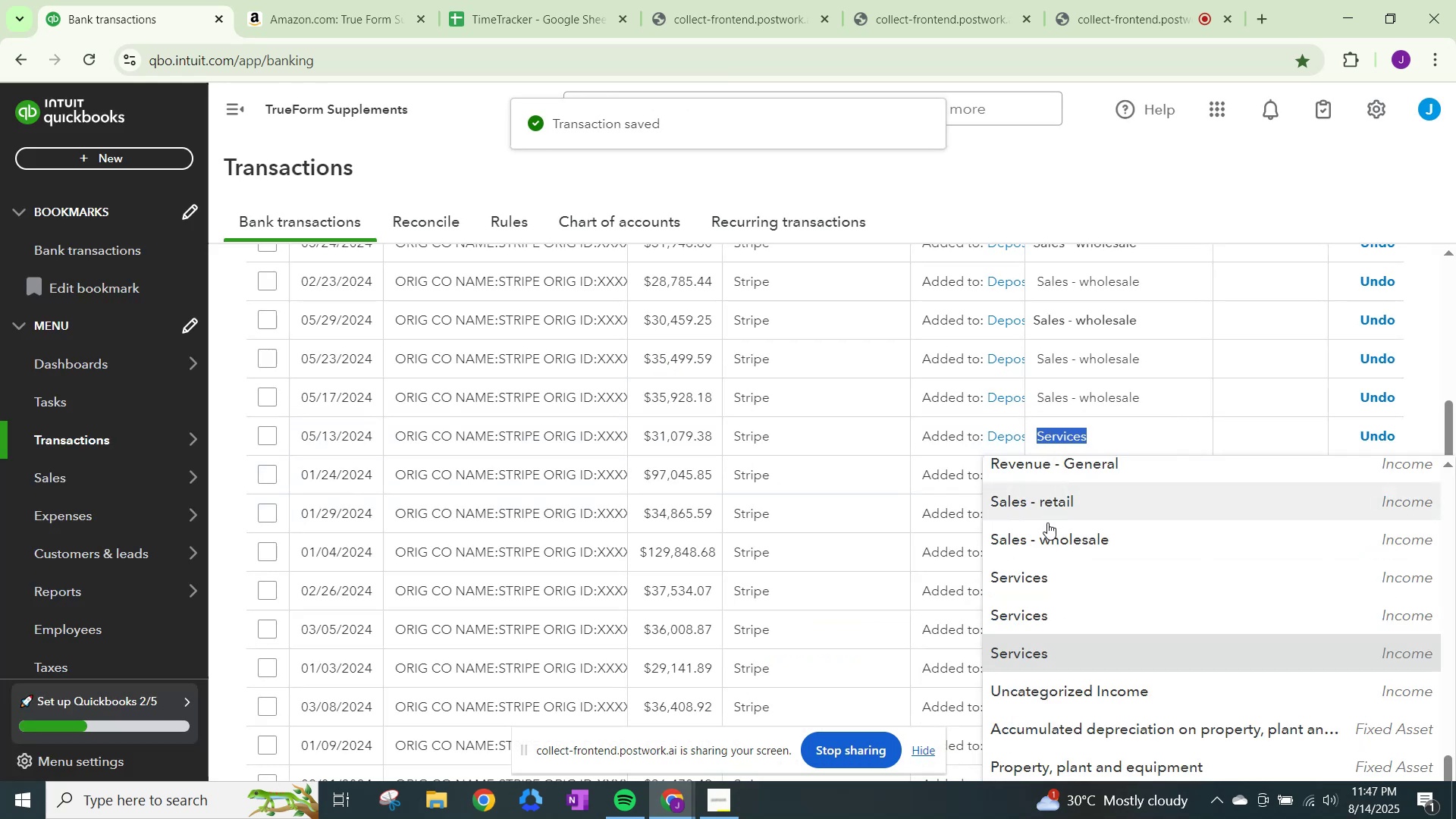 
left_click([1050, 538])
 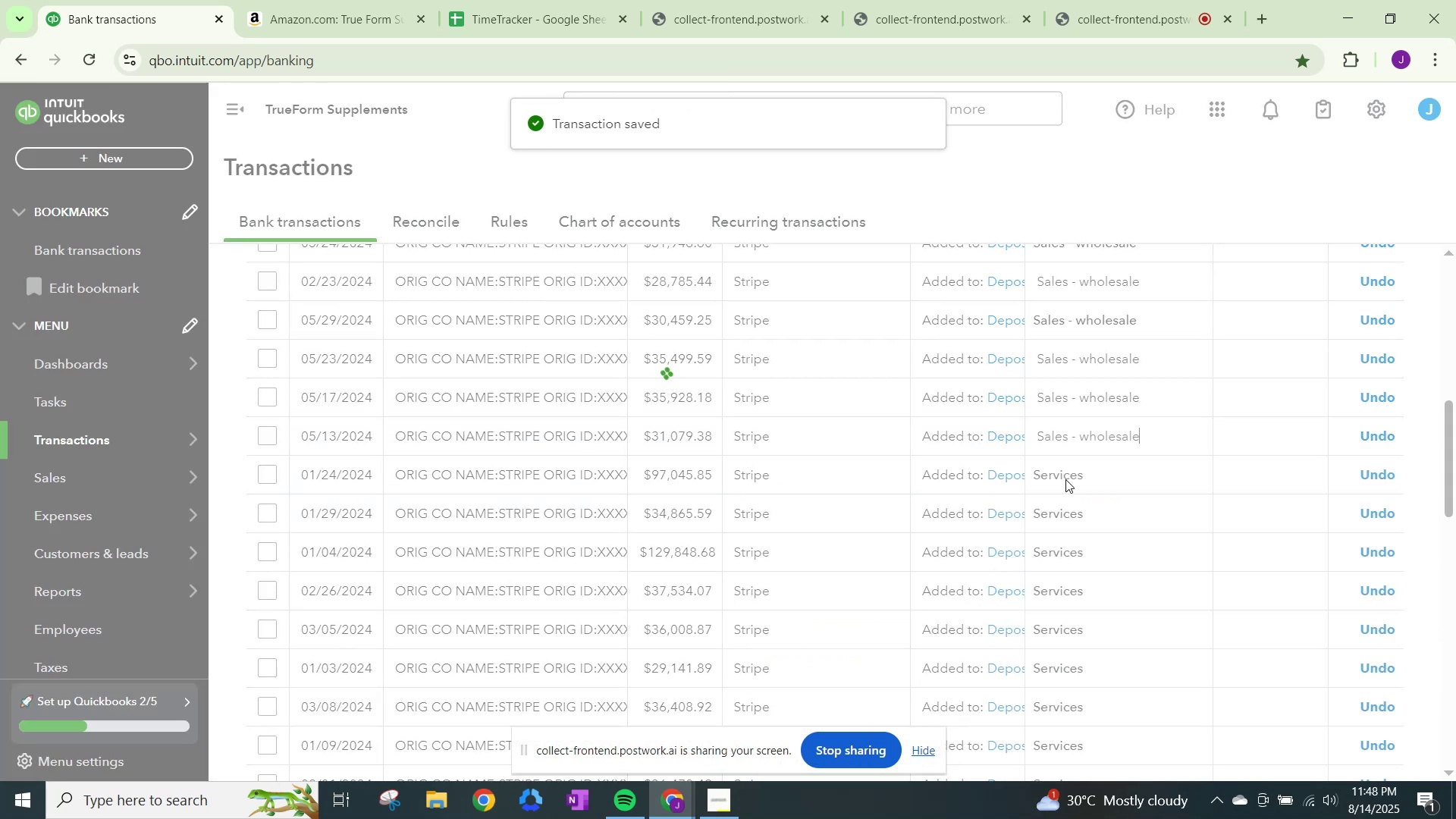 
left_click([1065, 479])
 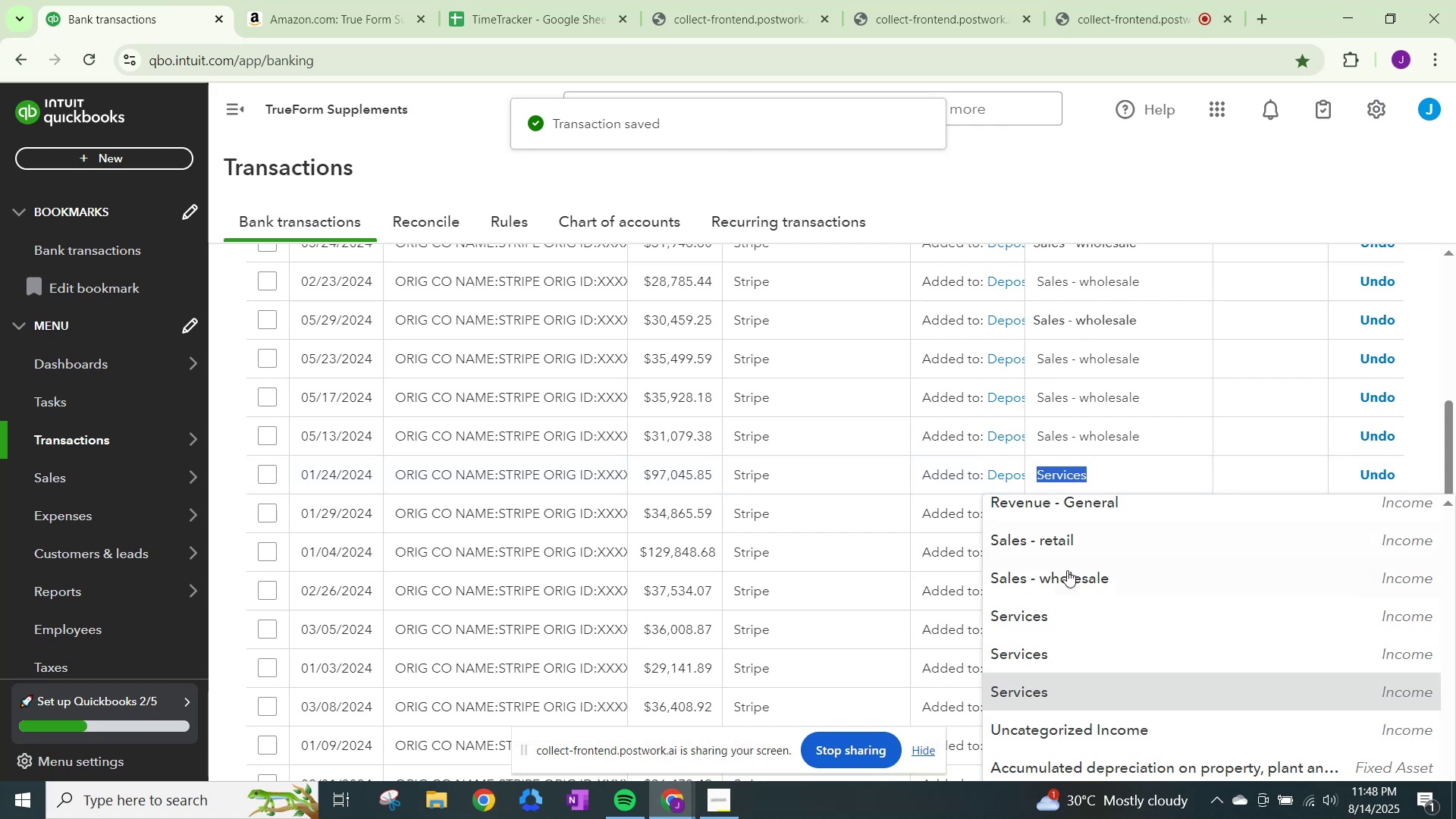 
left_click([1068, 579])
 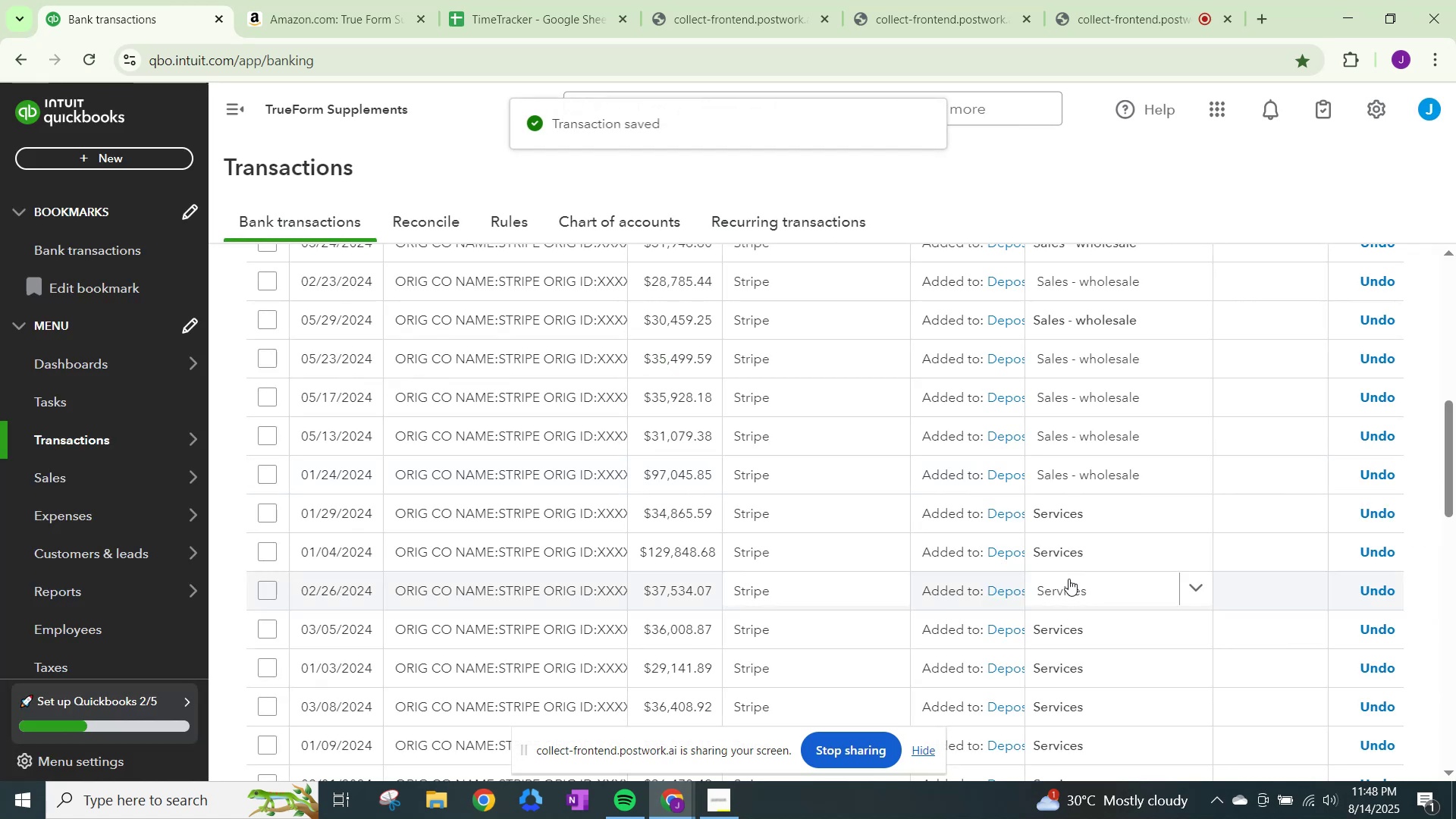 
left_click([1078, 509])
 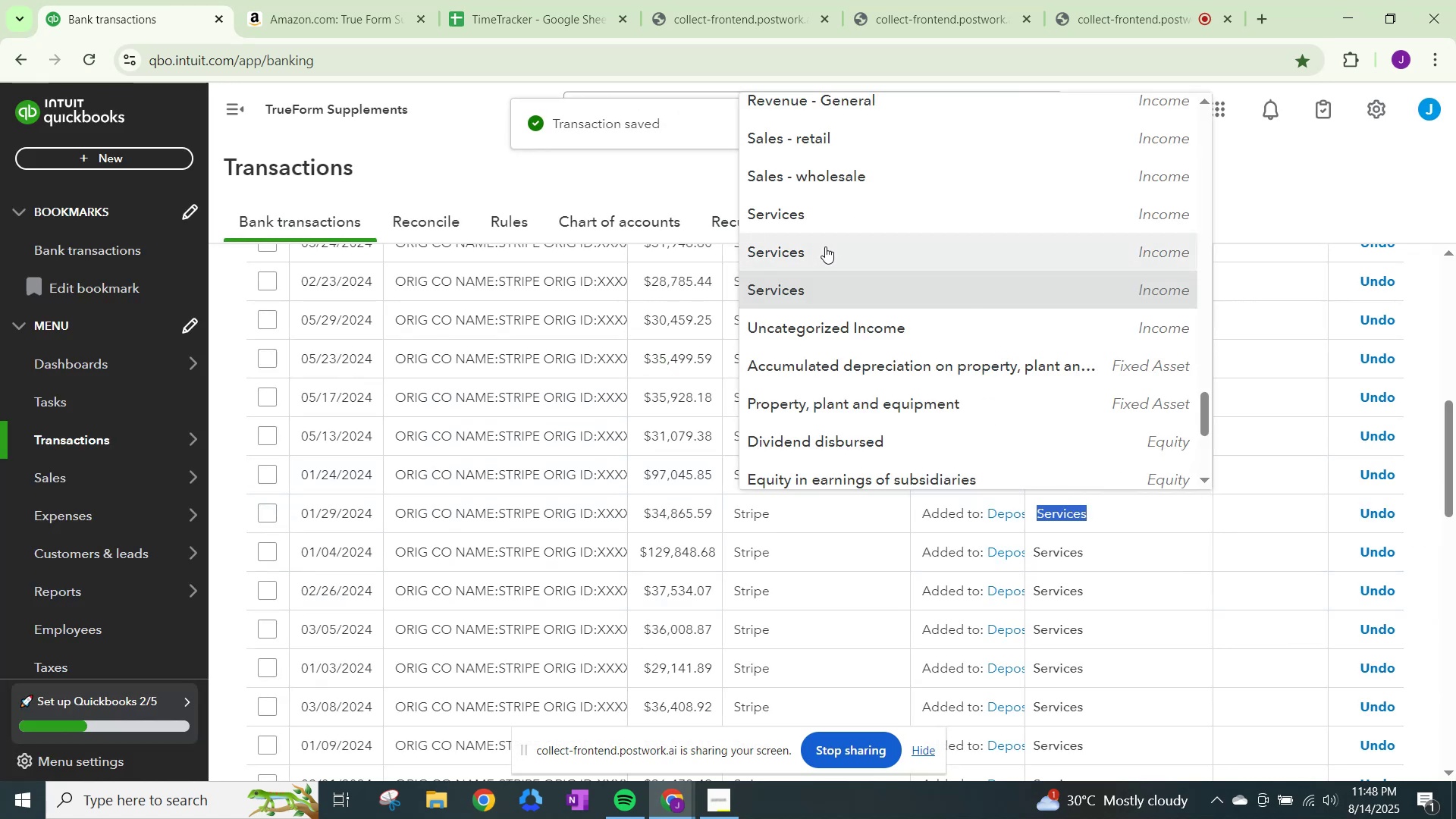 
left_click([834, 165])
 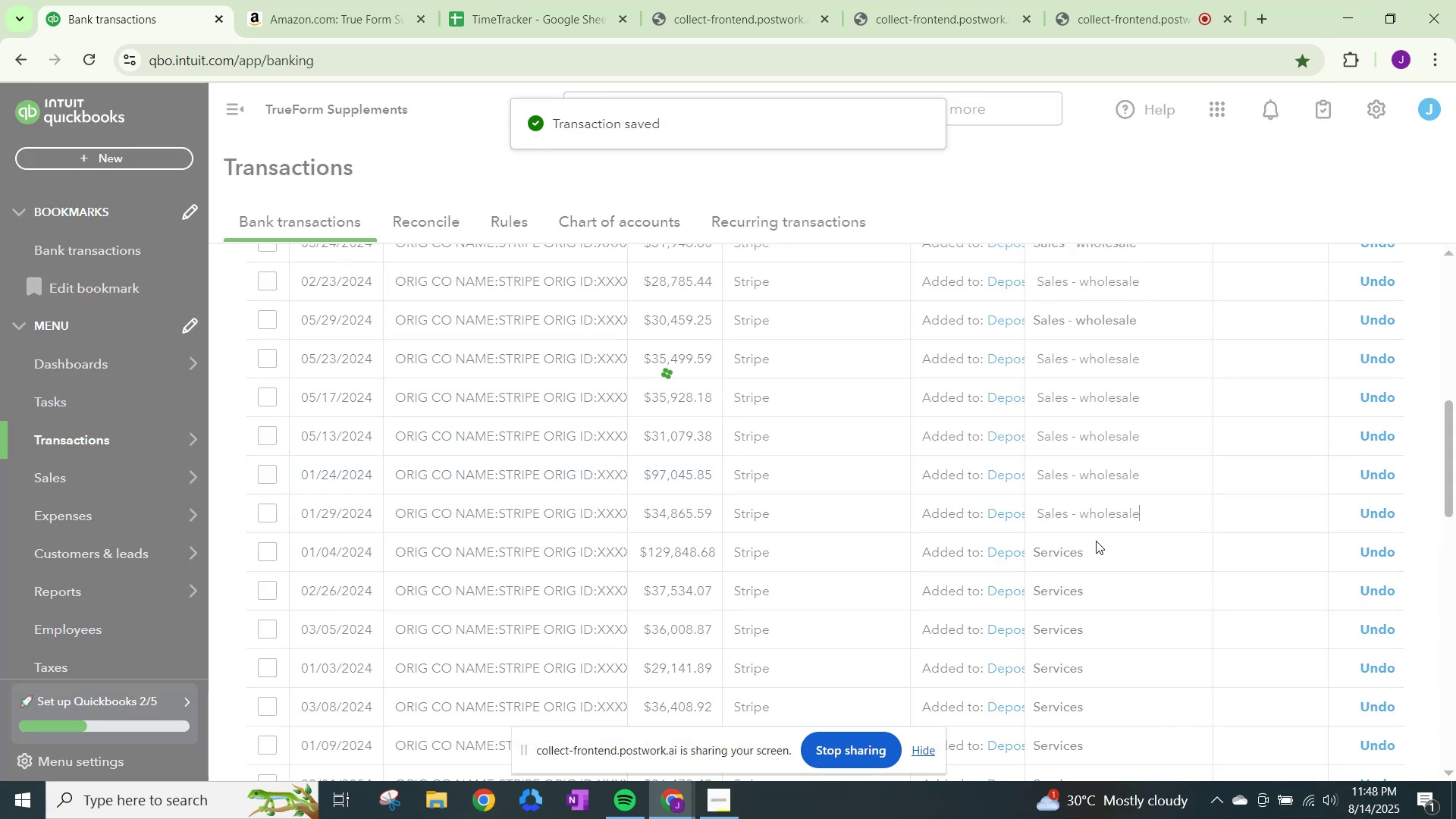 
left_click([1096, 541])
 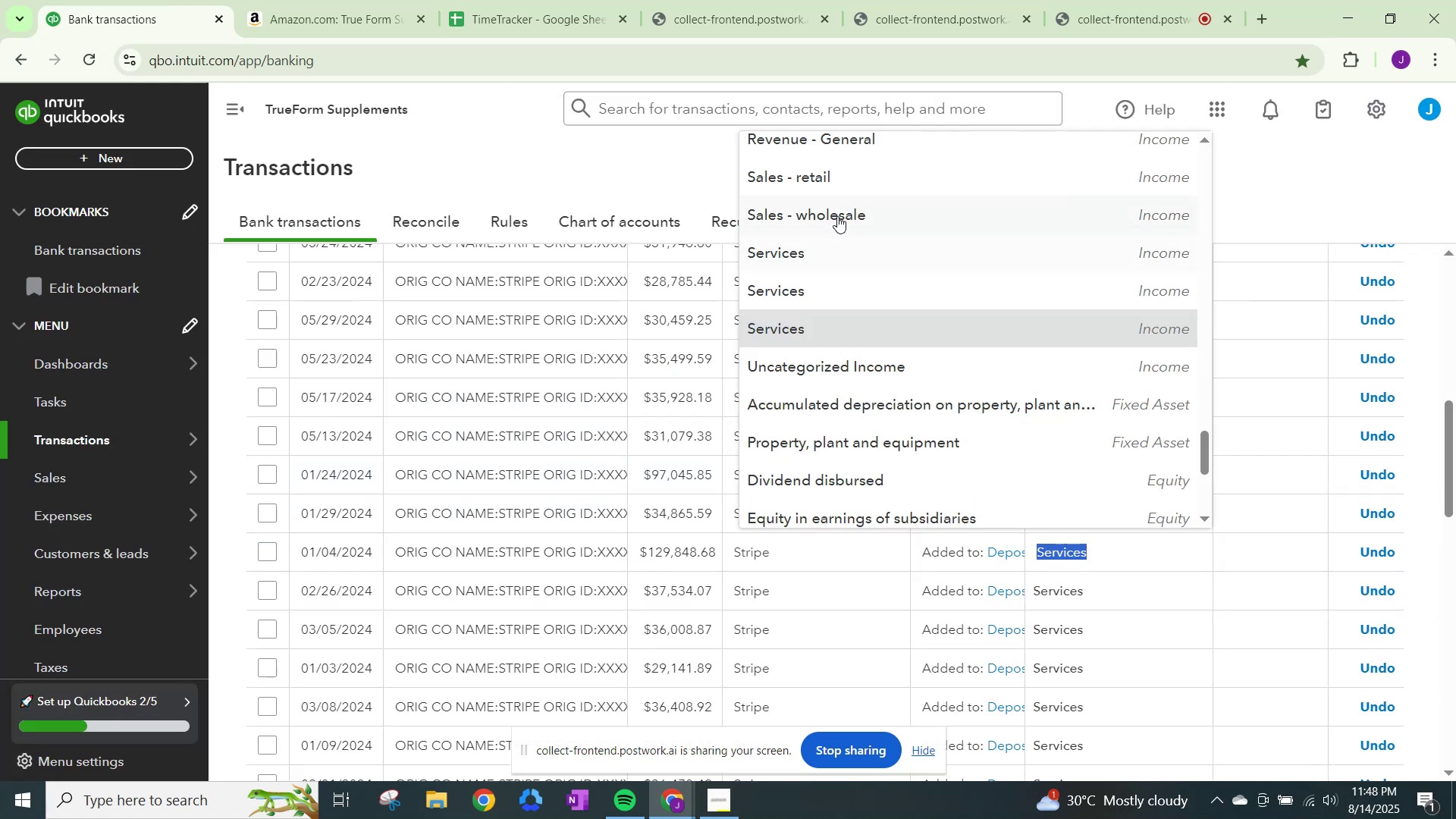 
left_click([837, 212])
 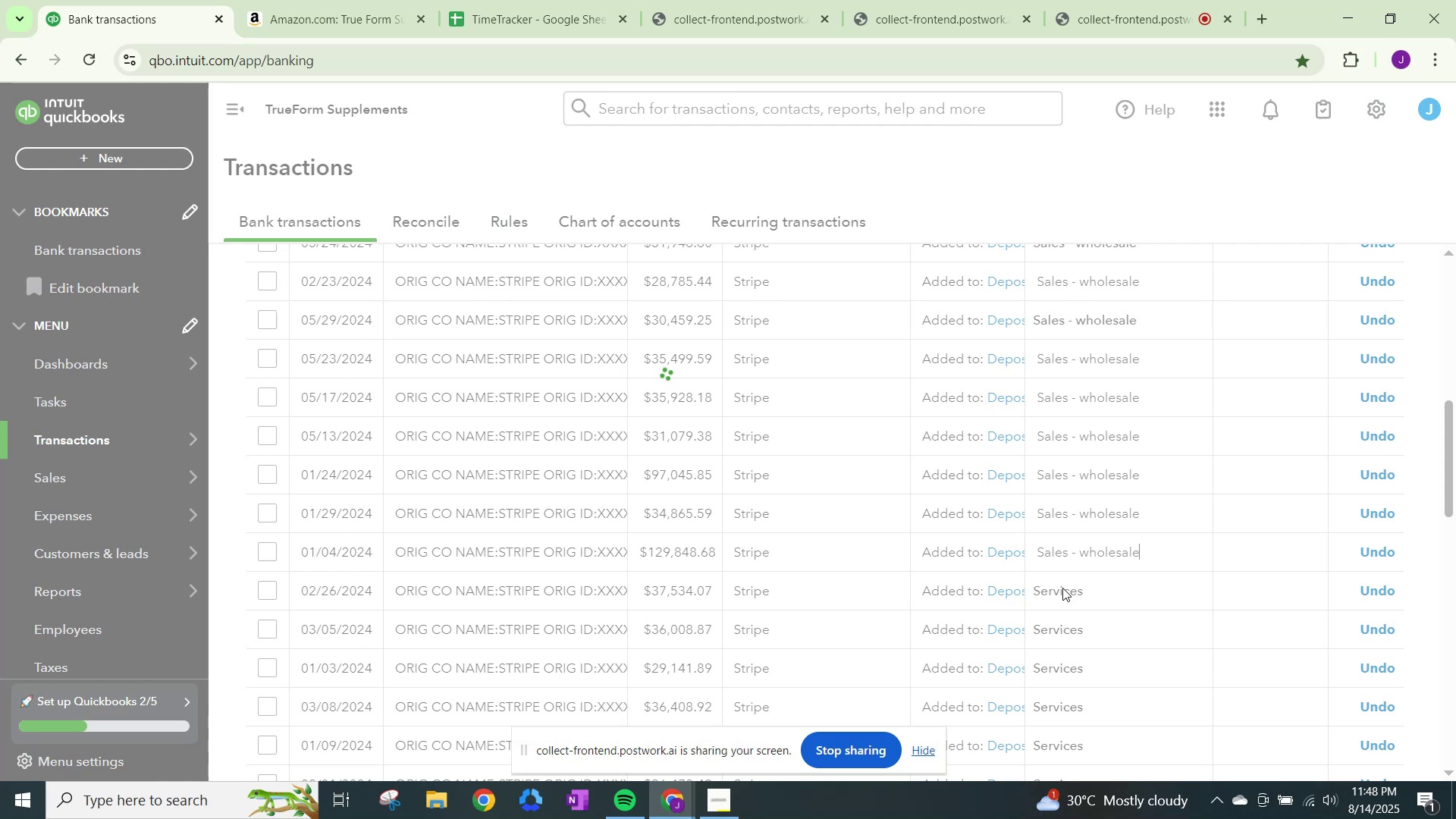 
left_click([1062, 588])
 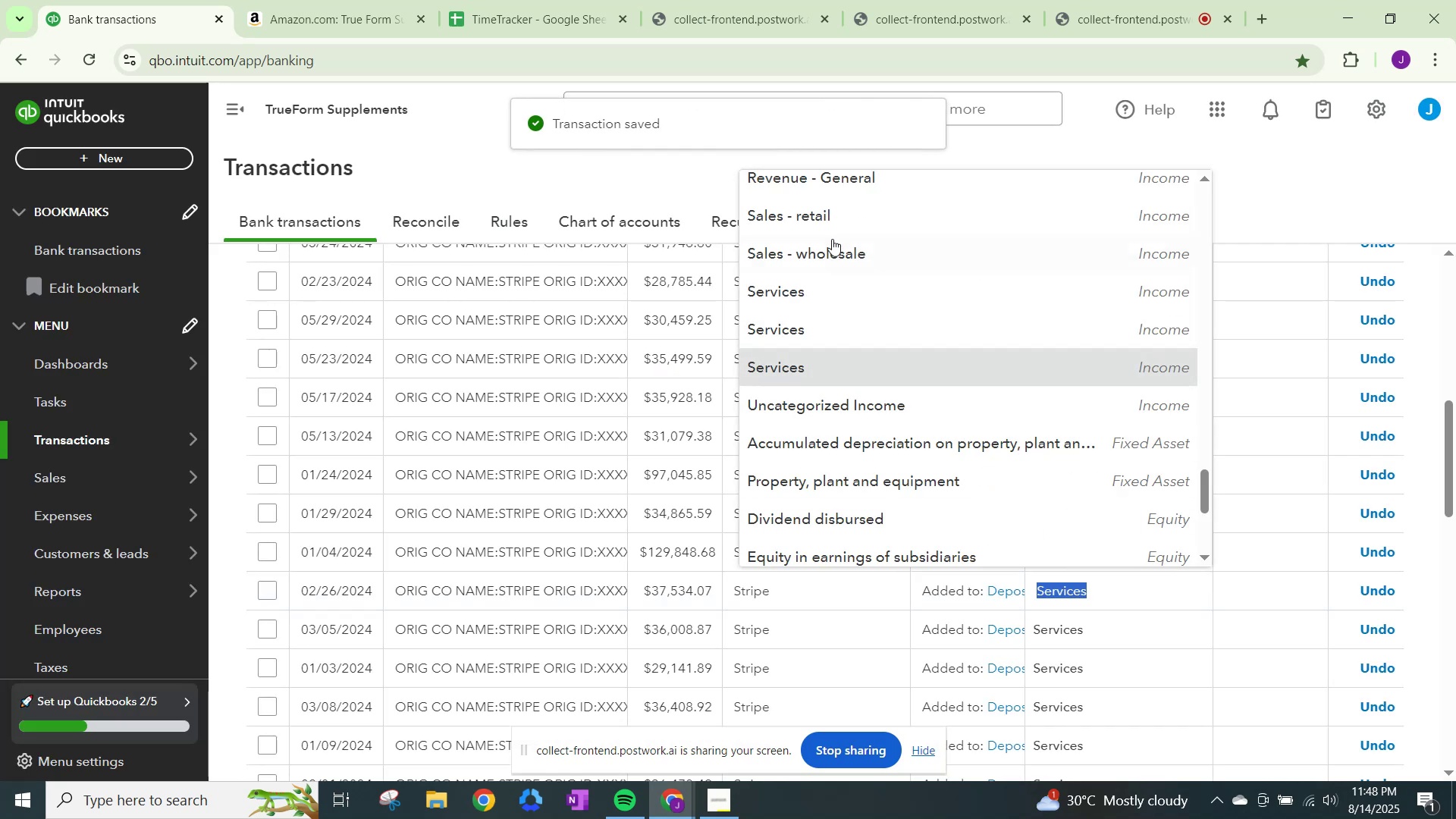 
left_click([831, 236])
 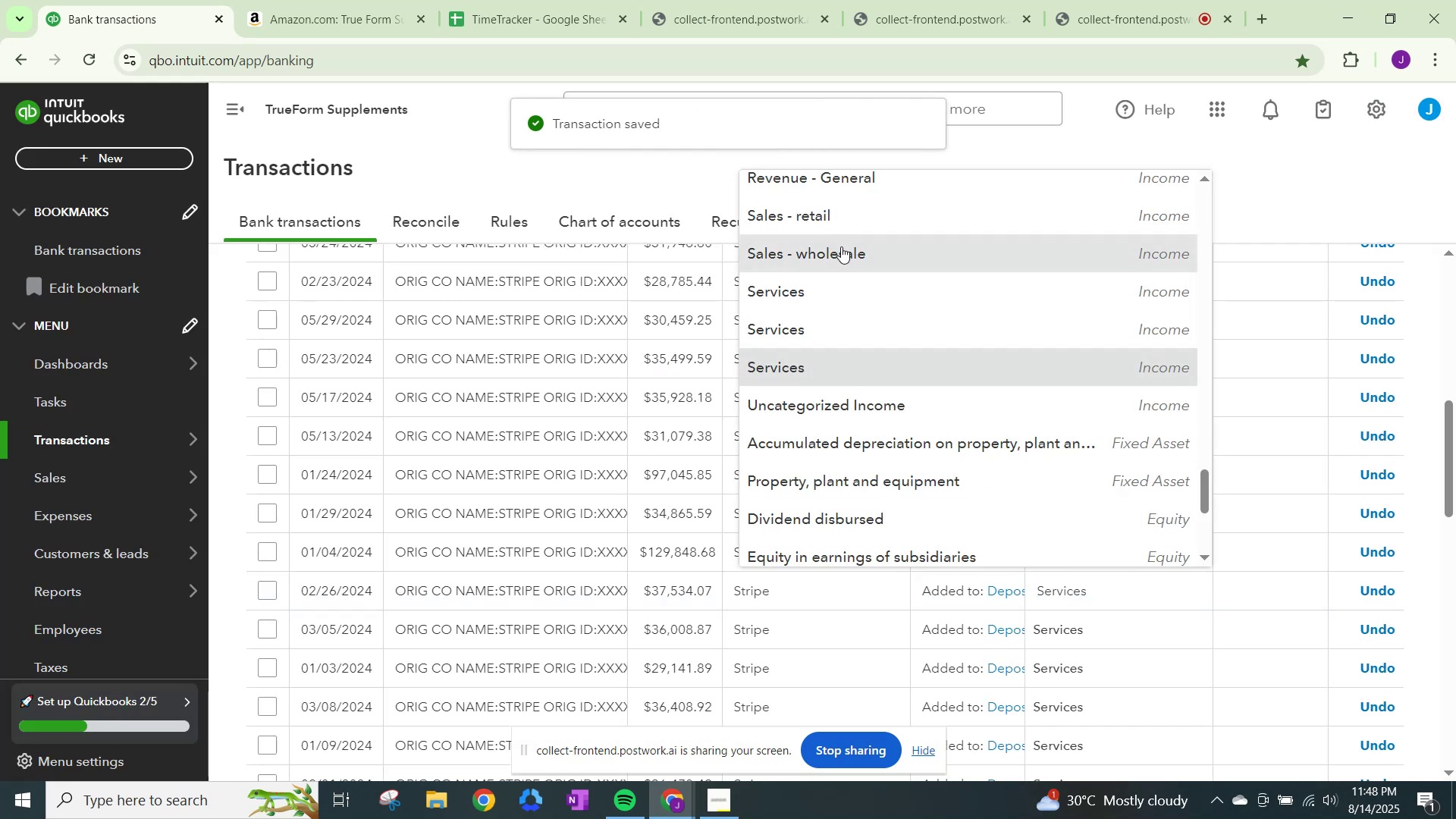 
left_click([844, 248])
 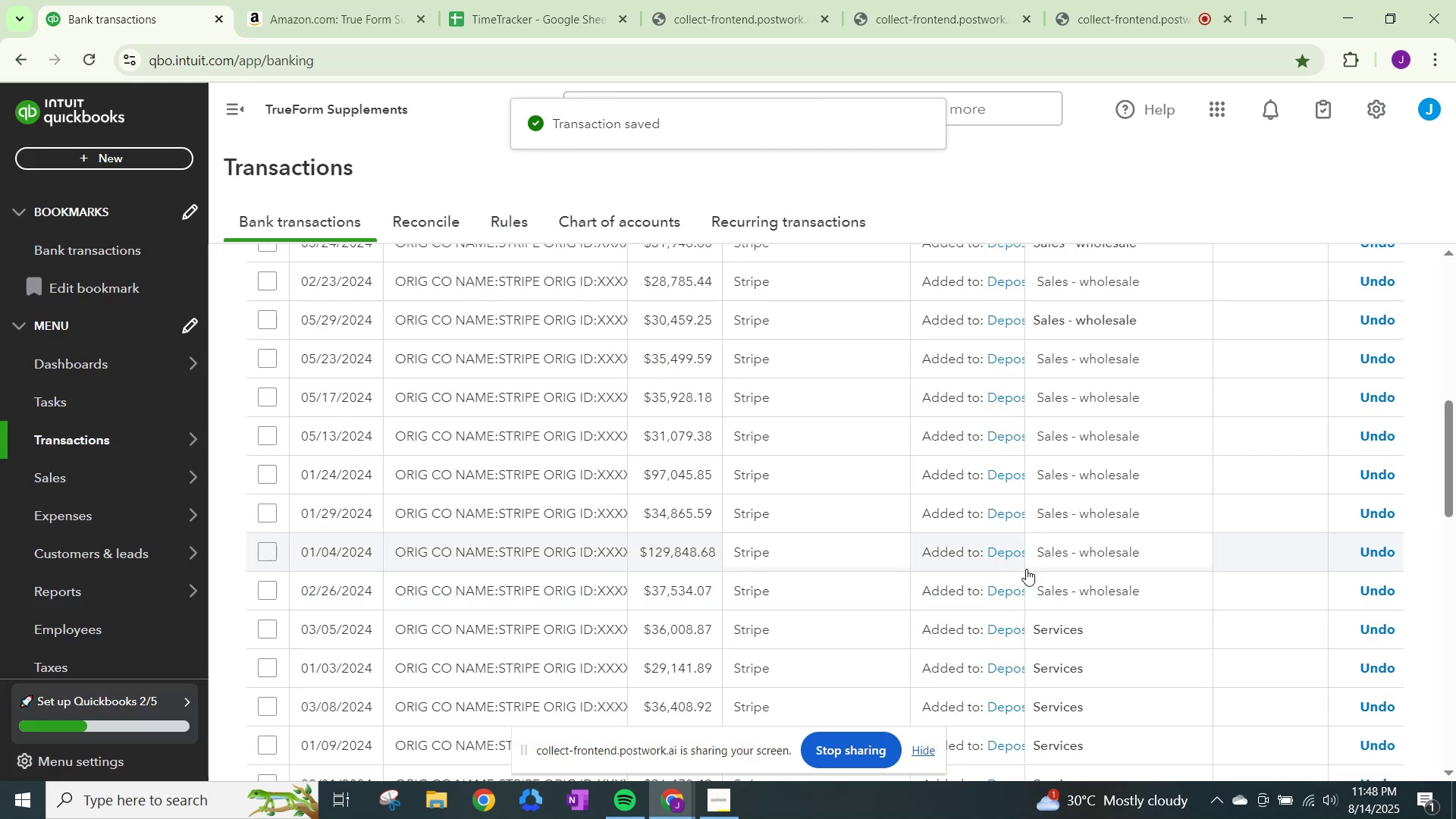 
scroll: coordinate [1026, 570], scroll_direction: down, amount: 3.0
 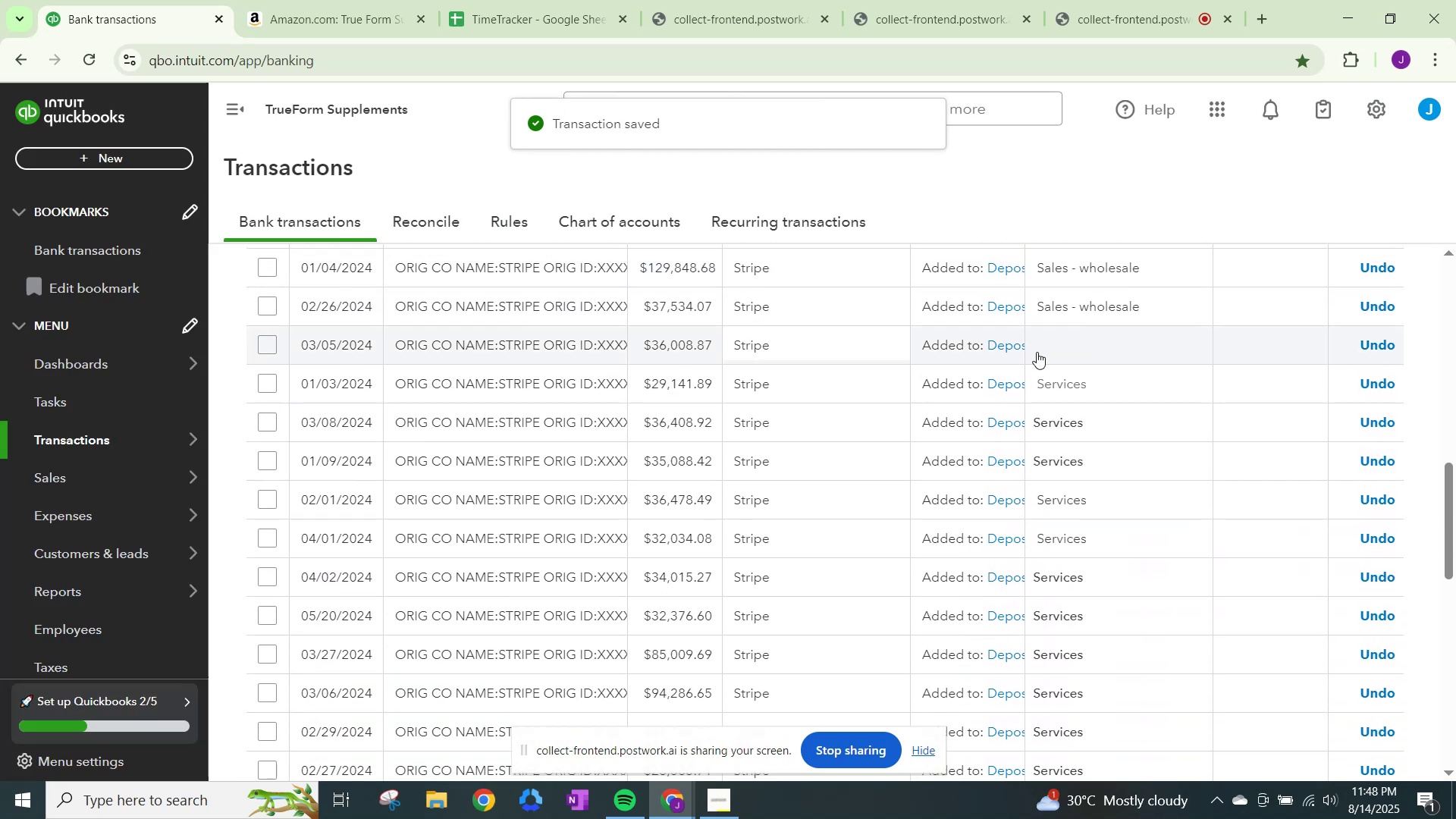 
left_click([1050, 344])
 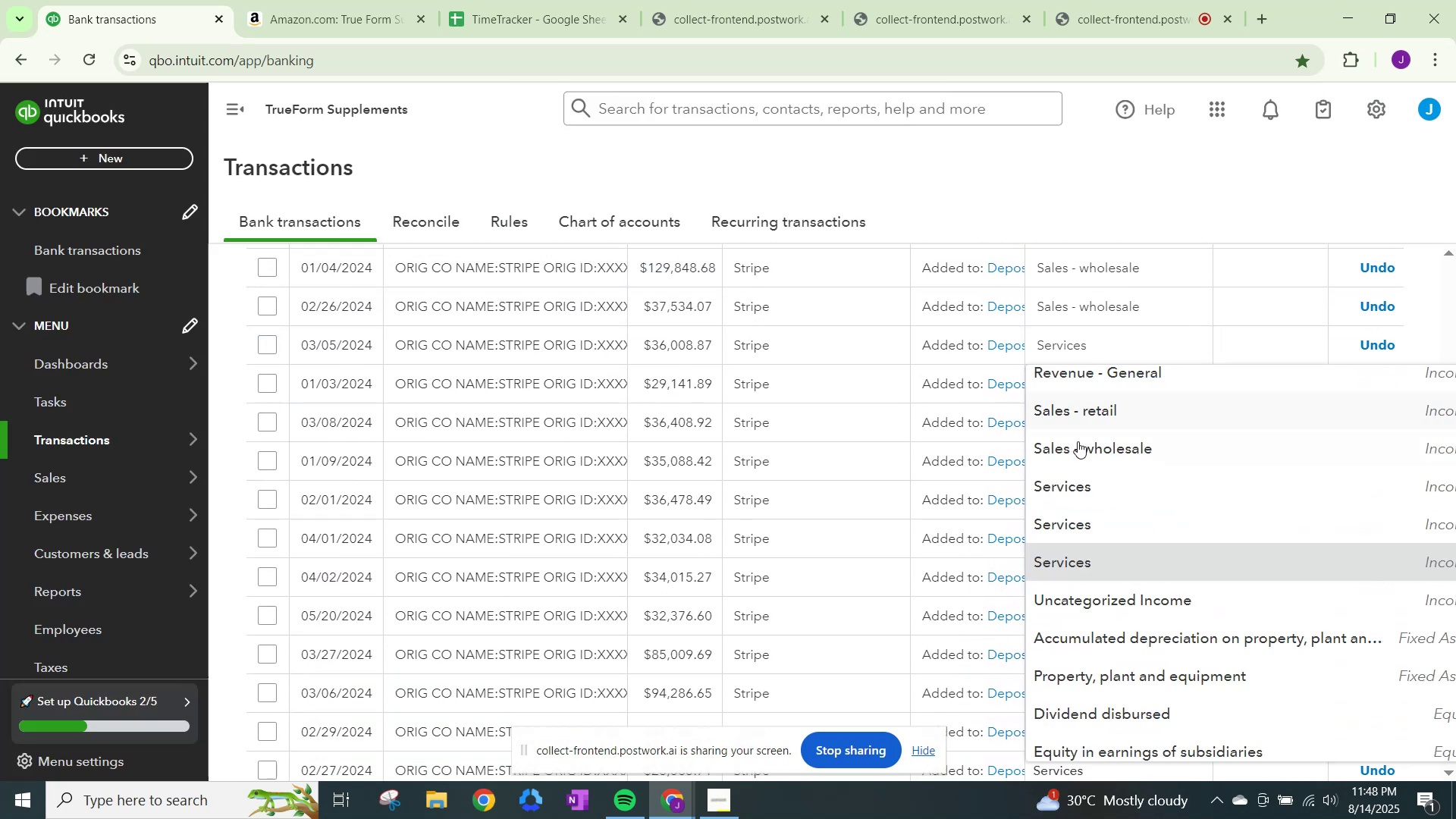 
left_click([1079, 446])
 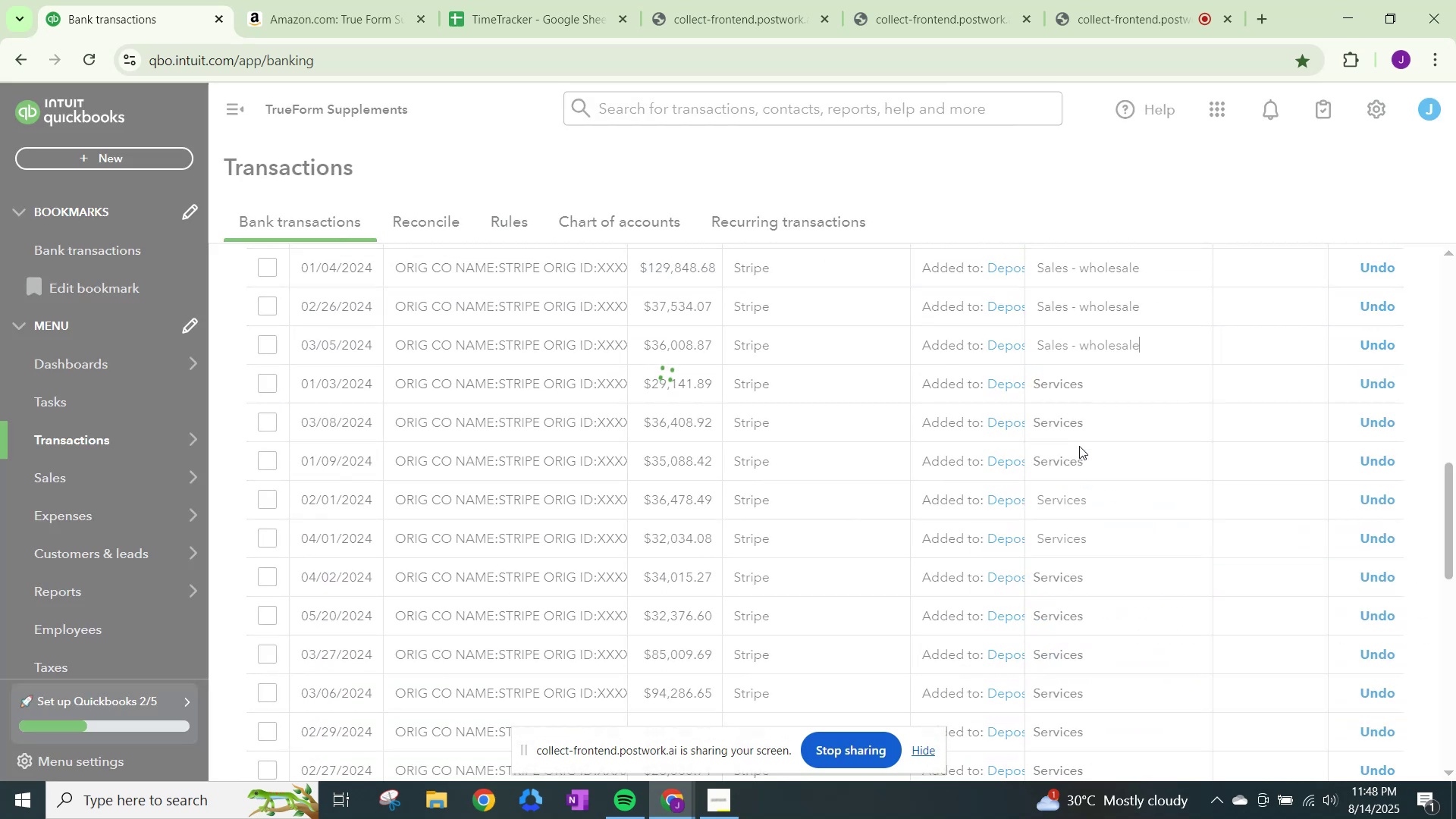 
mouse_move([1057, 386])
 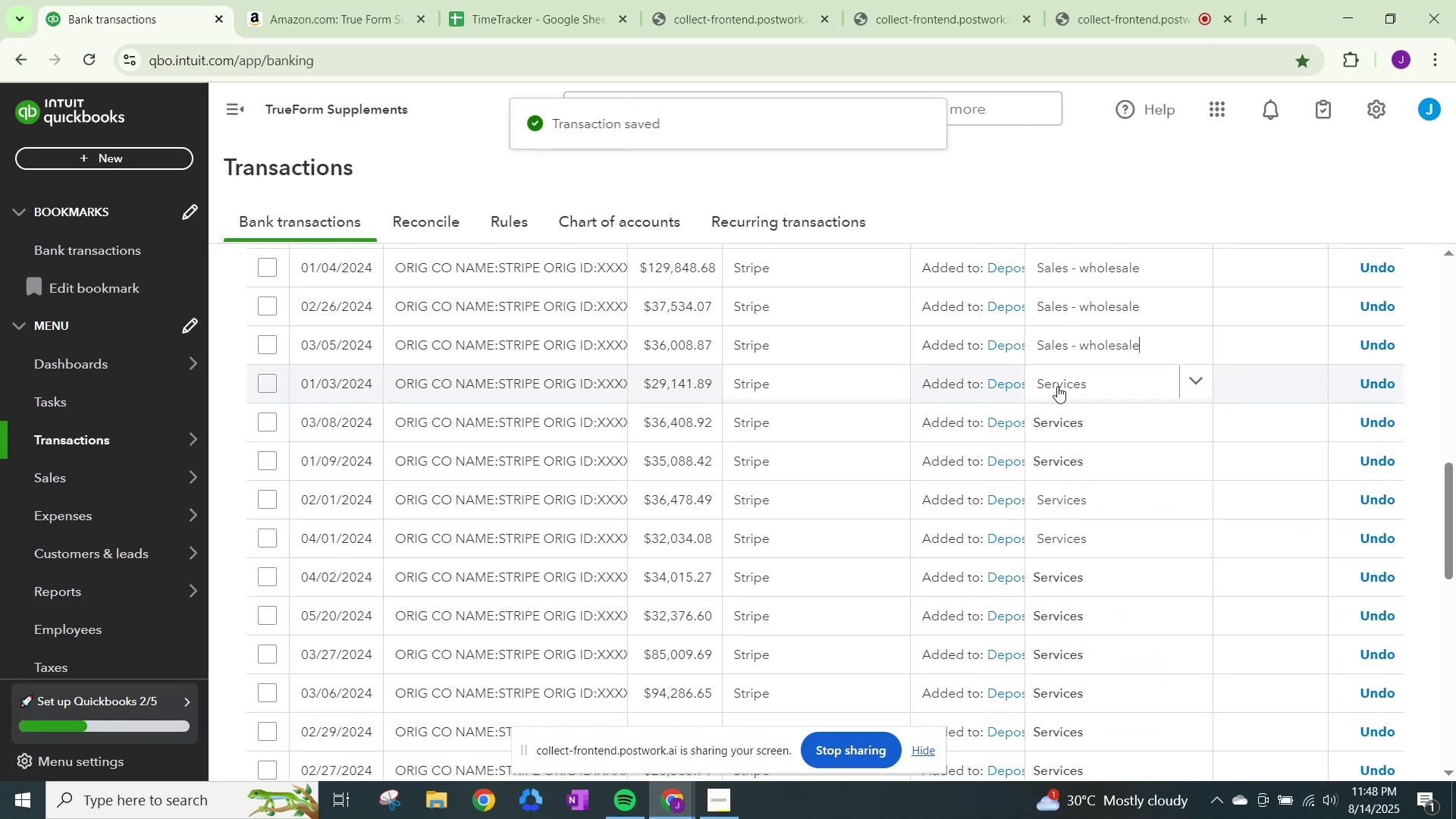 
left_click([1057, 386])
 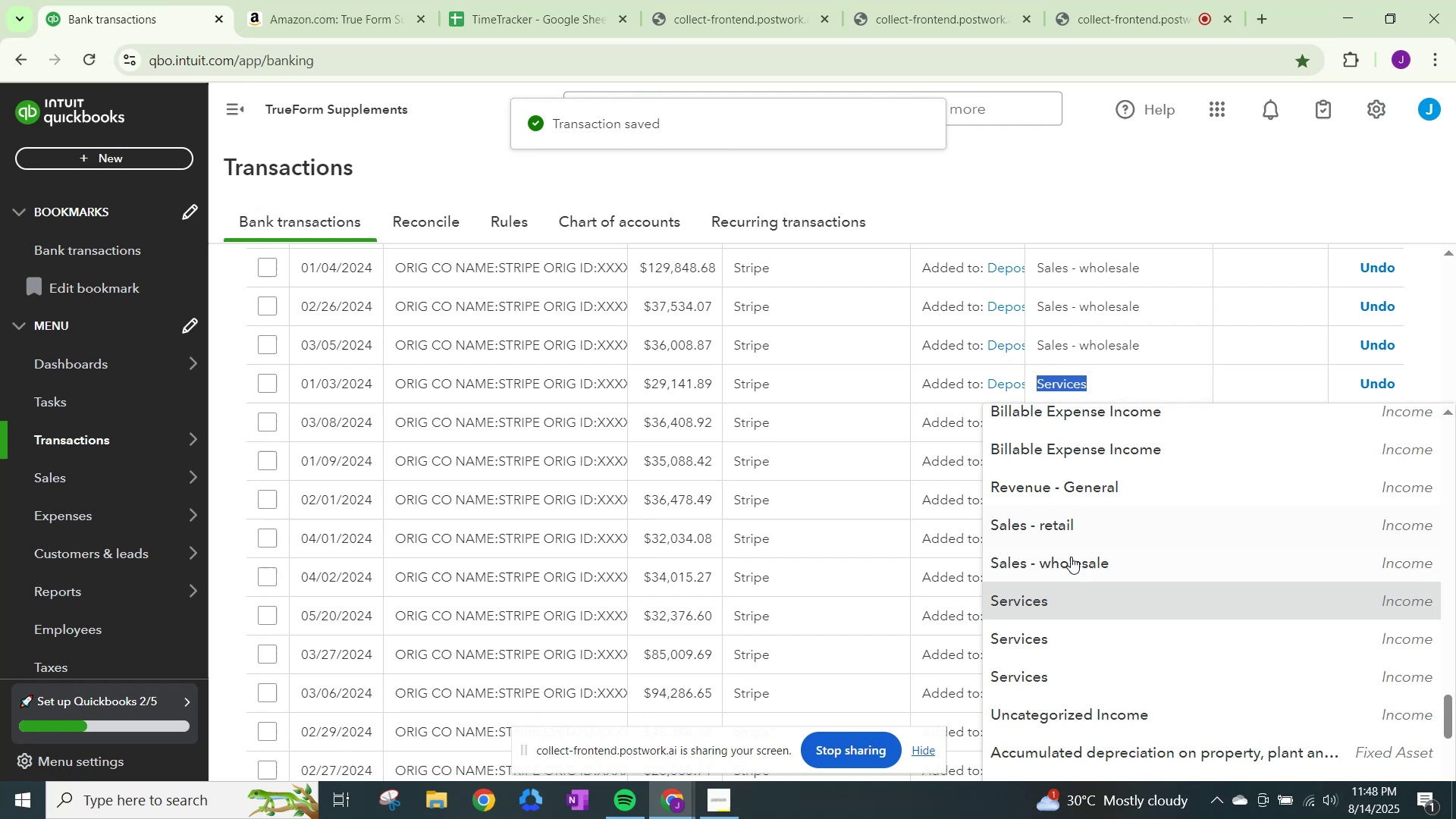 
left_click([1072, 559])
 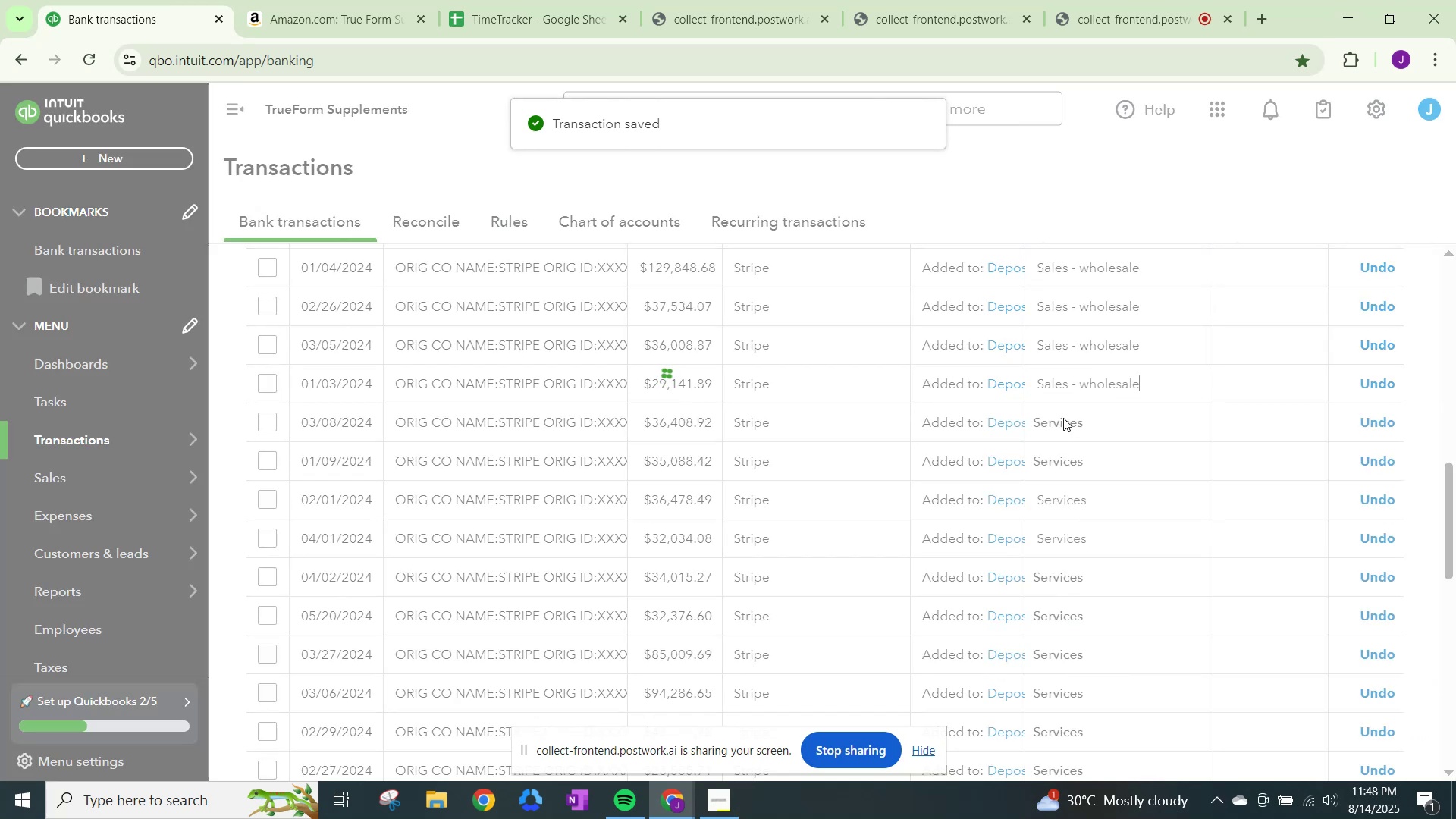 
left_click([1063, 418])
 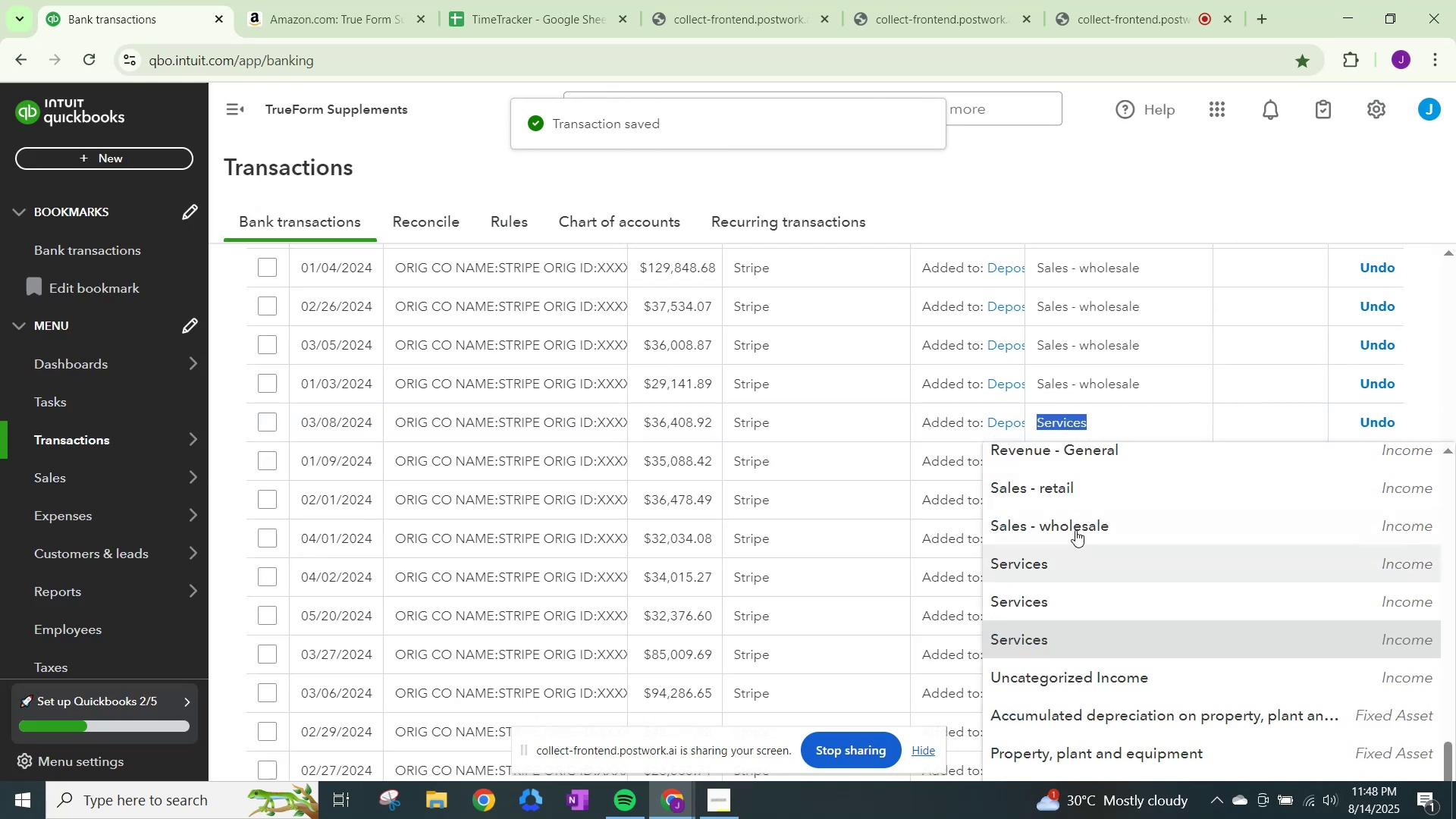 
left_click([1079, 522])
 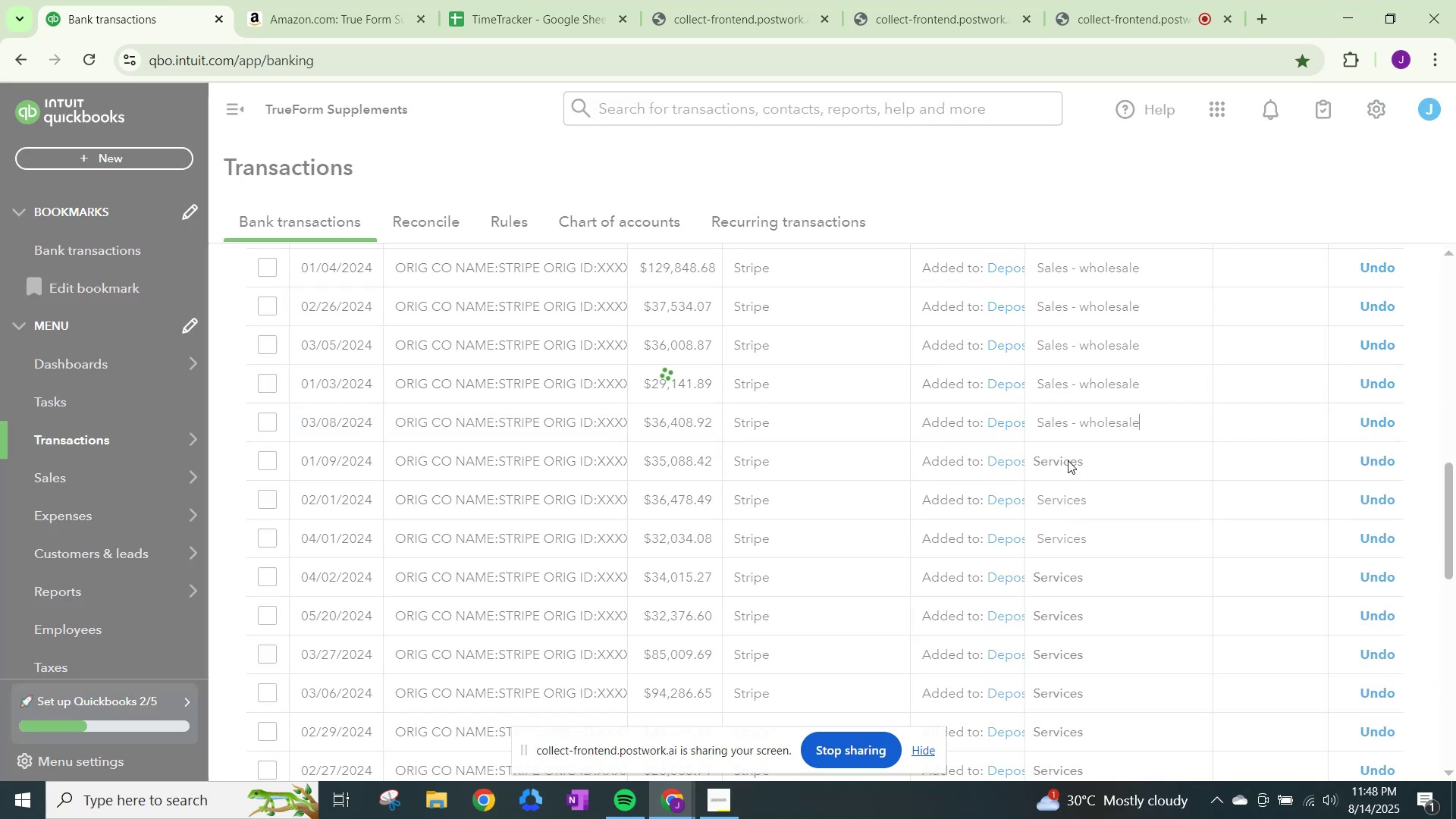 
left_click([1068, 460])
 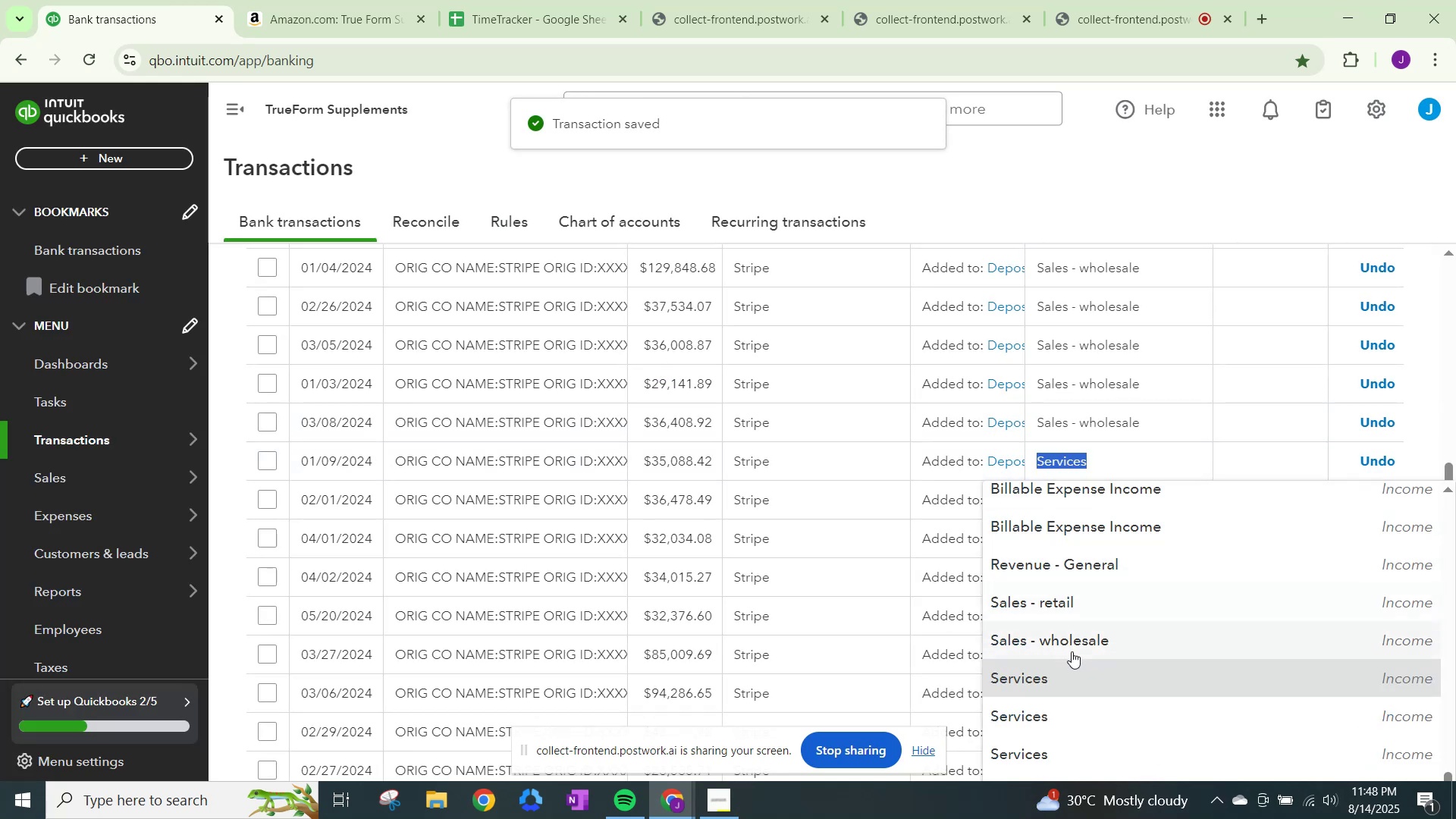 
left_click([1082, 633])
 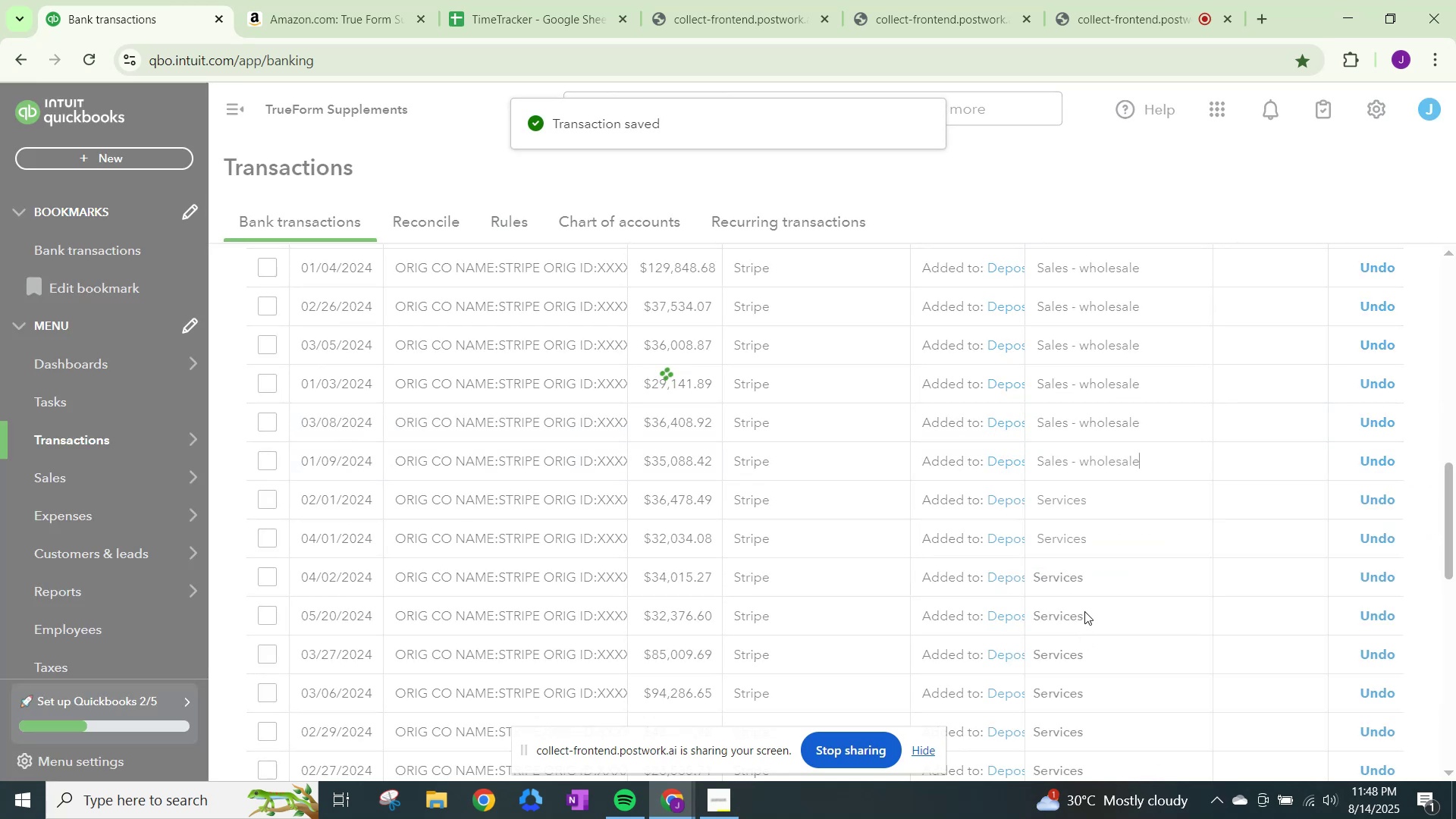 
scroll: coordinate [1071, 532], scroll_direction: down, amount: 4.0
 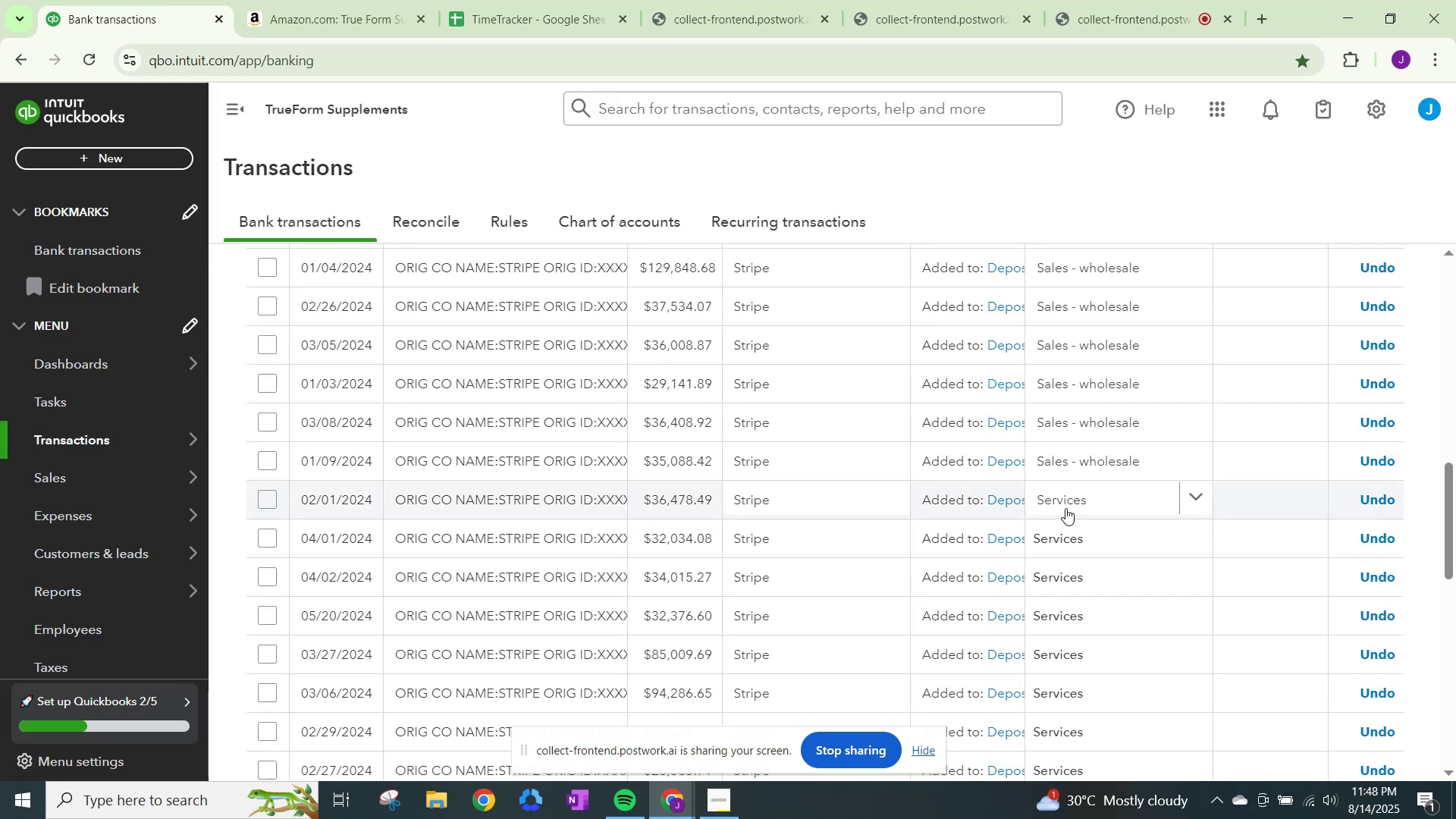 
left_click([1066, 504])
 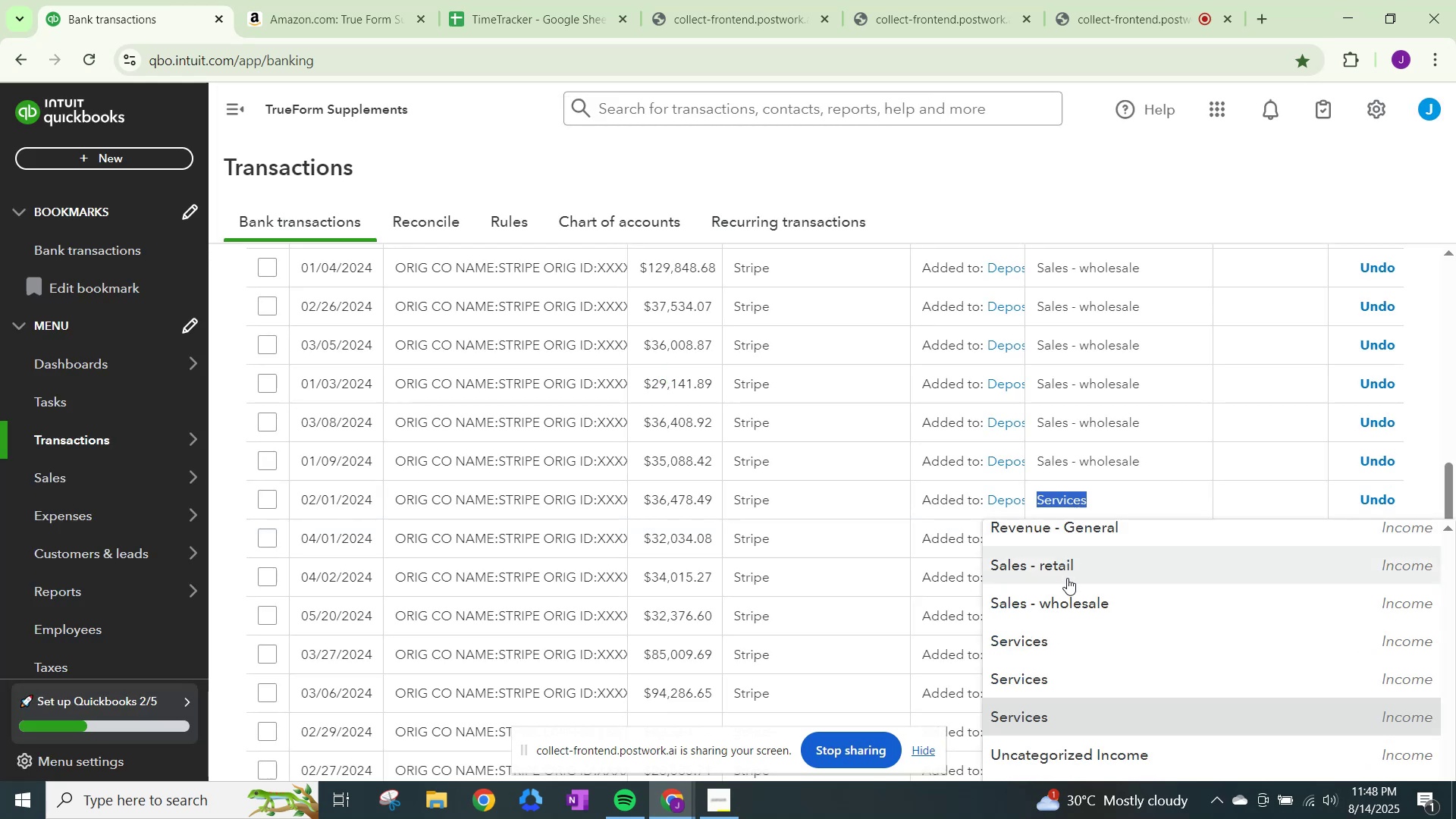 
left_click([1071, 598])
 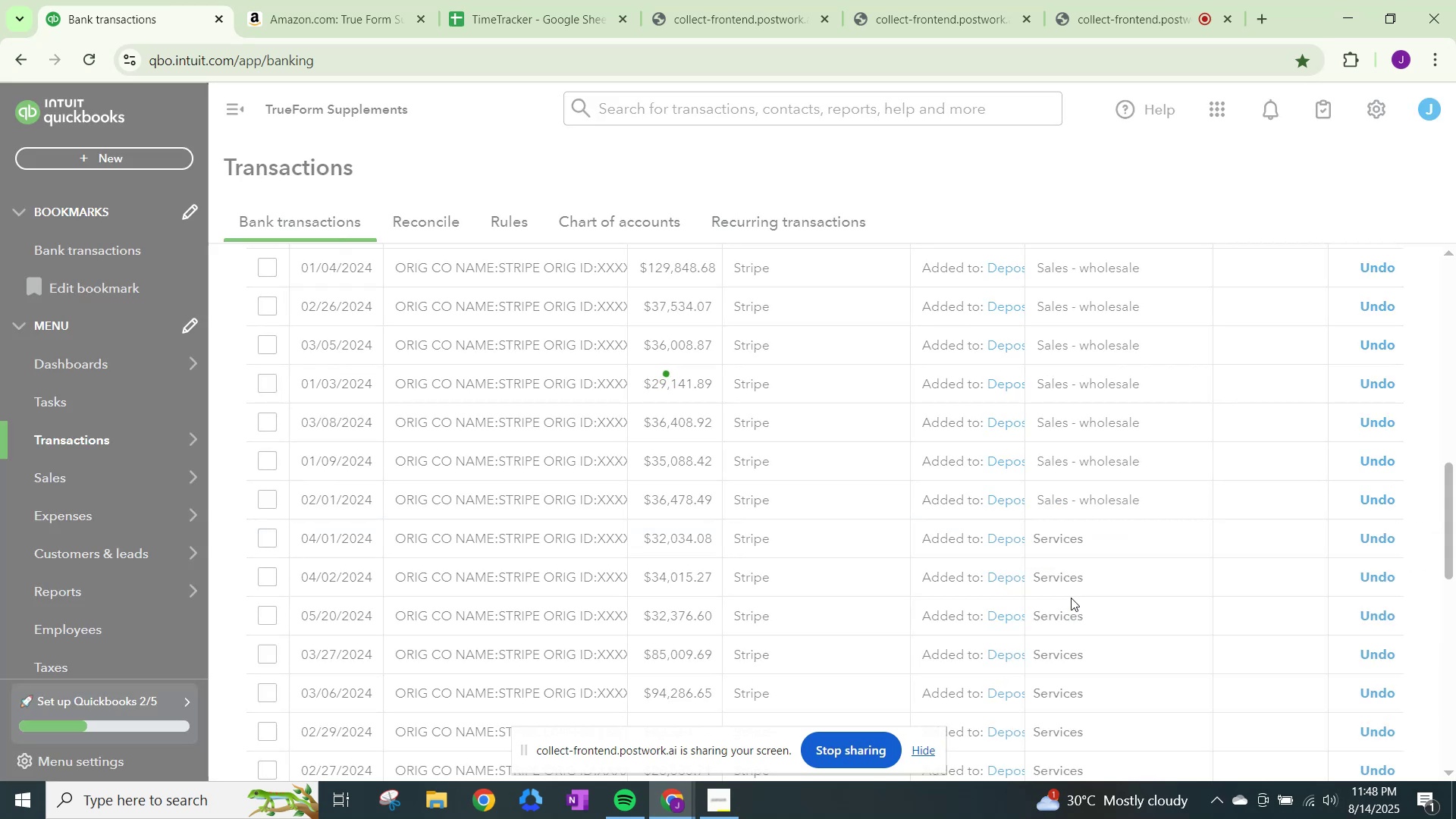 
scroll: coordinate [1071, 598], scroll_direction: down, amount: 2.0
 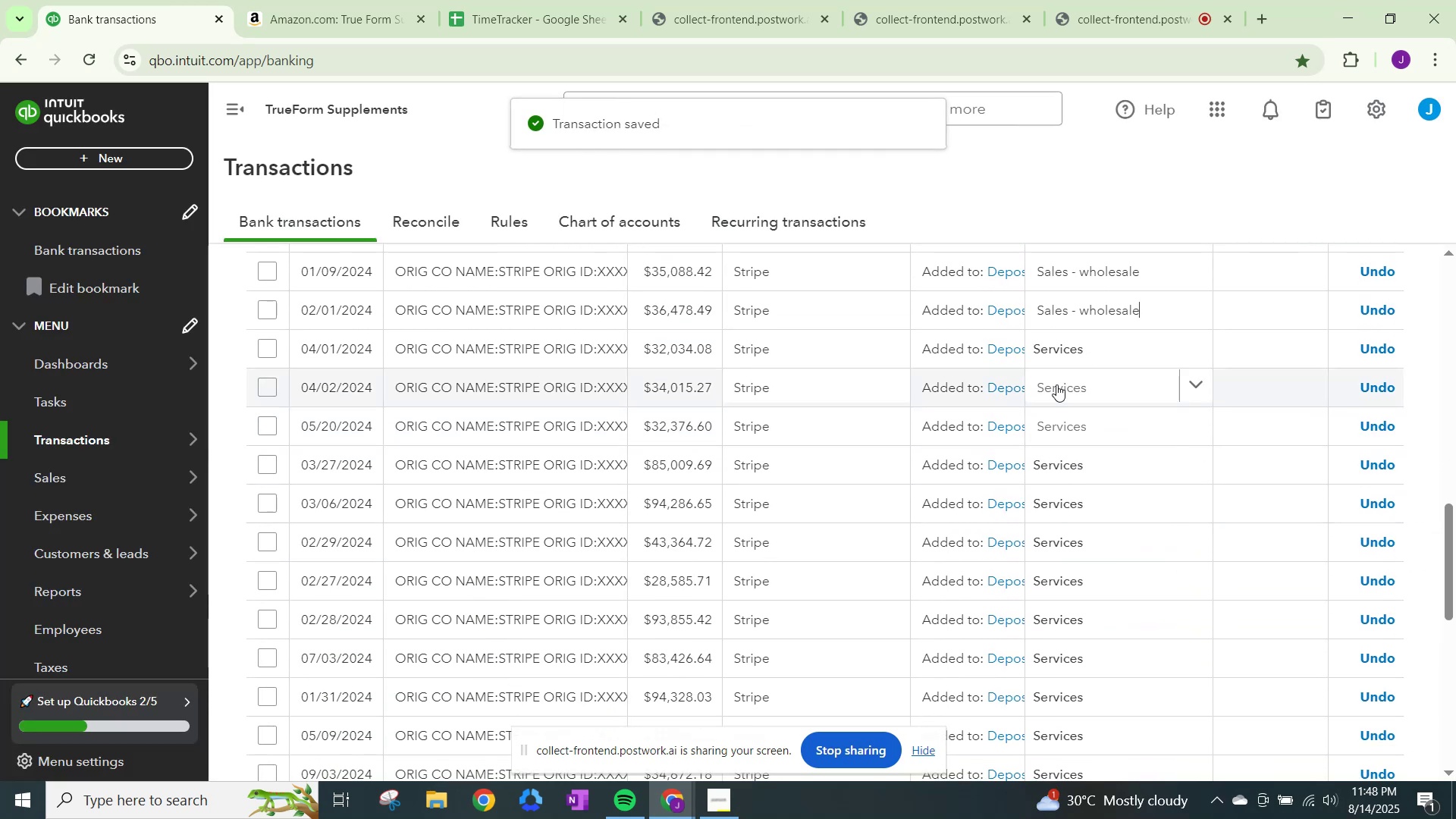 
left_click([1061, 355])
 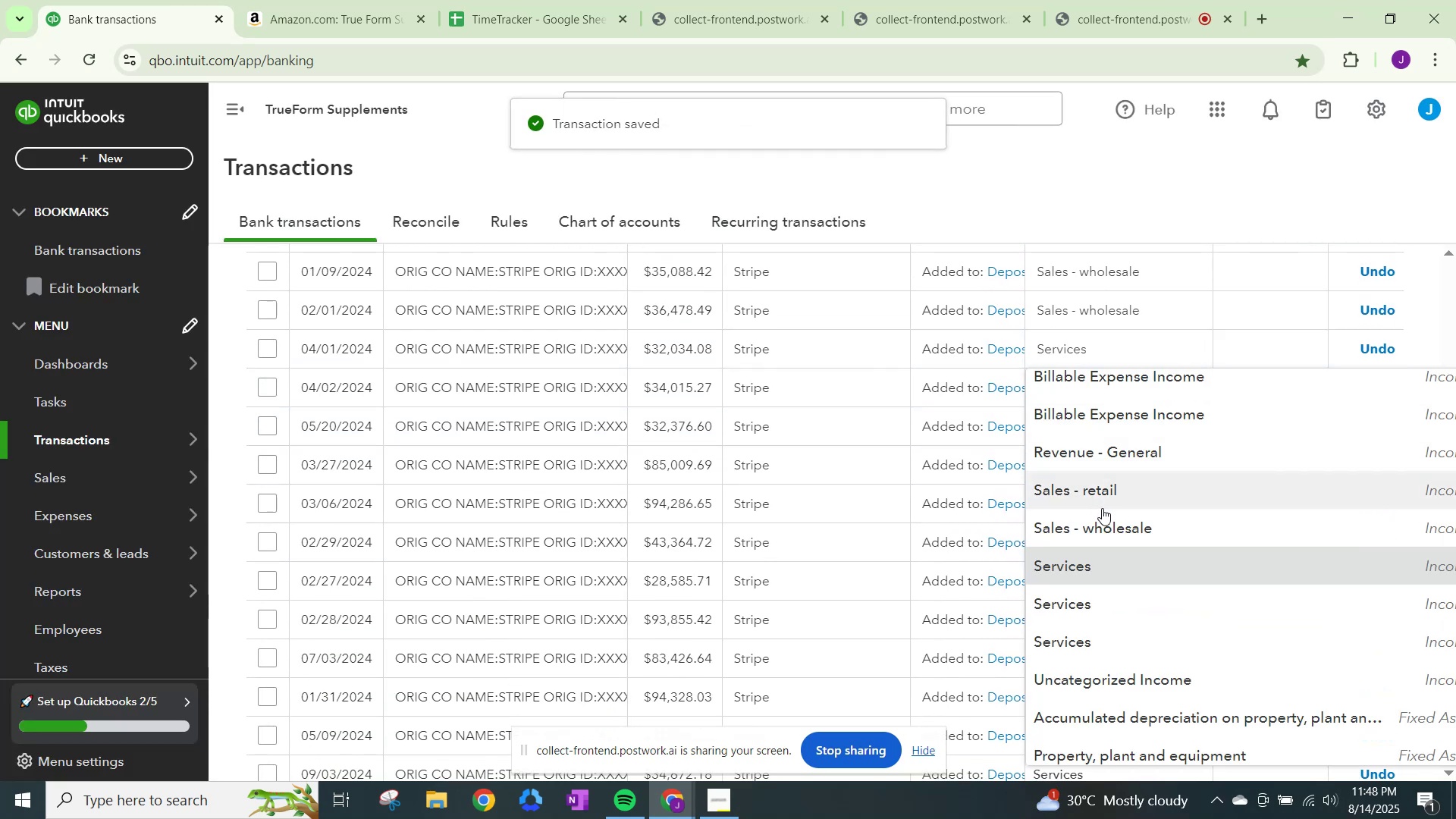 
left_click([1116, 535])
 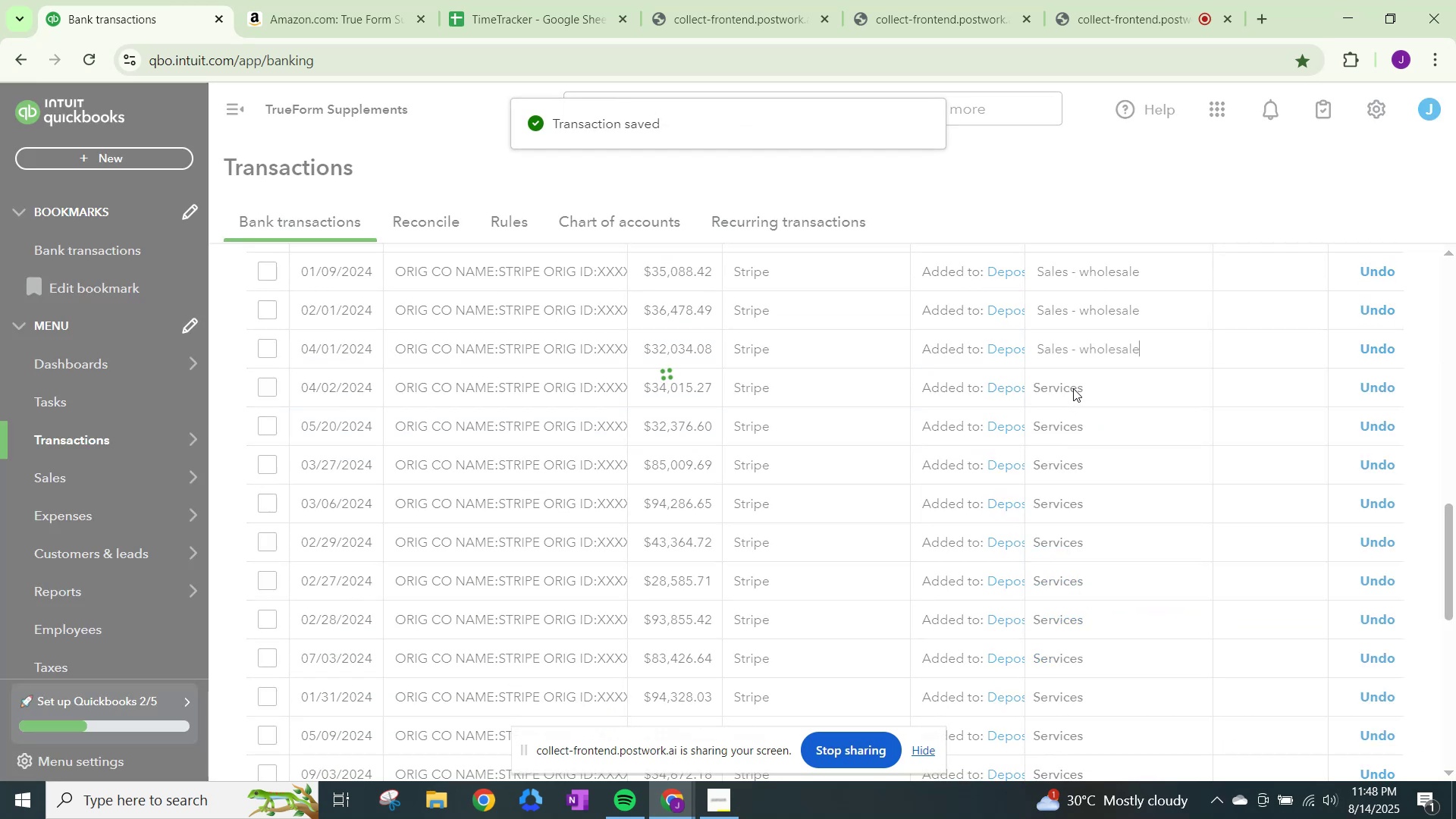 
left_click([1073, 388])
 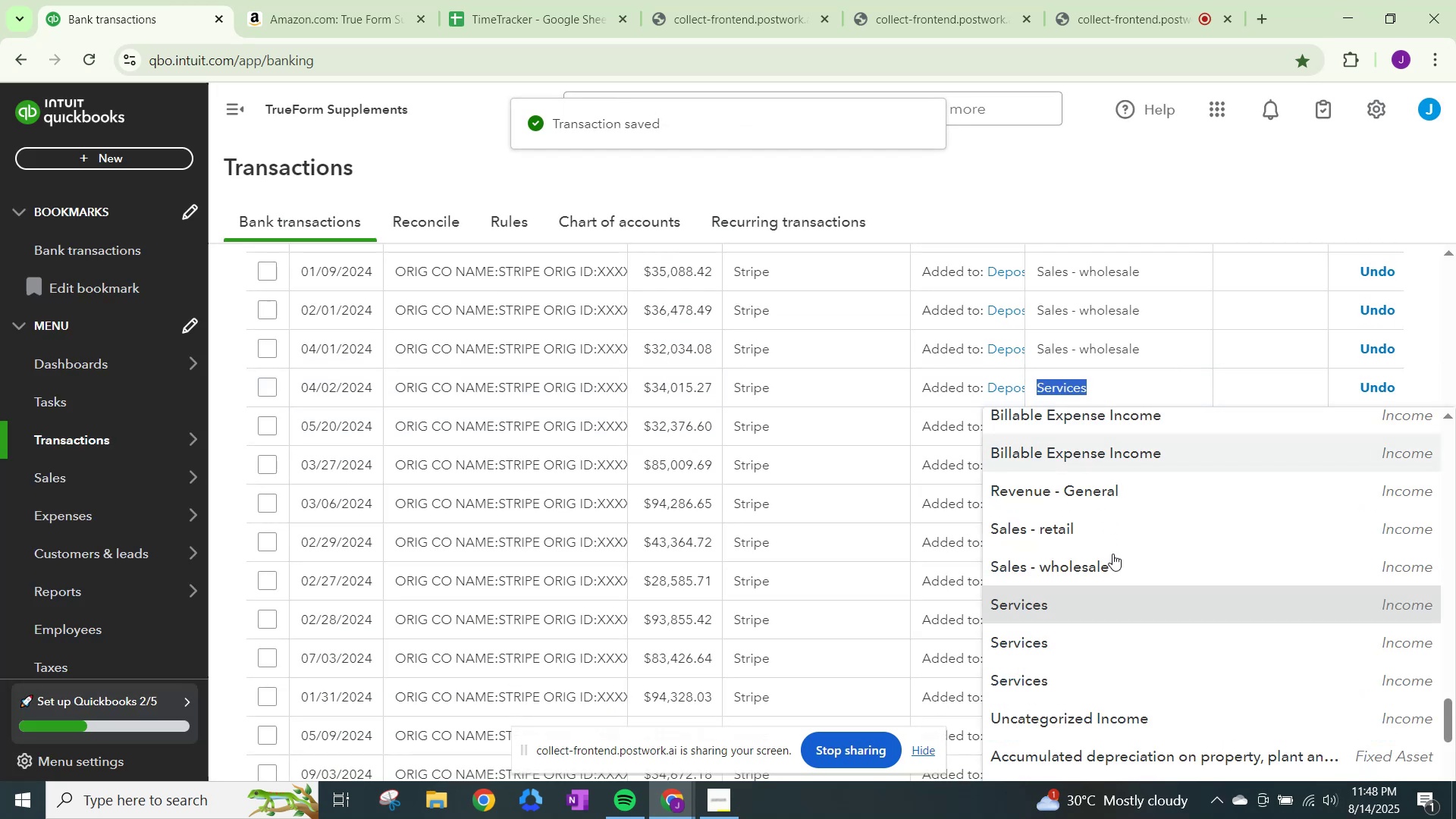 
left_click([1114, 555])
 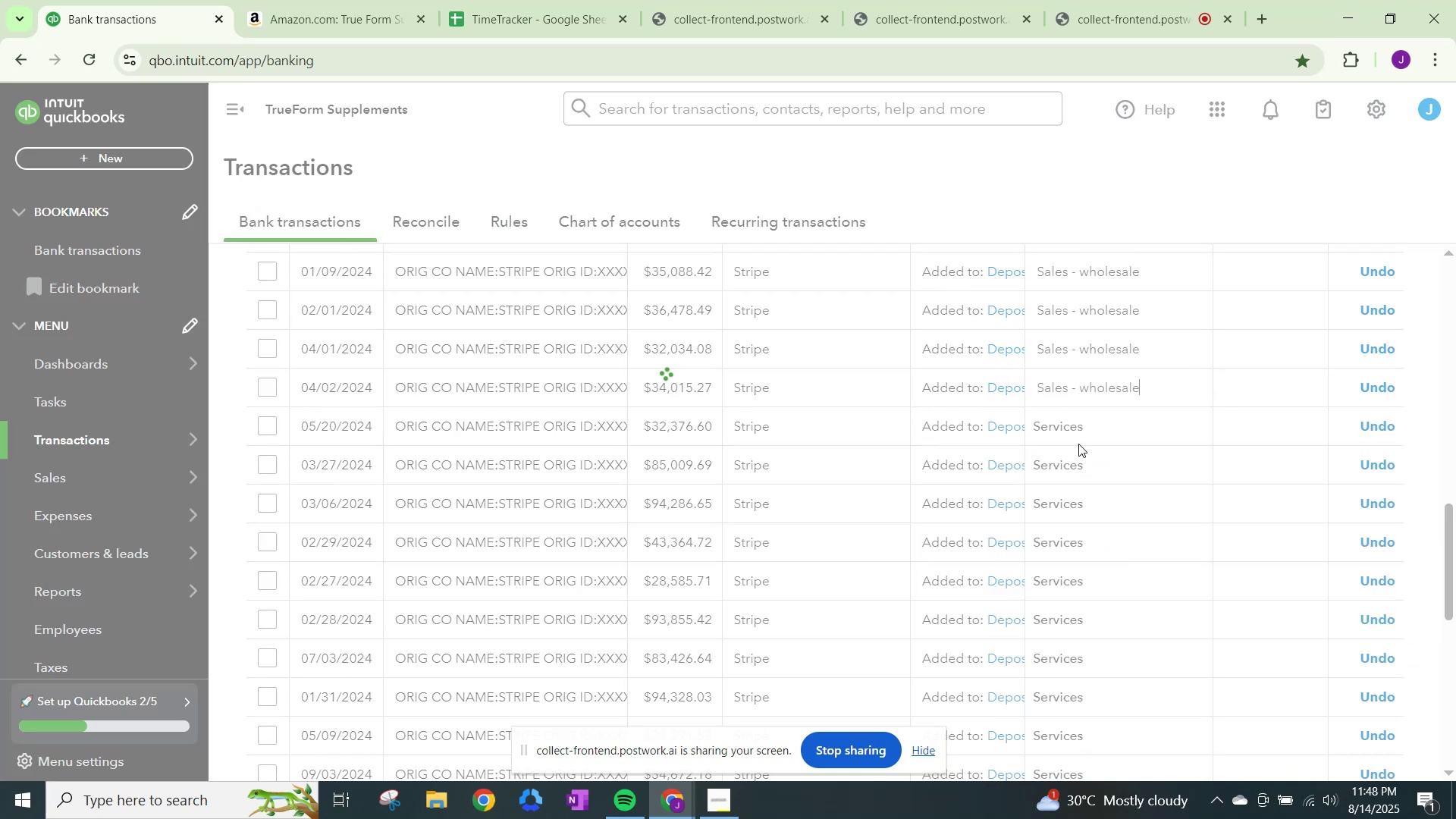 
left_click([1078, 431])
 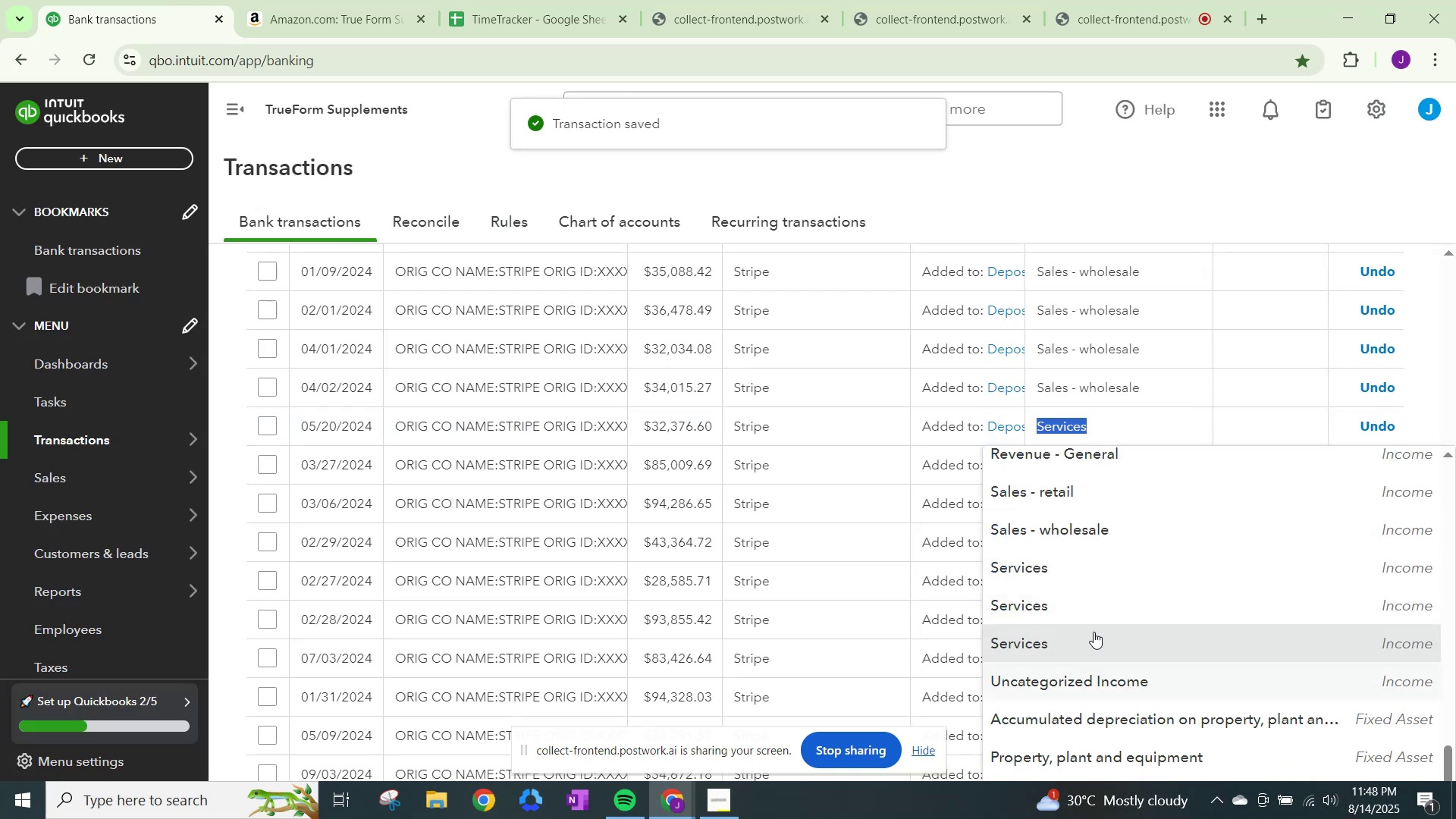 
left_click([1100, 532])
 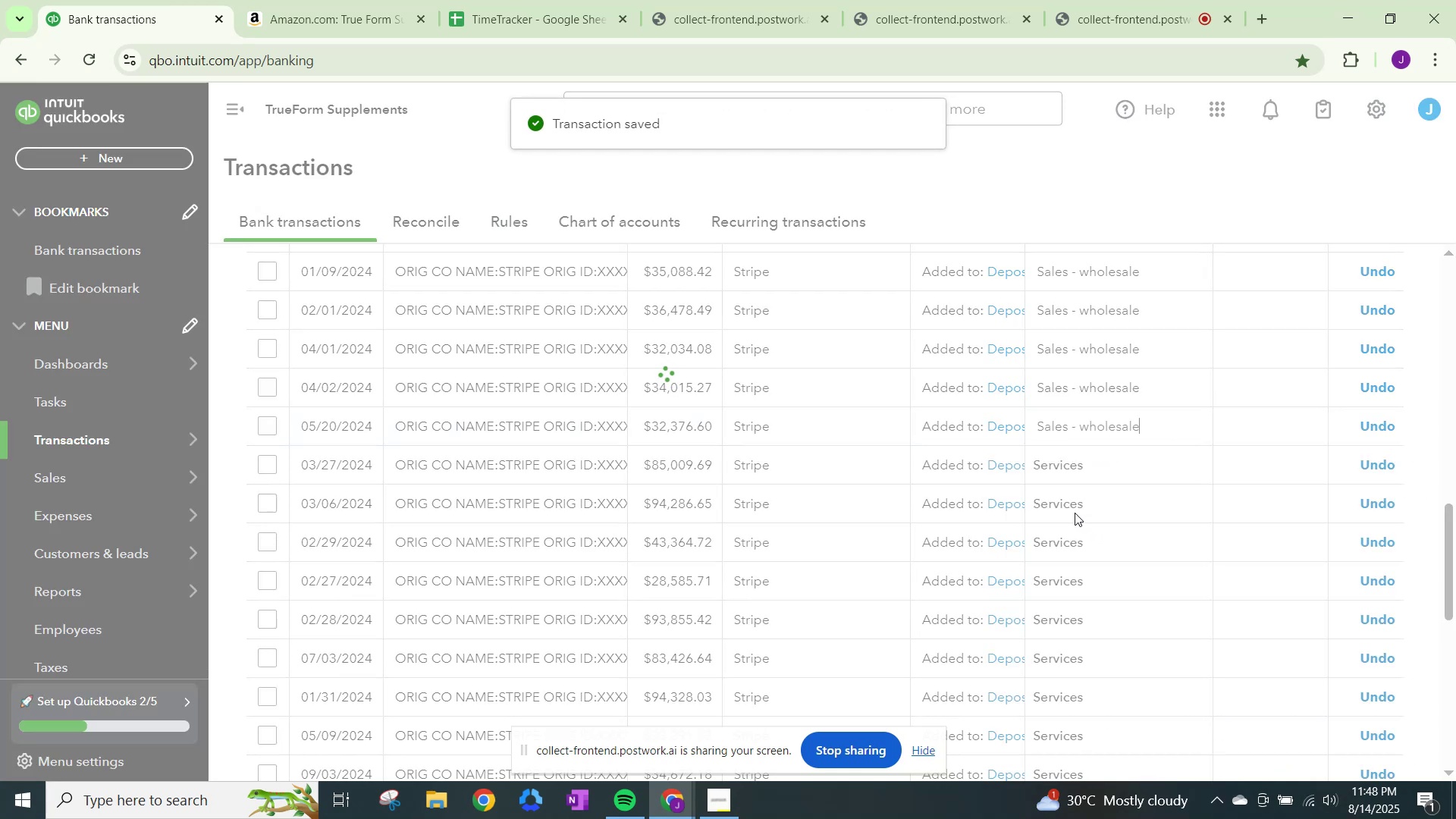 
left_click([1066, 472])
 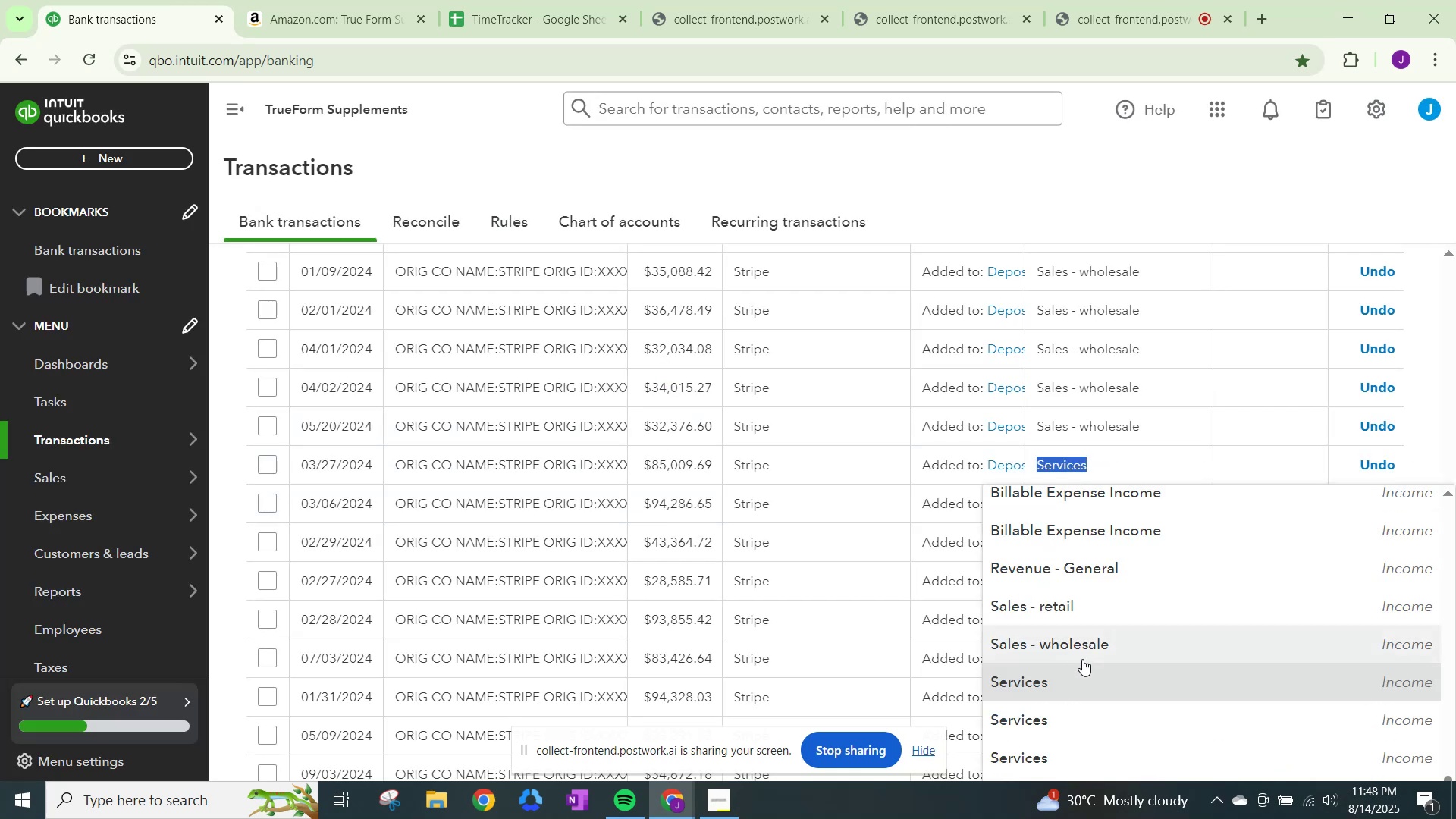 
left_click([1090, 644])
 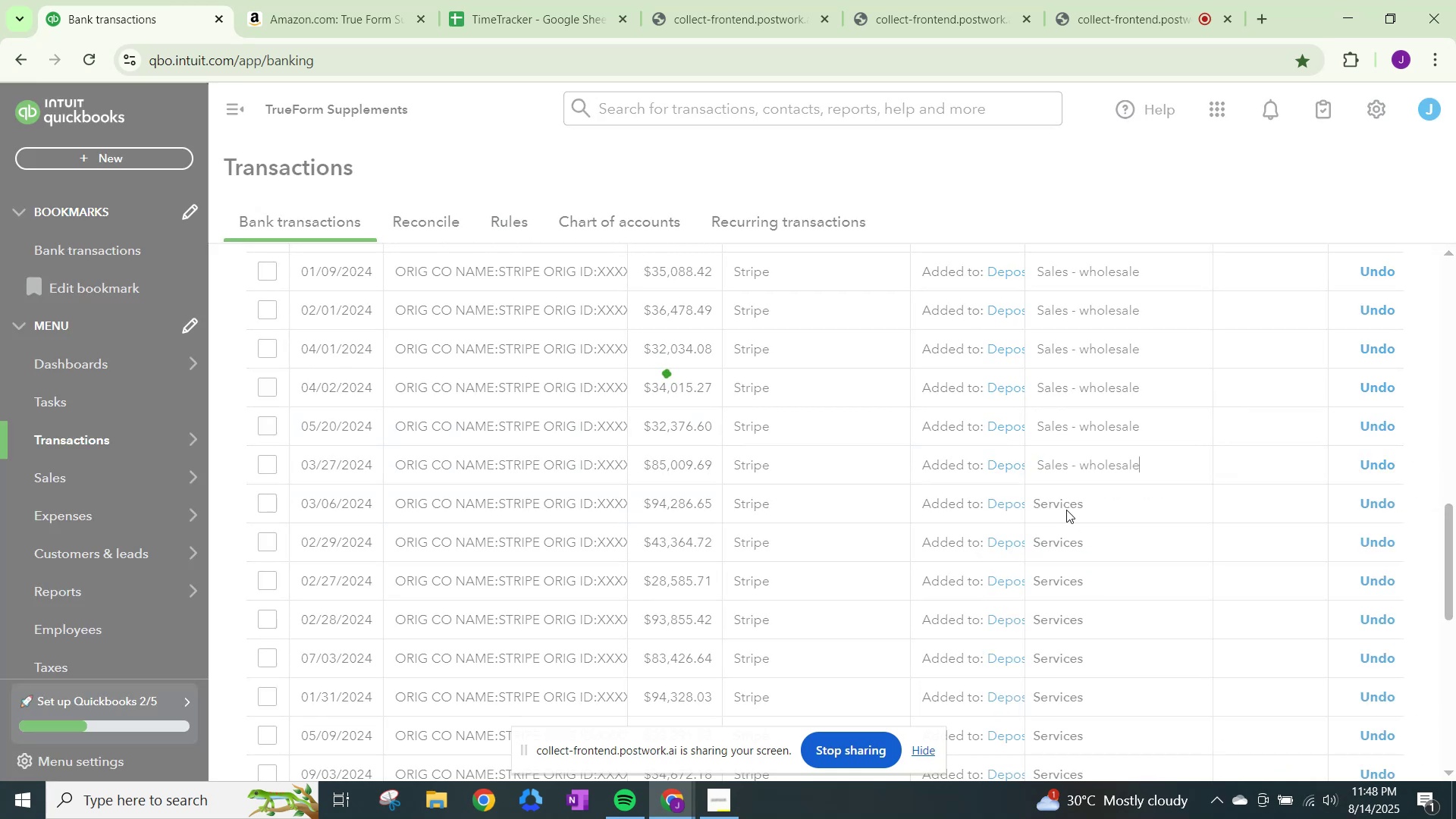 
left_click([1066, 504])
 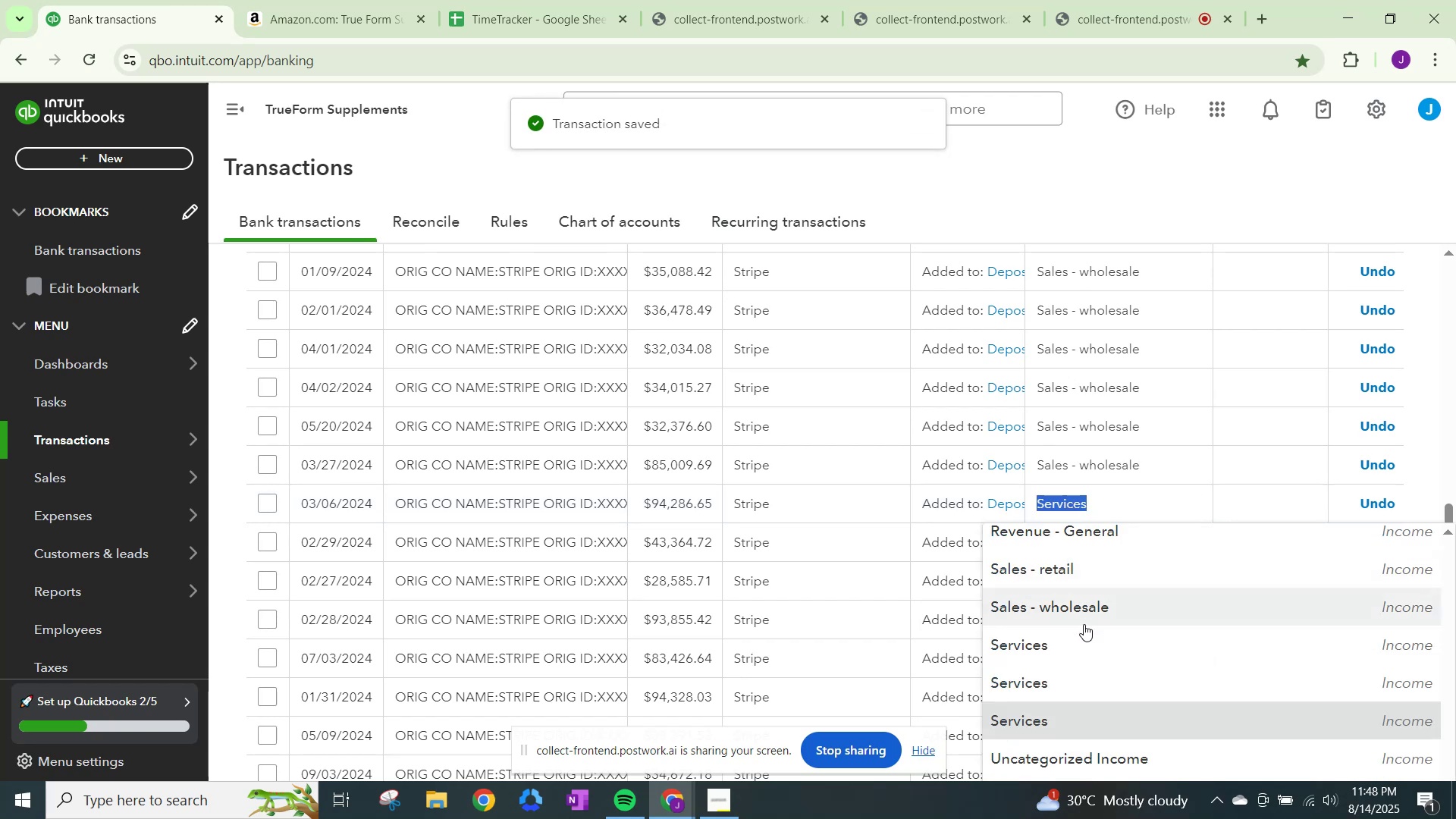 
left_click([1089, 608])
 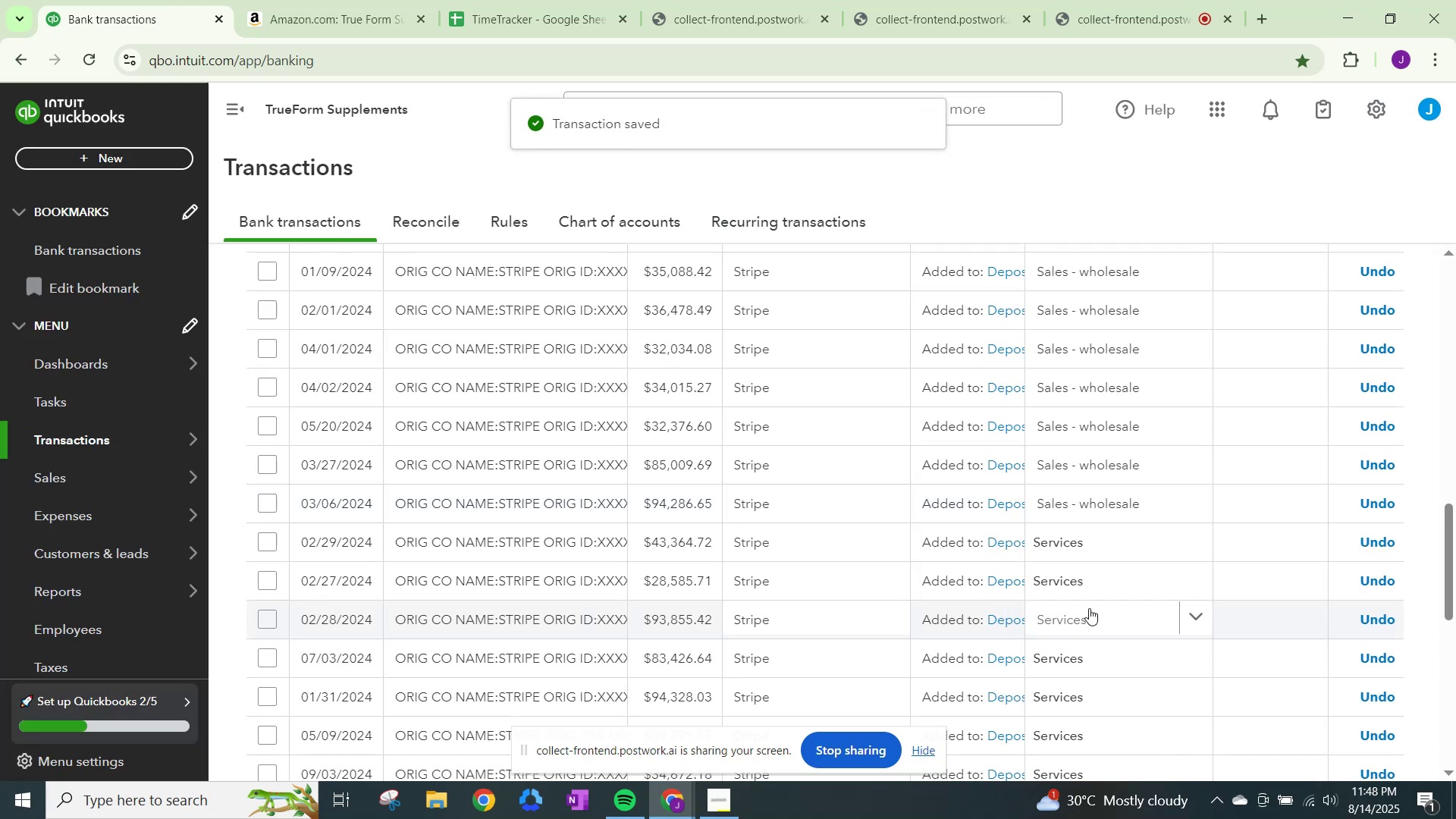 
left_click([1065, 545])
 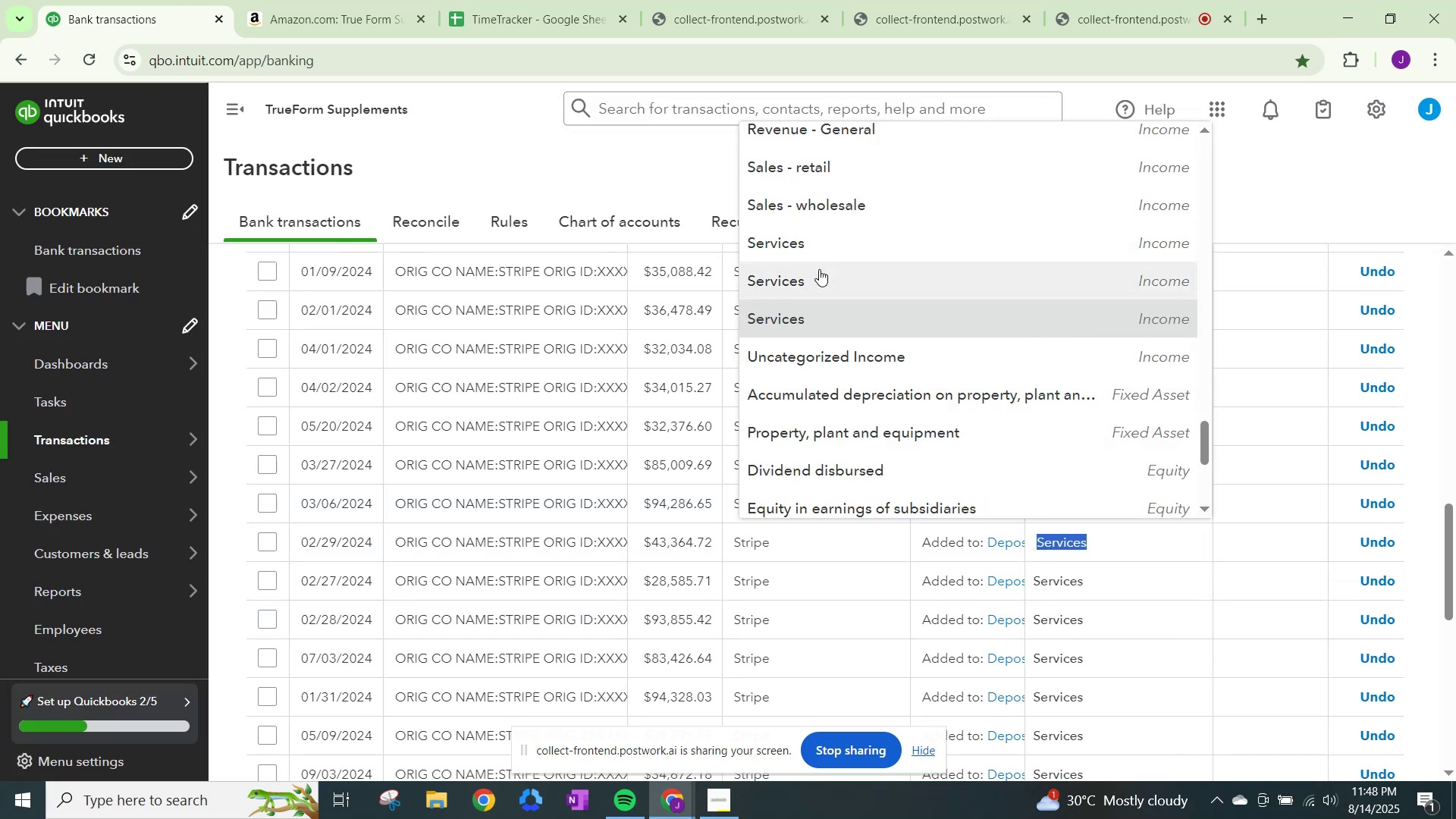 
left_click([817, 199])
 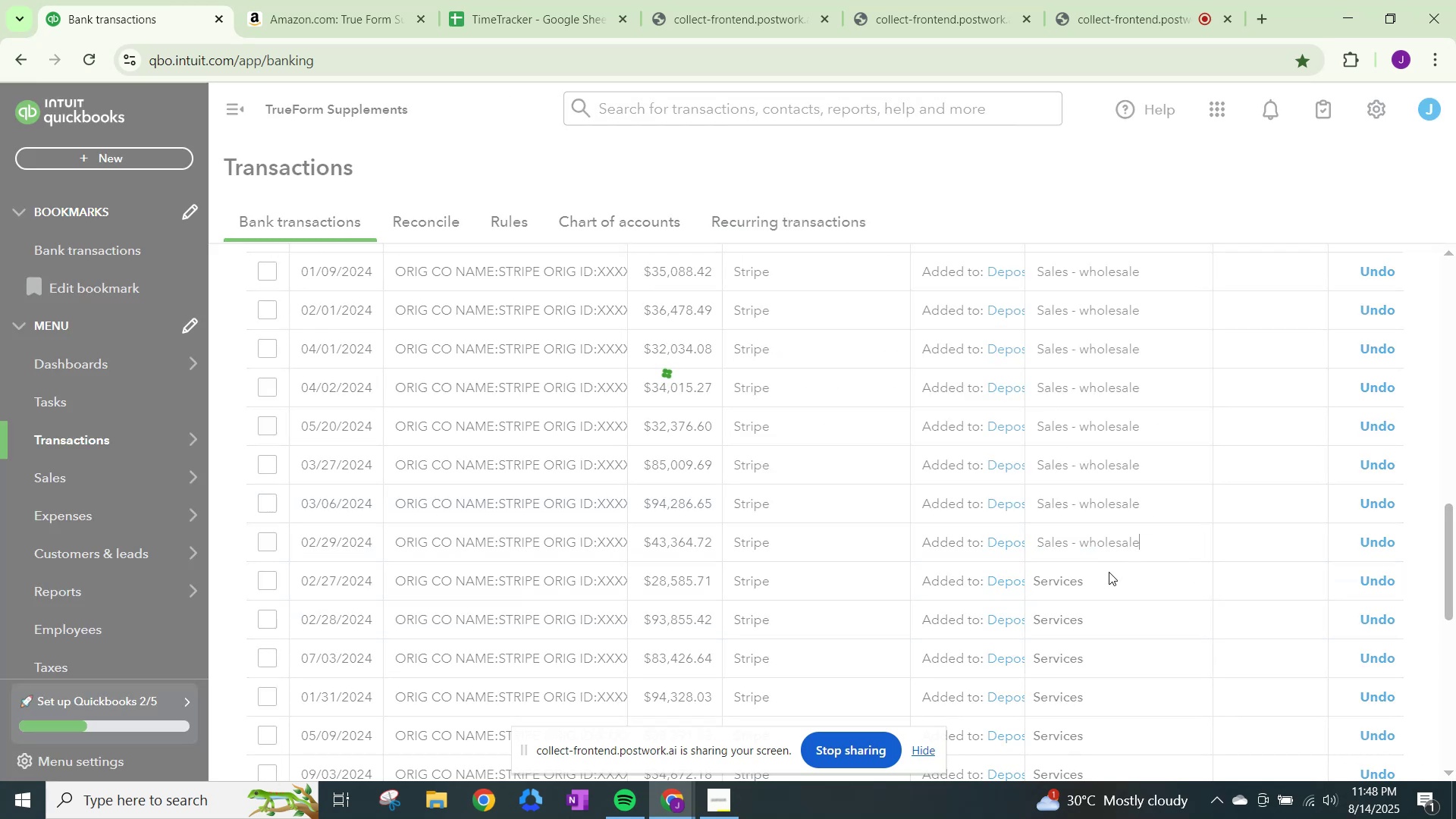 
left_click([1087, 579])
 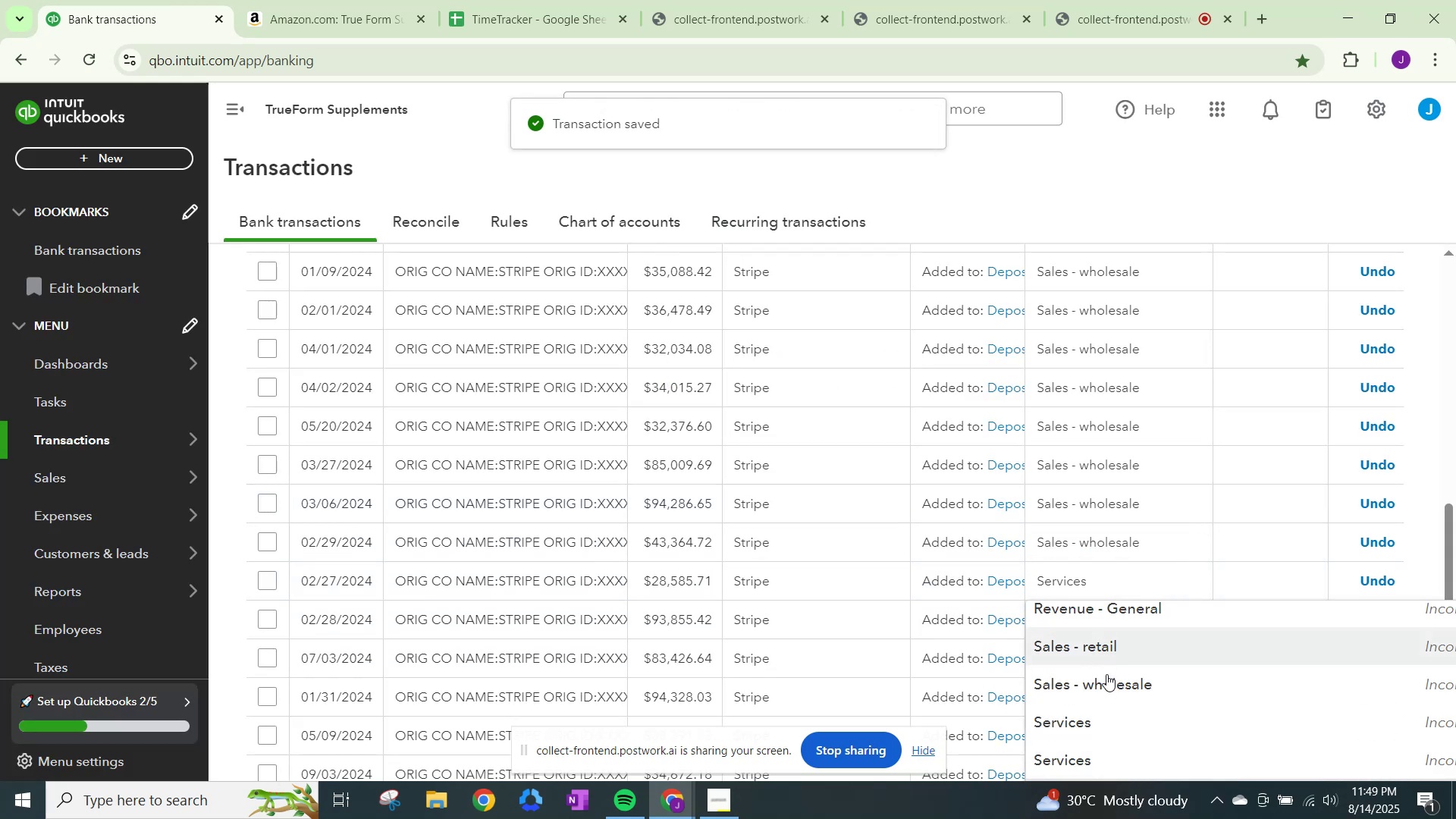 
left_click([1112, 686])
 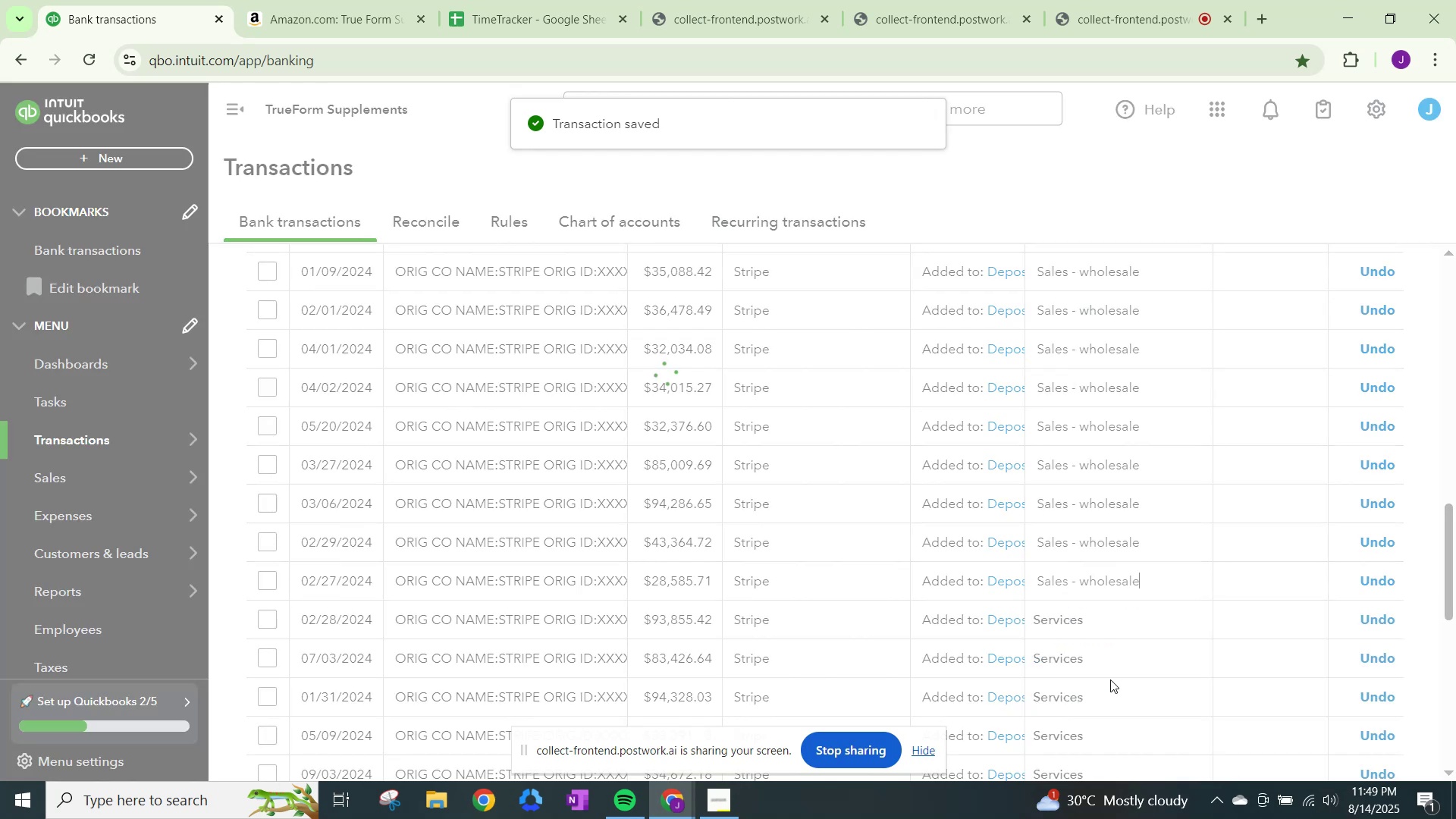 
scroll: coordinate [1098, 654], scroll_direction: down, amount: 2.0
 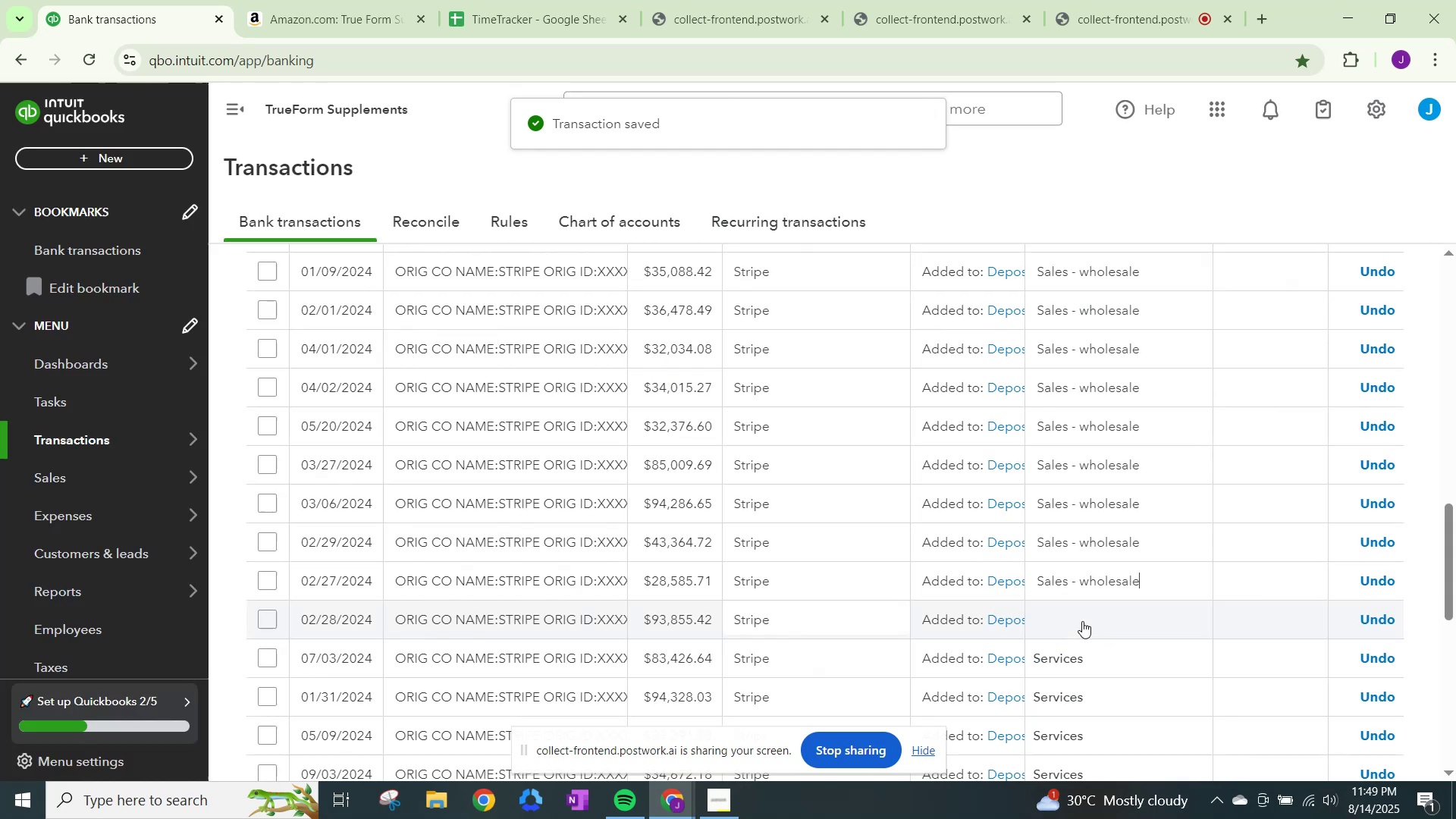 
left_click([1082, 621])
 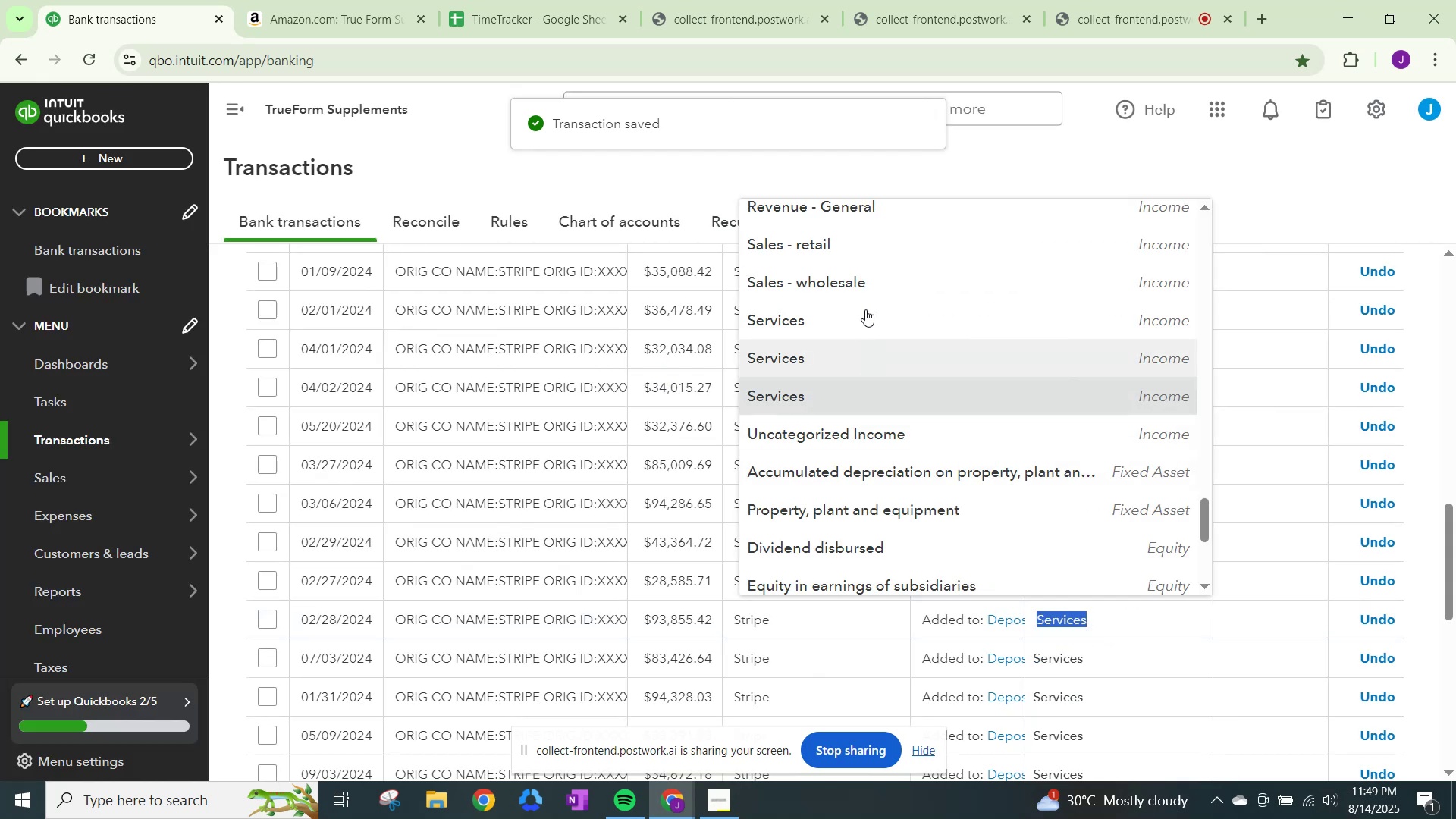 
left_click([861, 286])
 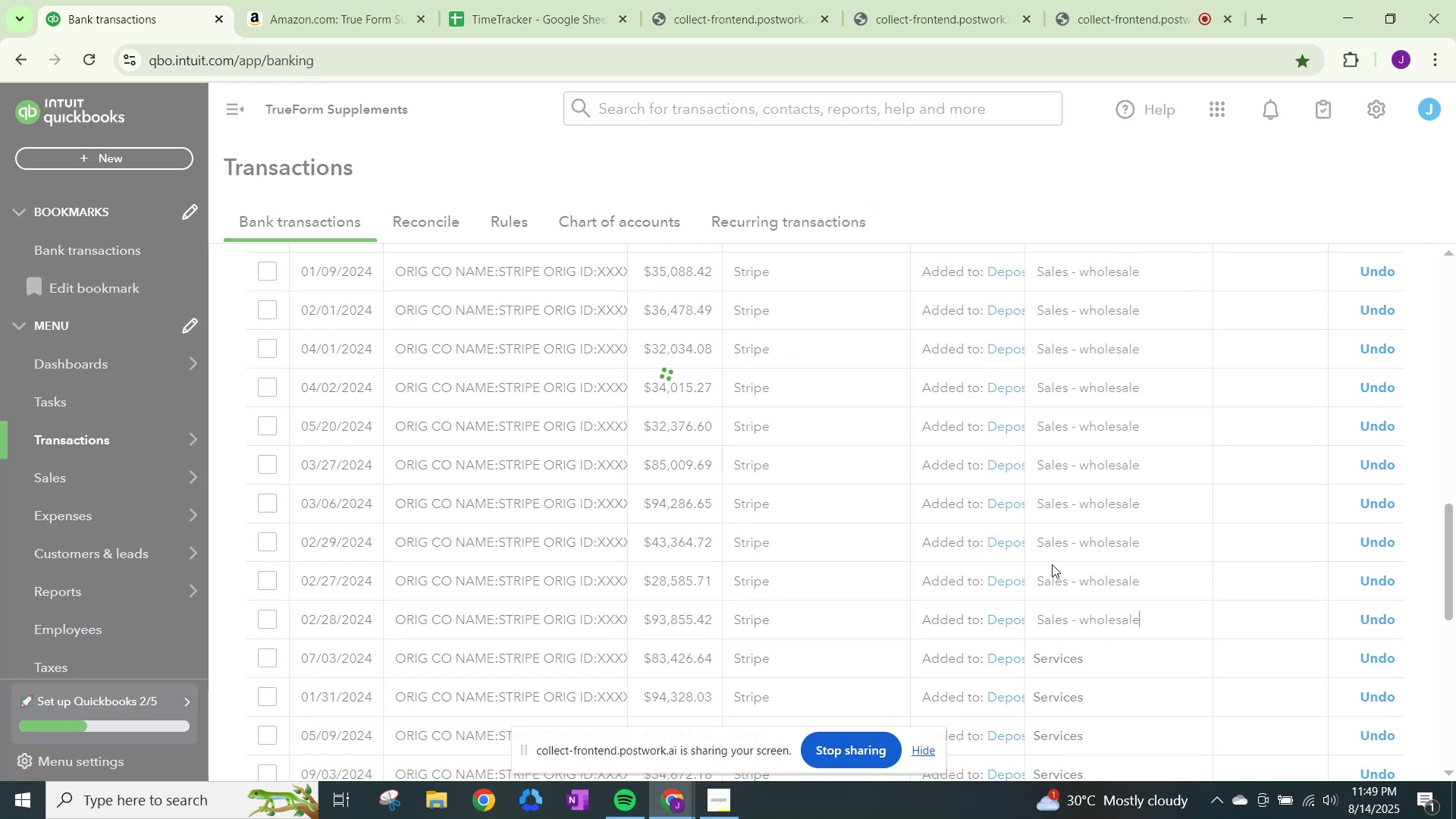 
scroll: coordinate [1062, 602], scroll_direction: down, amount: 4.0
 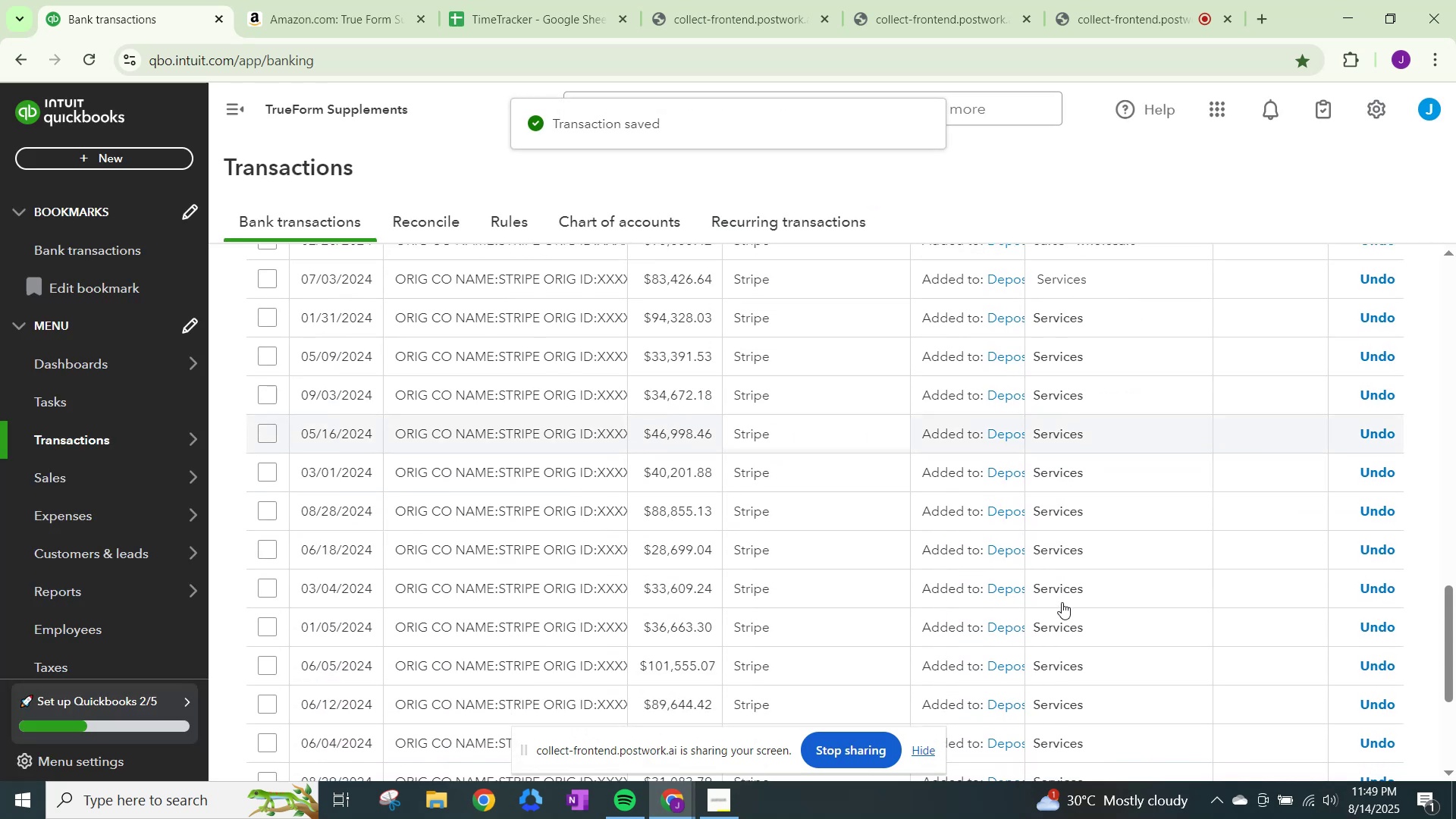 
scroll: coordinate [1062, 602], scroll_direction: up, amount: 1.0
 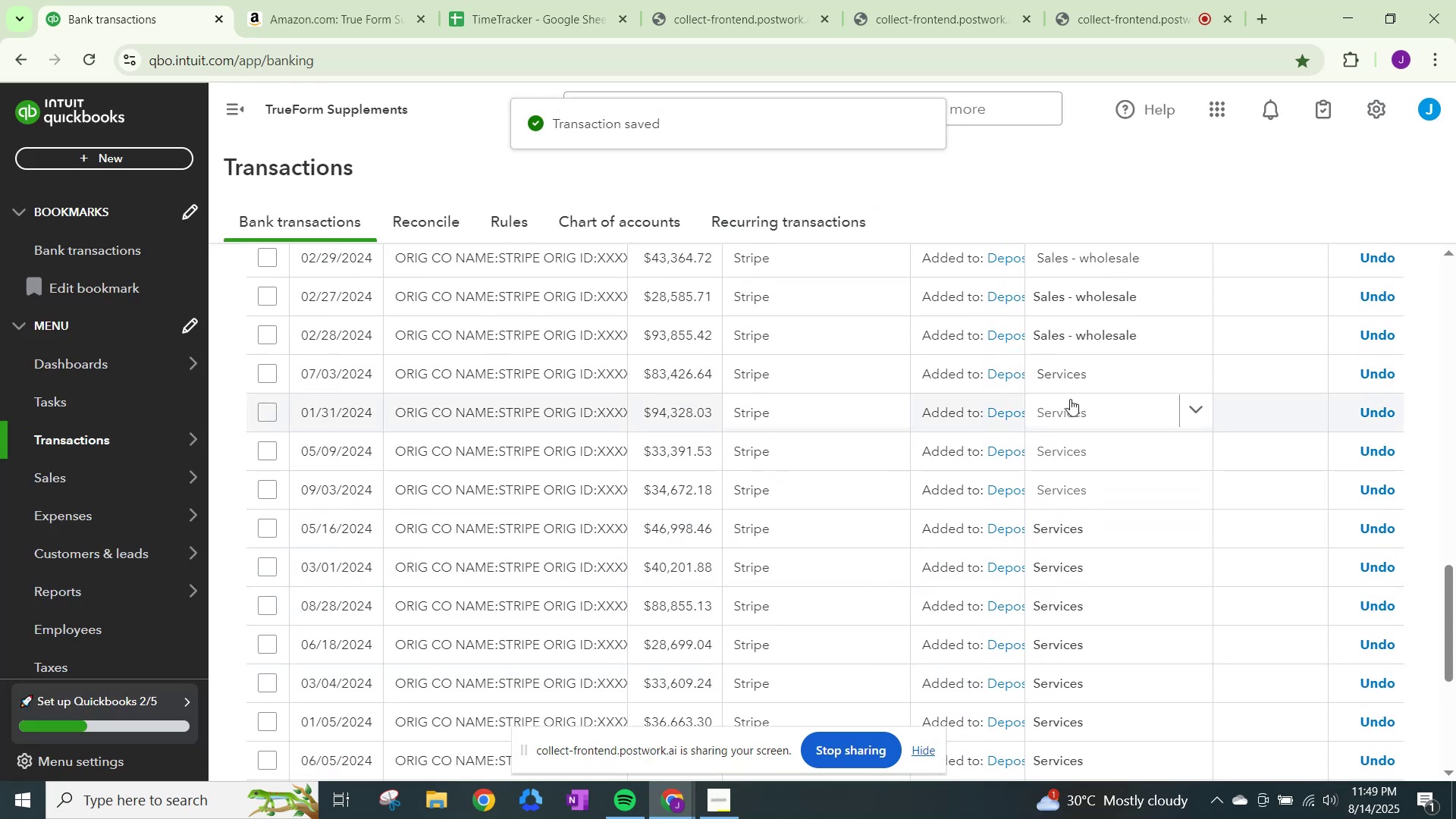 
left_click([1078, 364])
 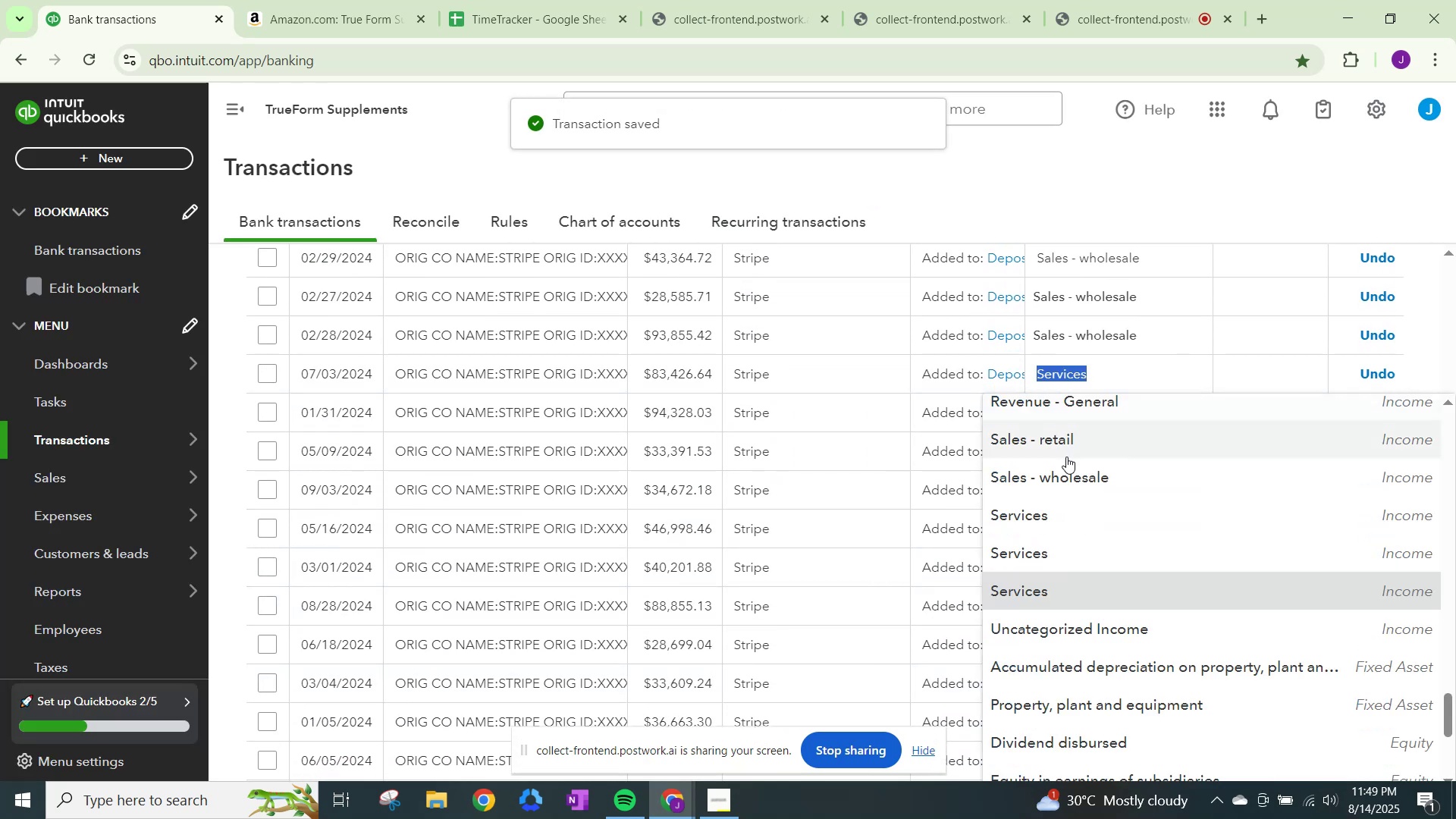 
left_click([1074, 477])
 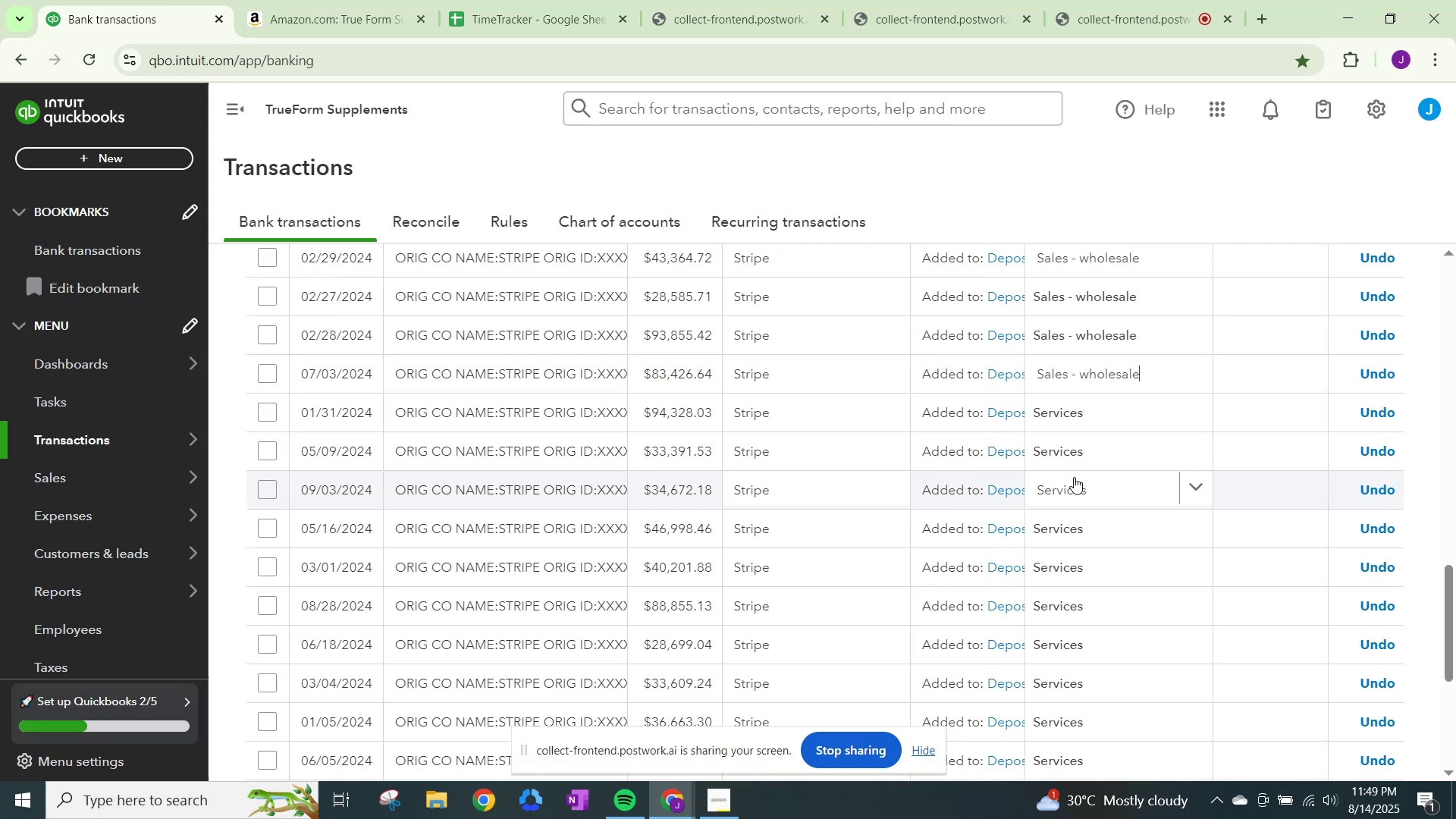 
left_click([1072, 395])
 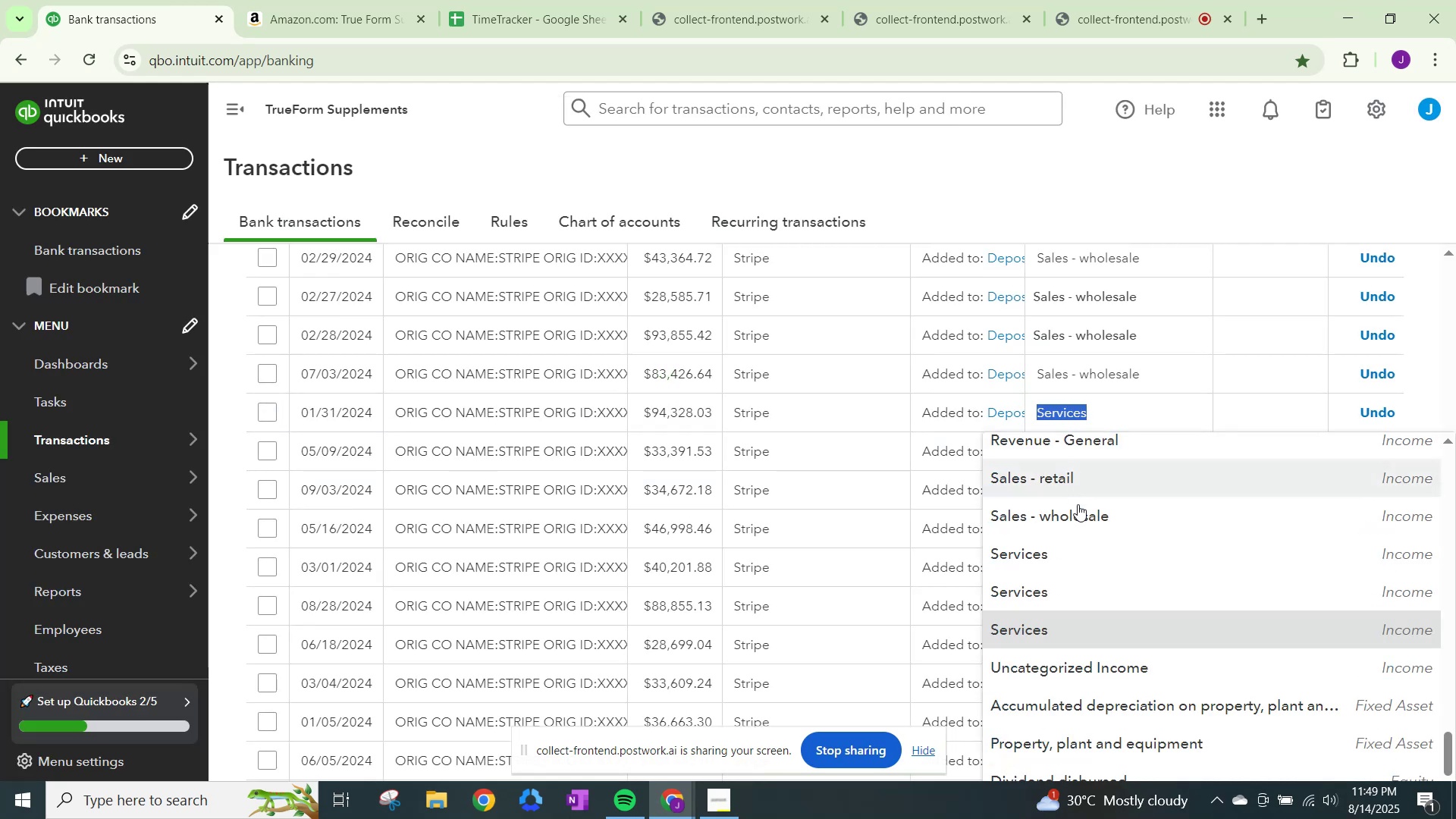 
left_click([1082, 521])
 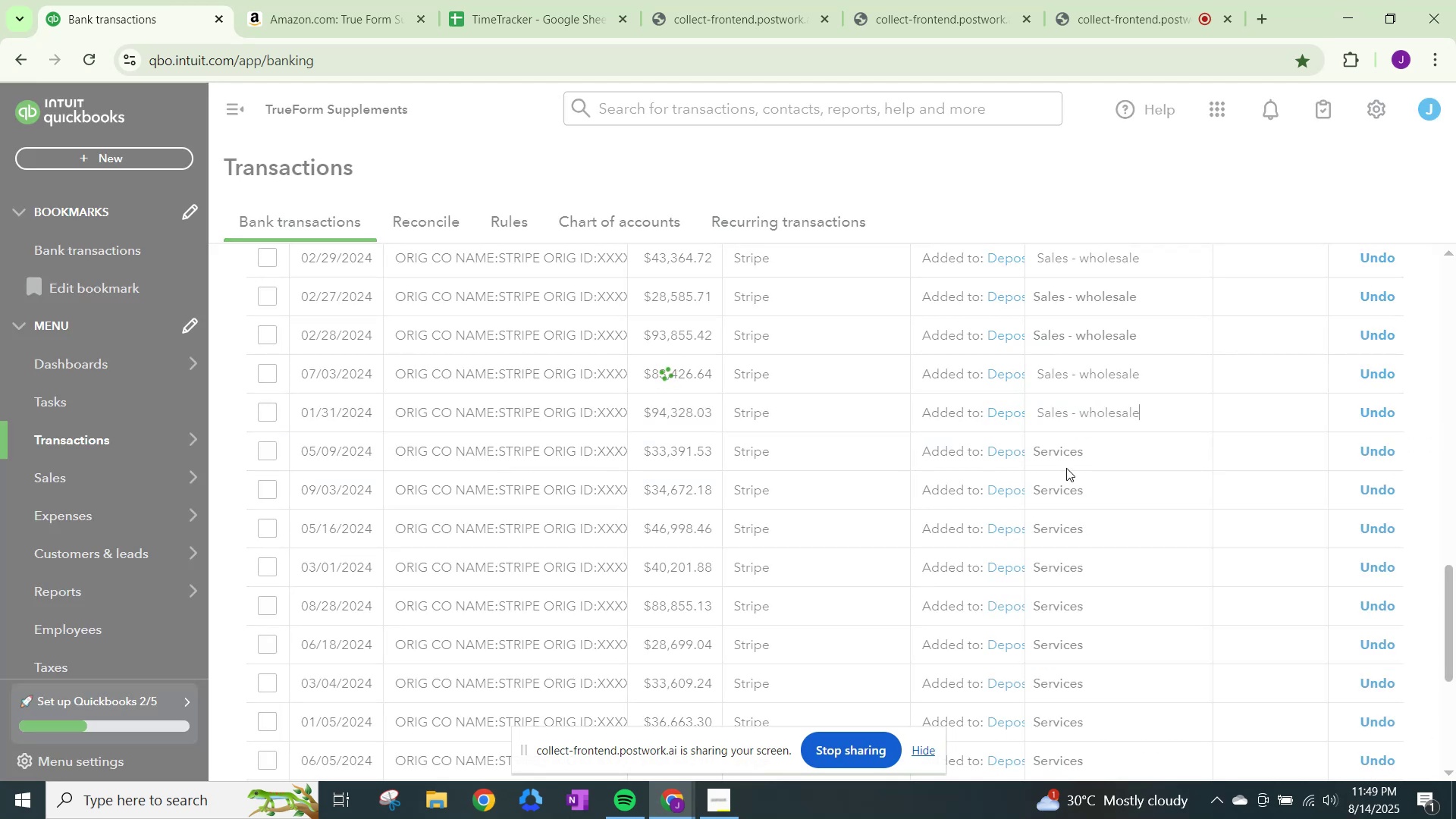 
left_click([1066, 468])
 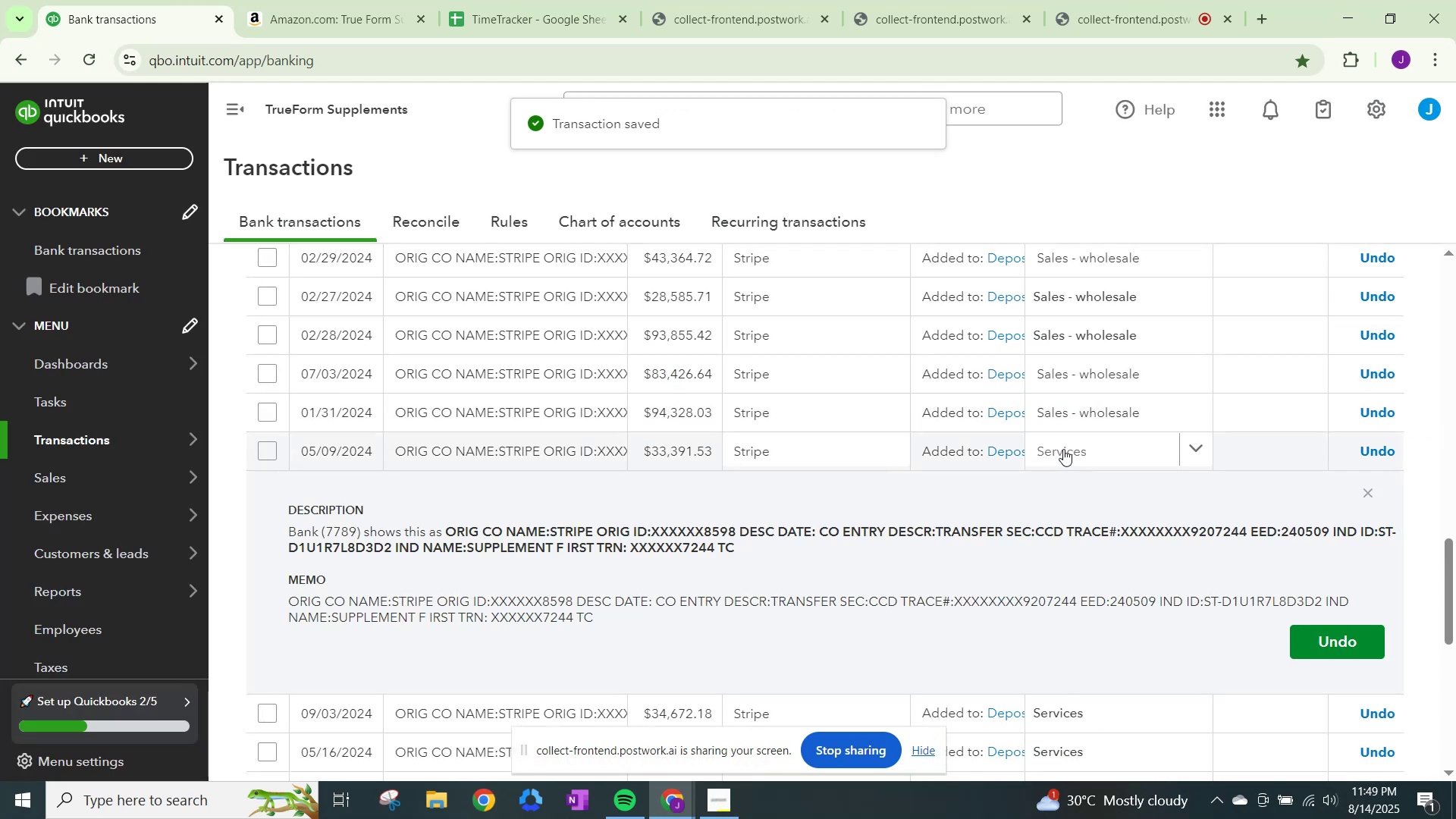 
left_click([1067, 443])
 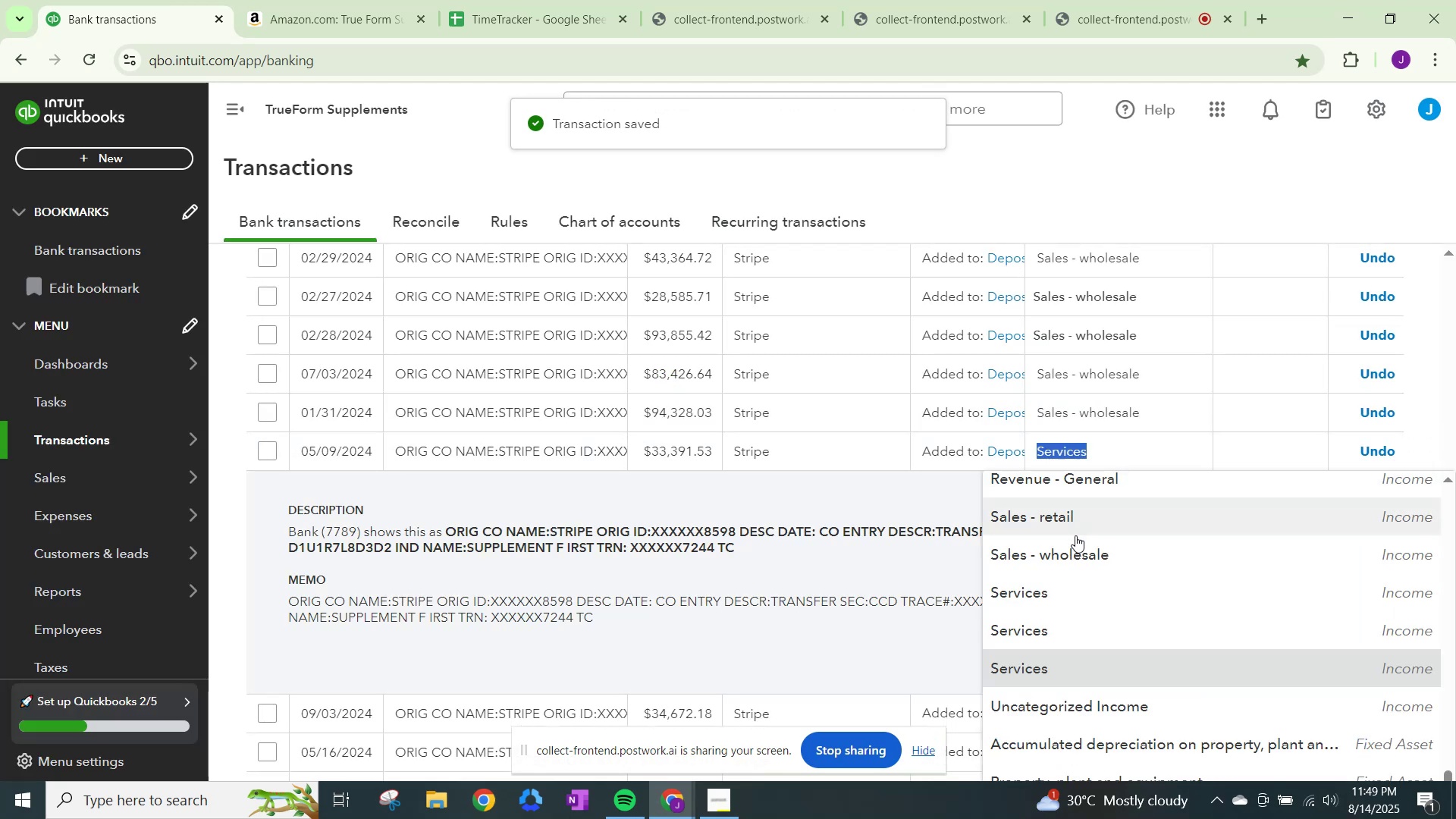 
left_click([1078, 551])
 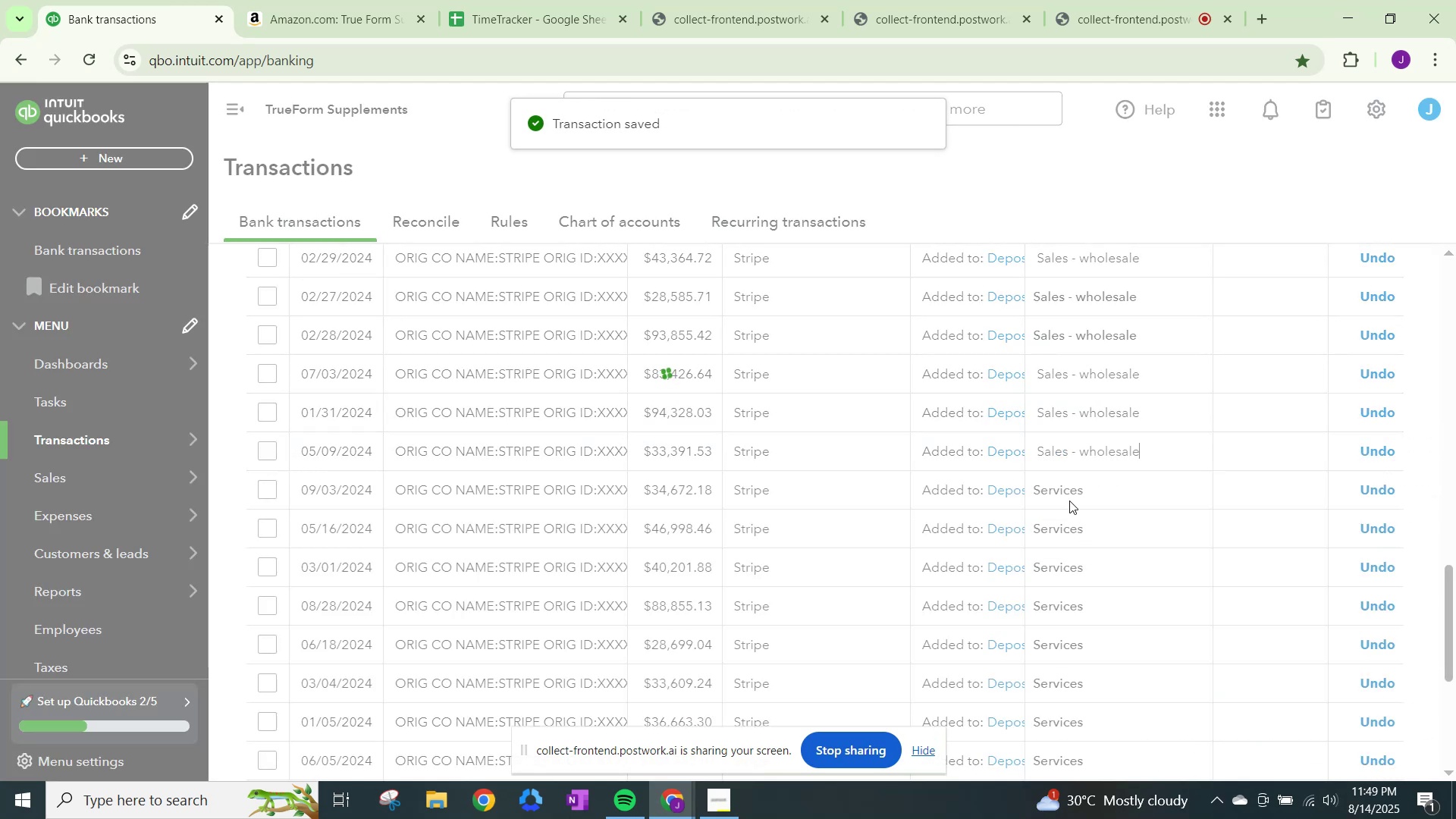 
left_click([1069, 497])
 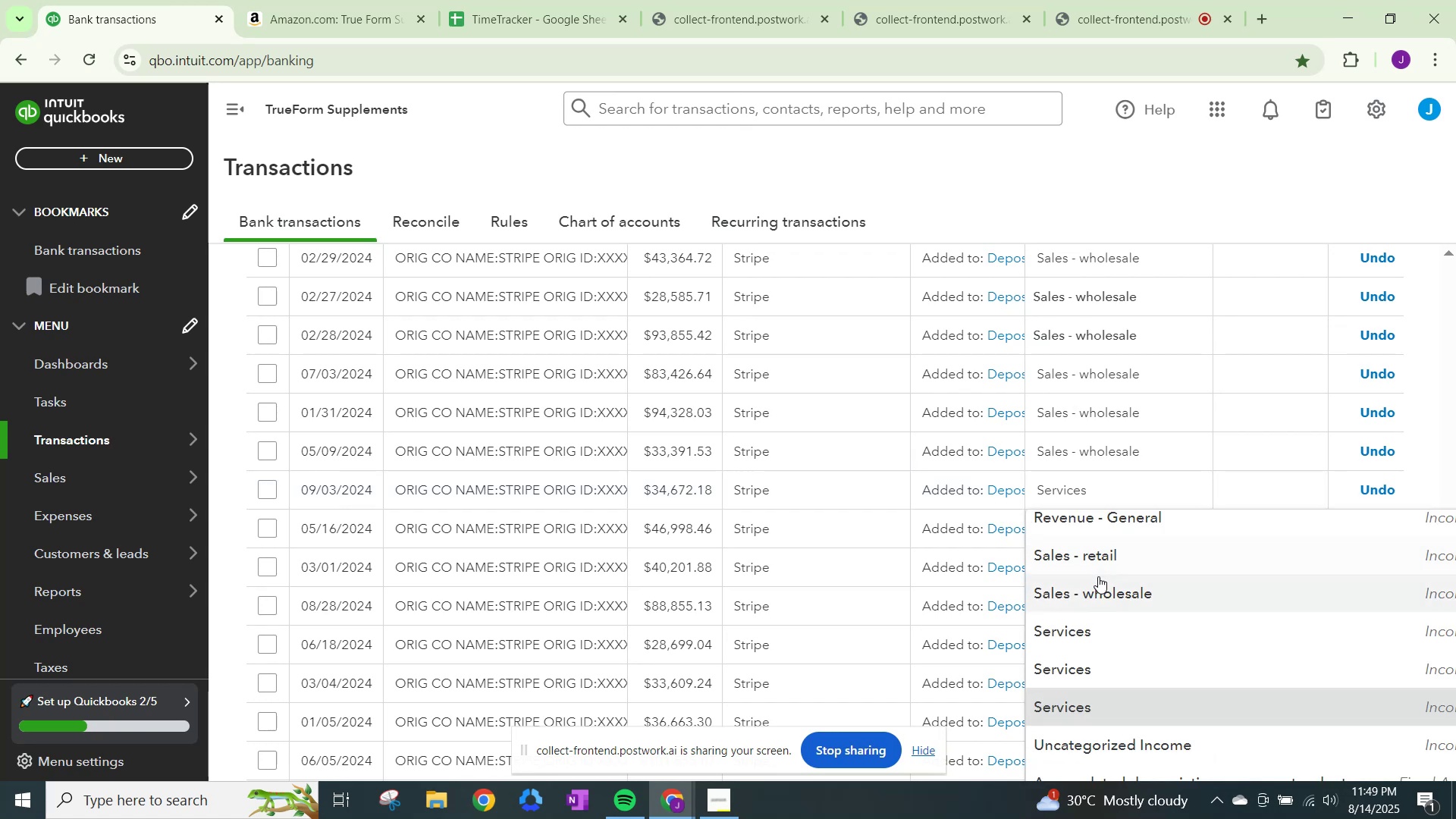 
left_click([1103, 592])
 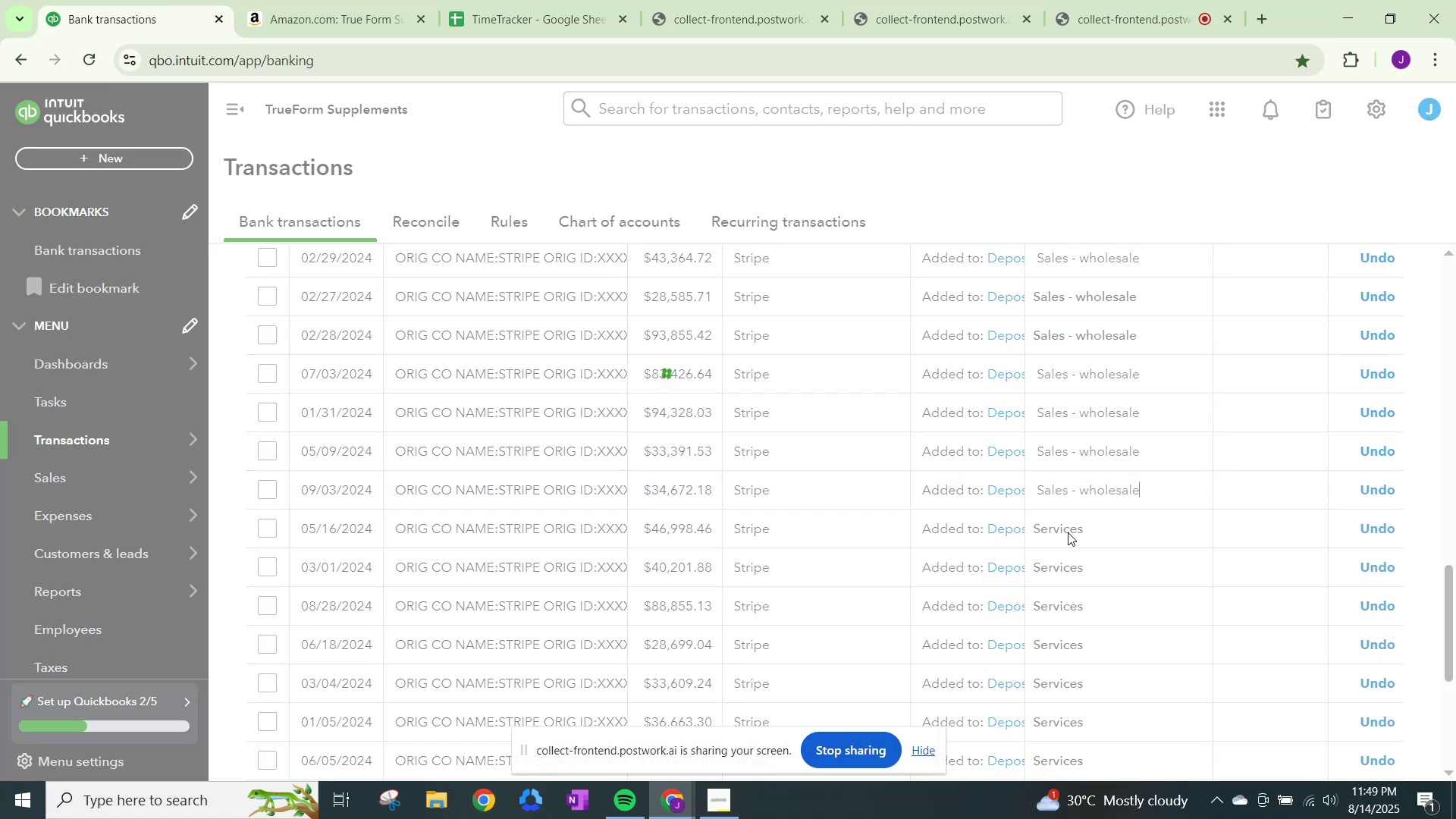 
left_click([1068, 532])
 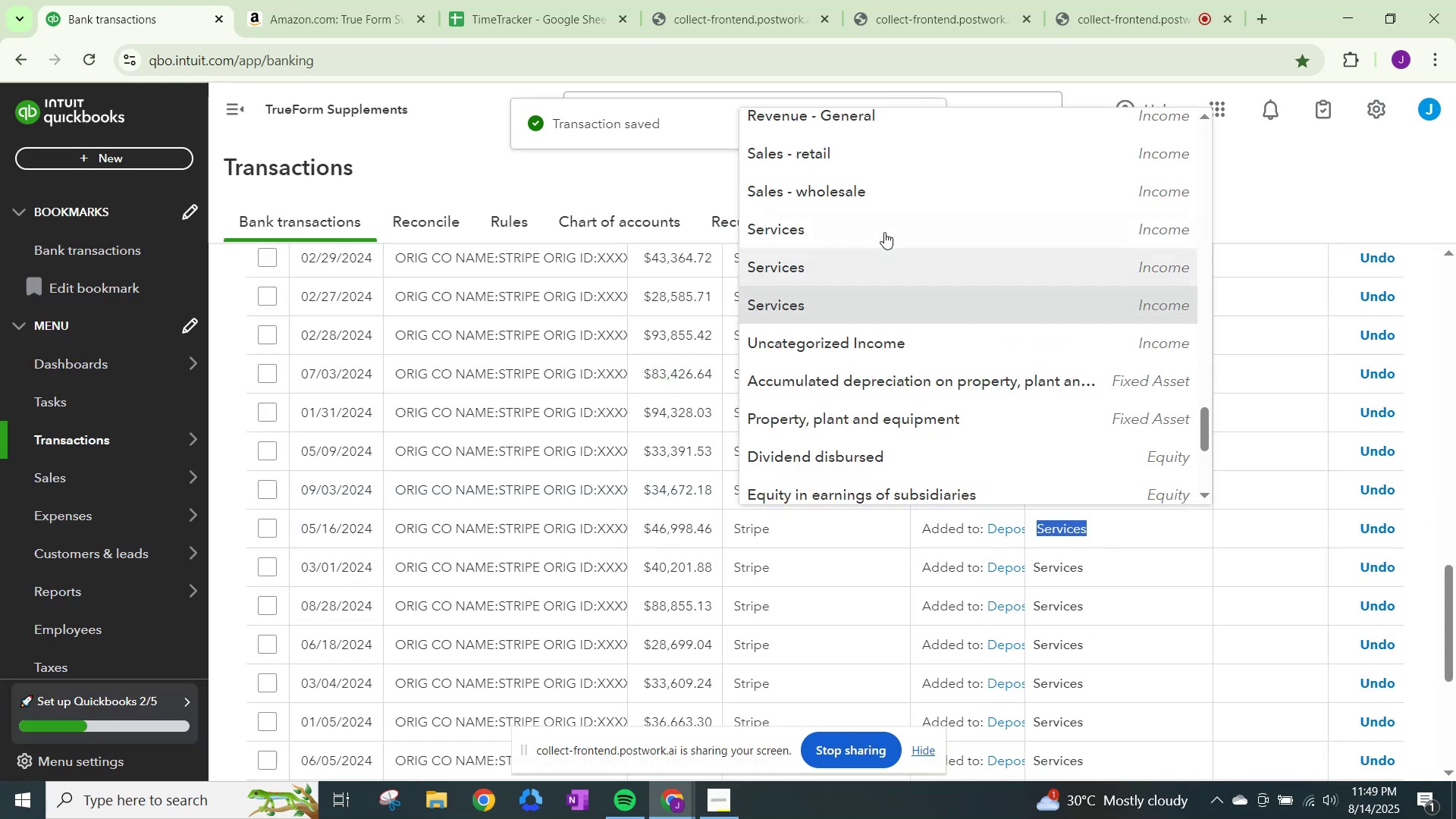 
left_click([878, 201])
 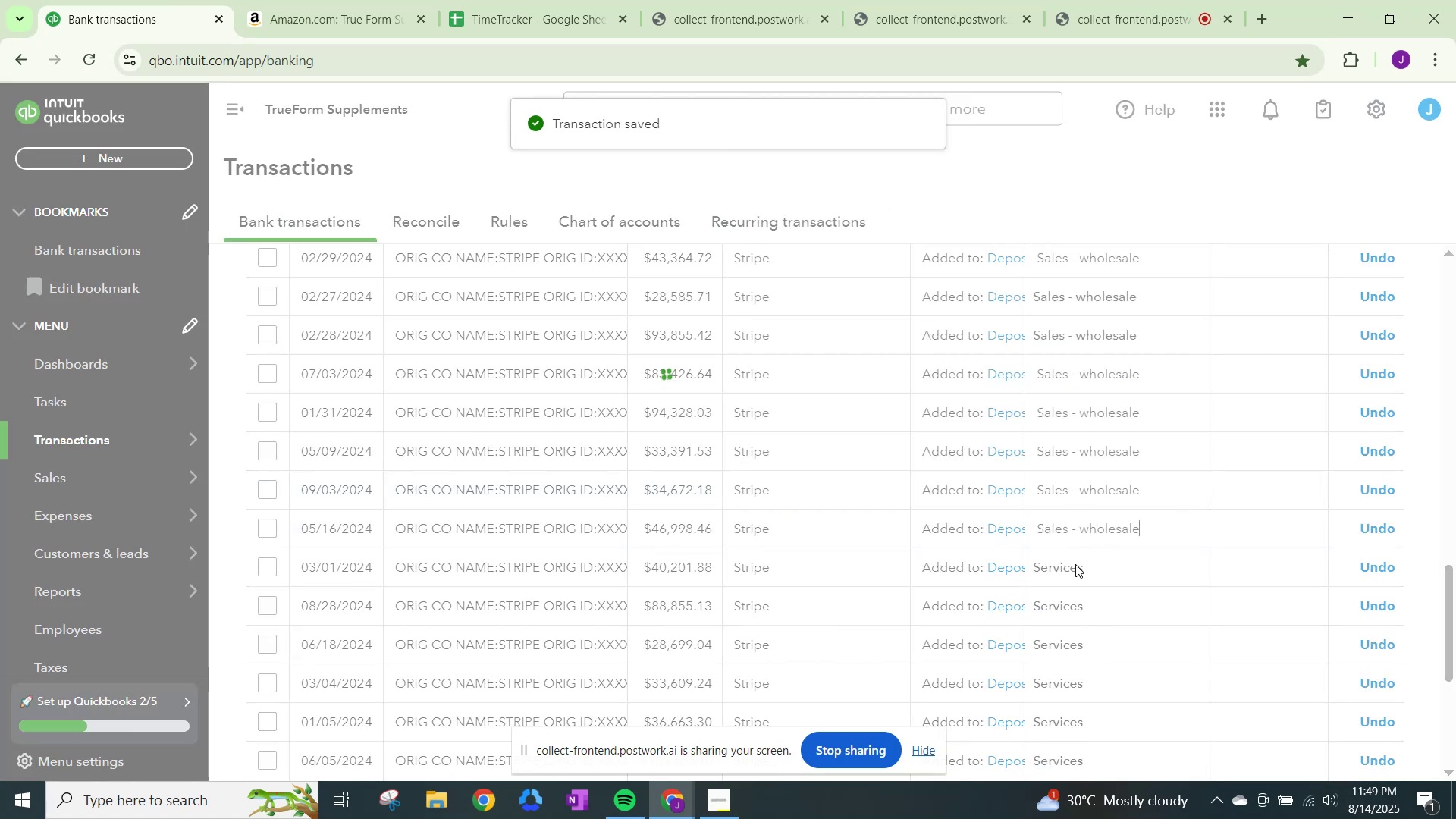 
left_click([1075, 564])
 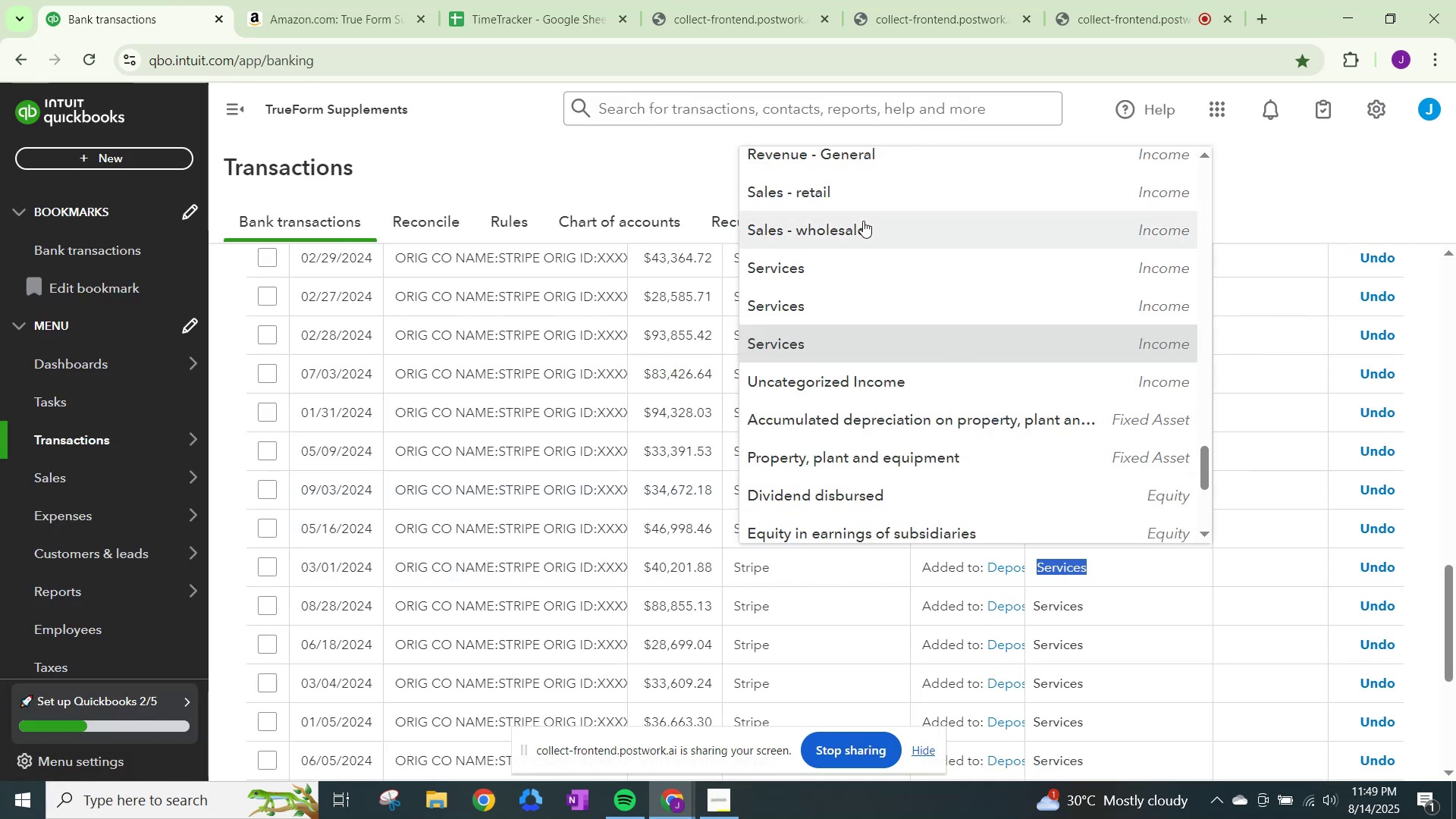 
left_click([864, 220])
 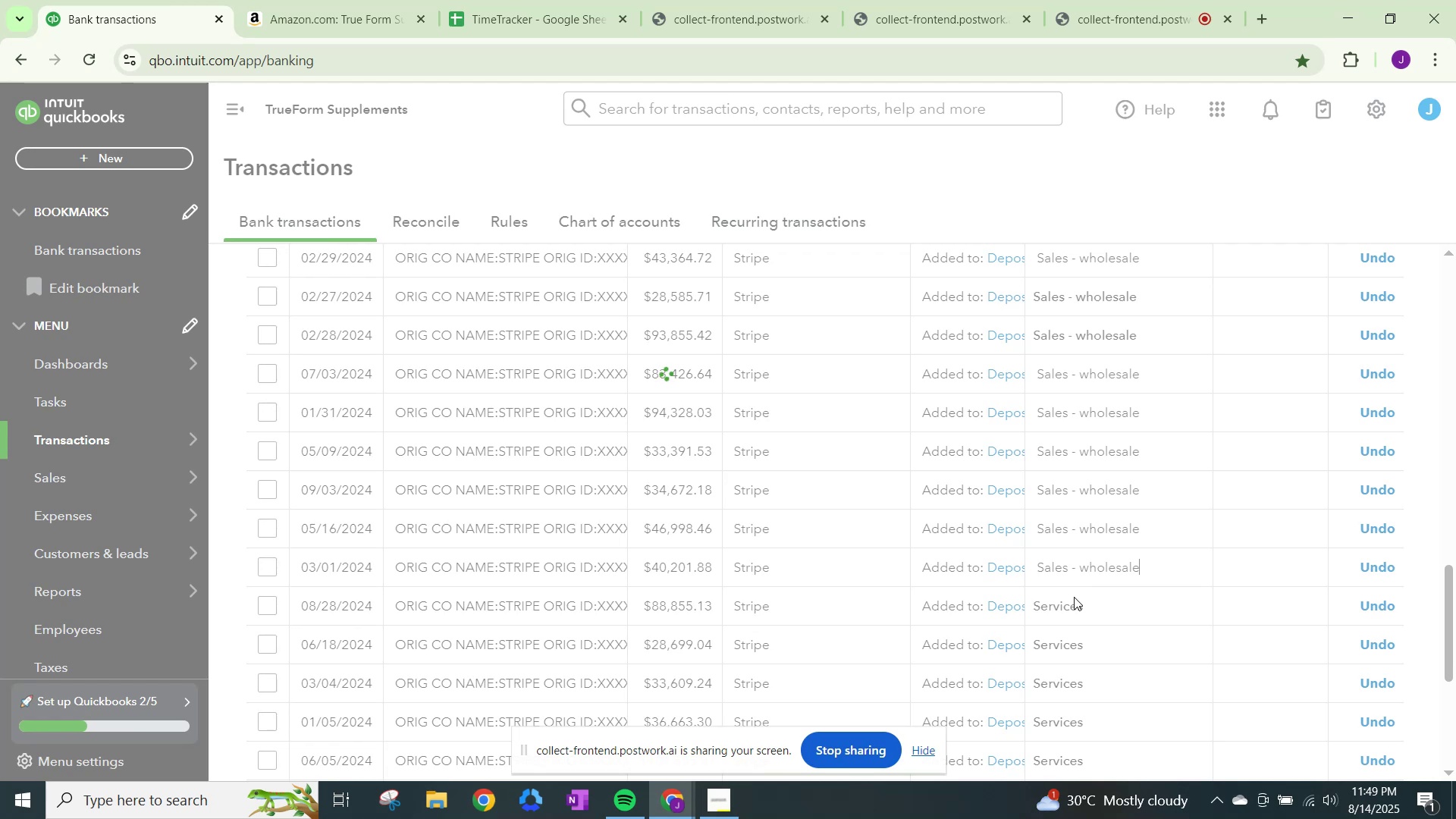 
left_click([1068, 606])
 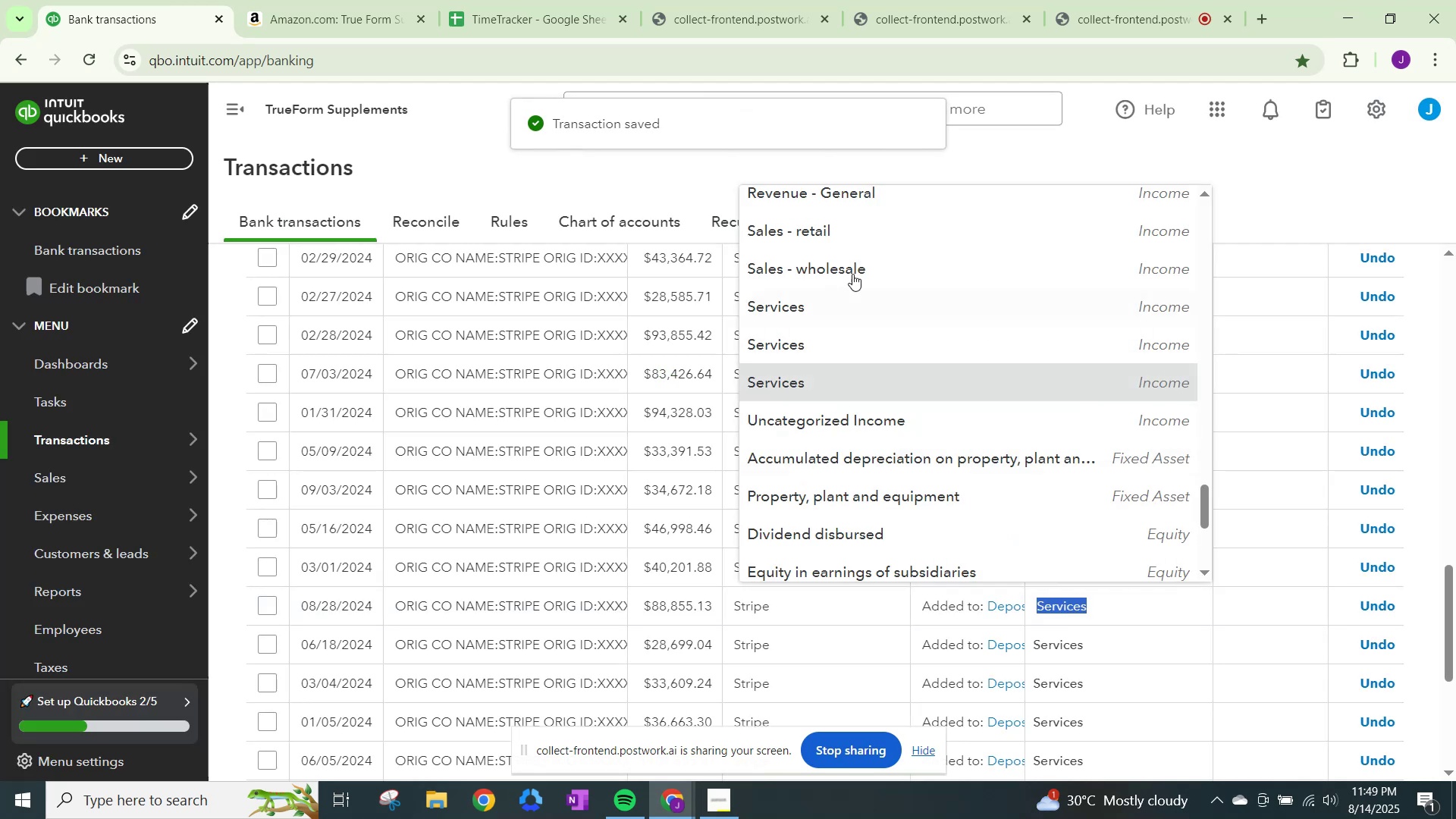 
left_click([852, 255])
 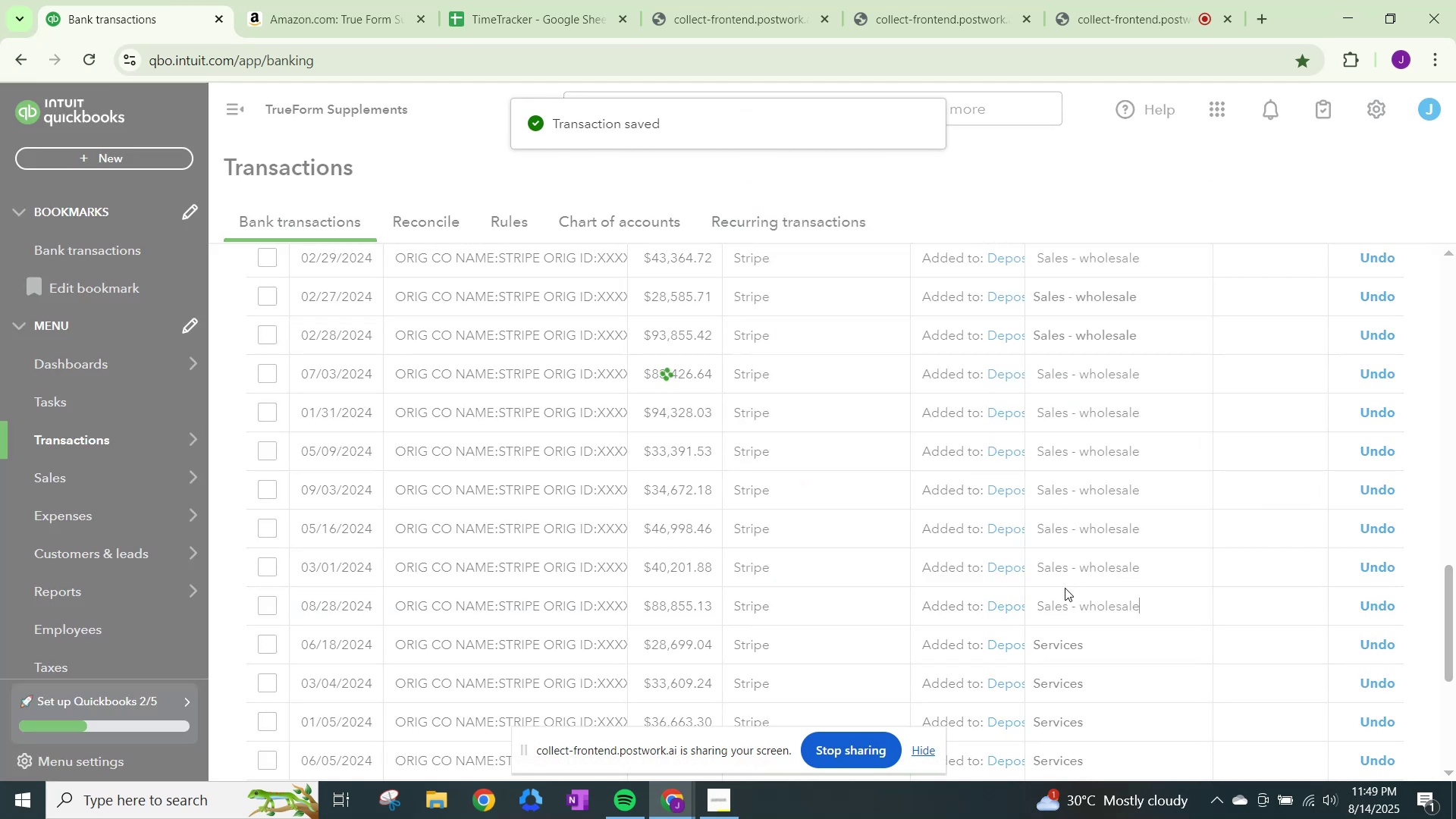 
scroll: coordinate [1064, 588], scroll_direction: down, amount: 3.0
 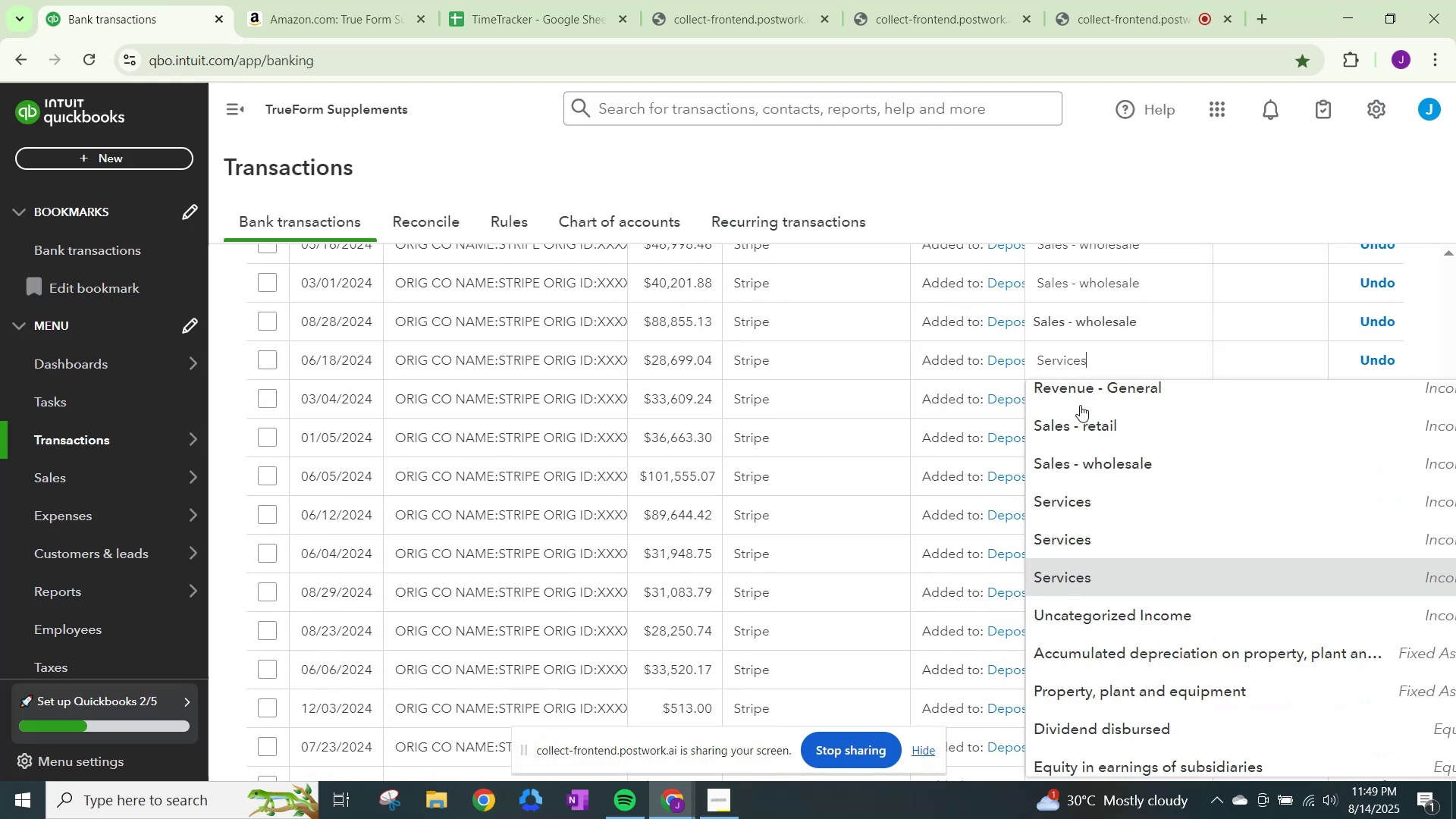 
left_click([1100, 454])
 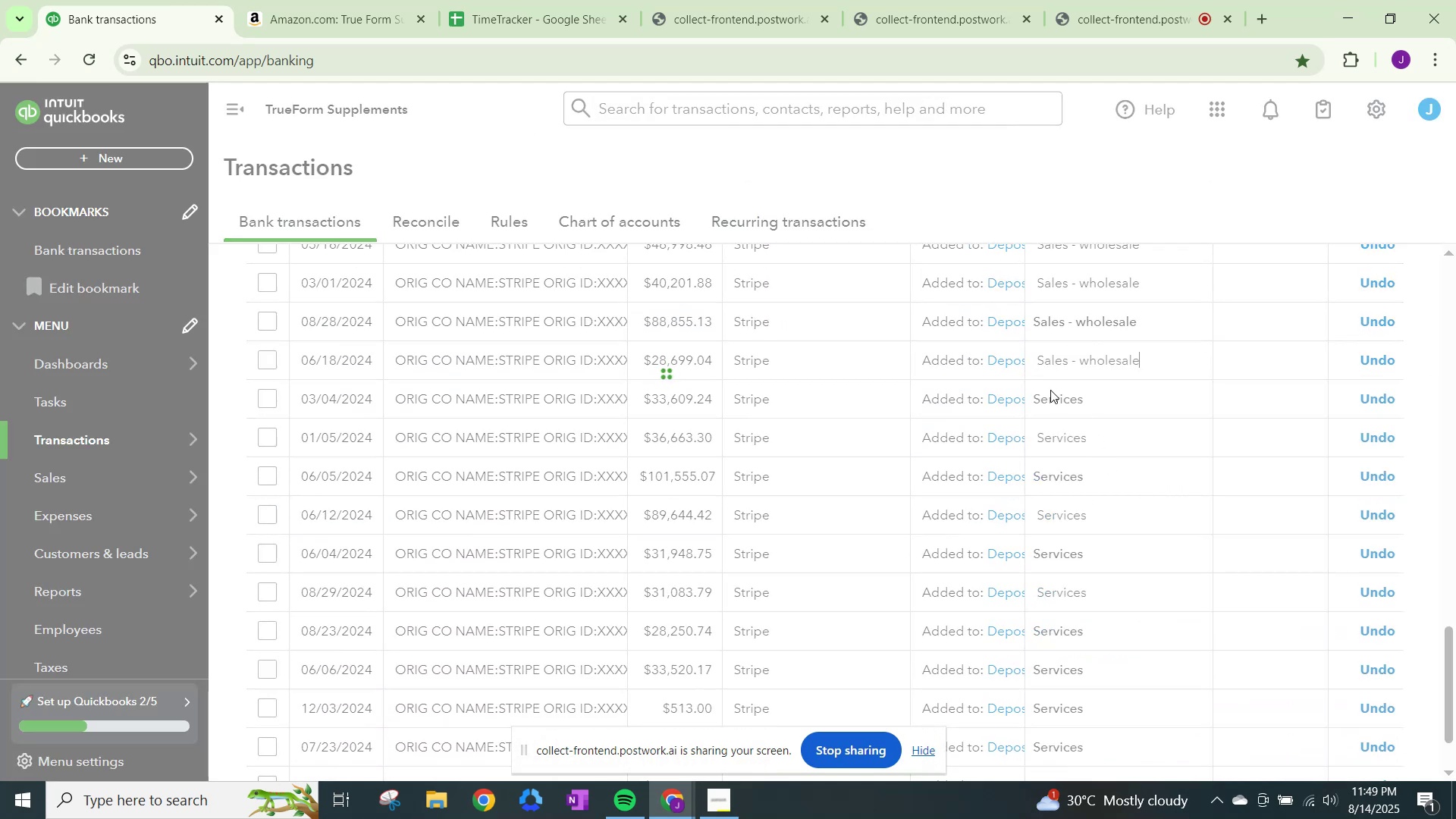 
left_click([1050, 390])
 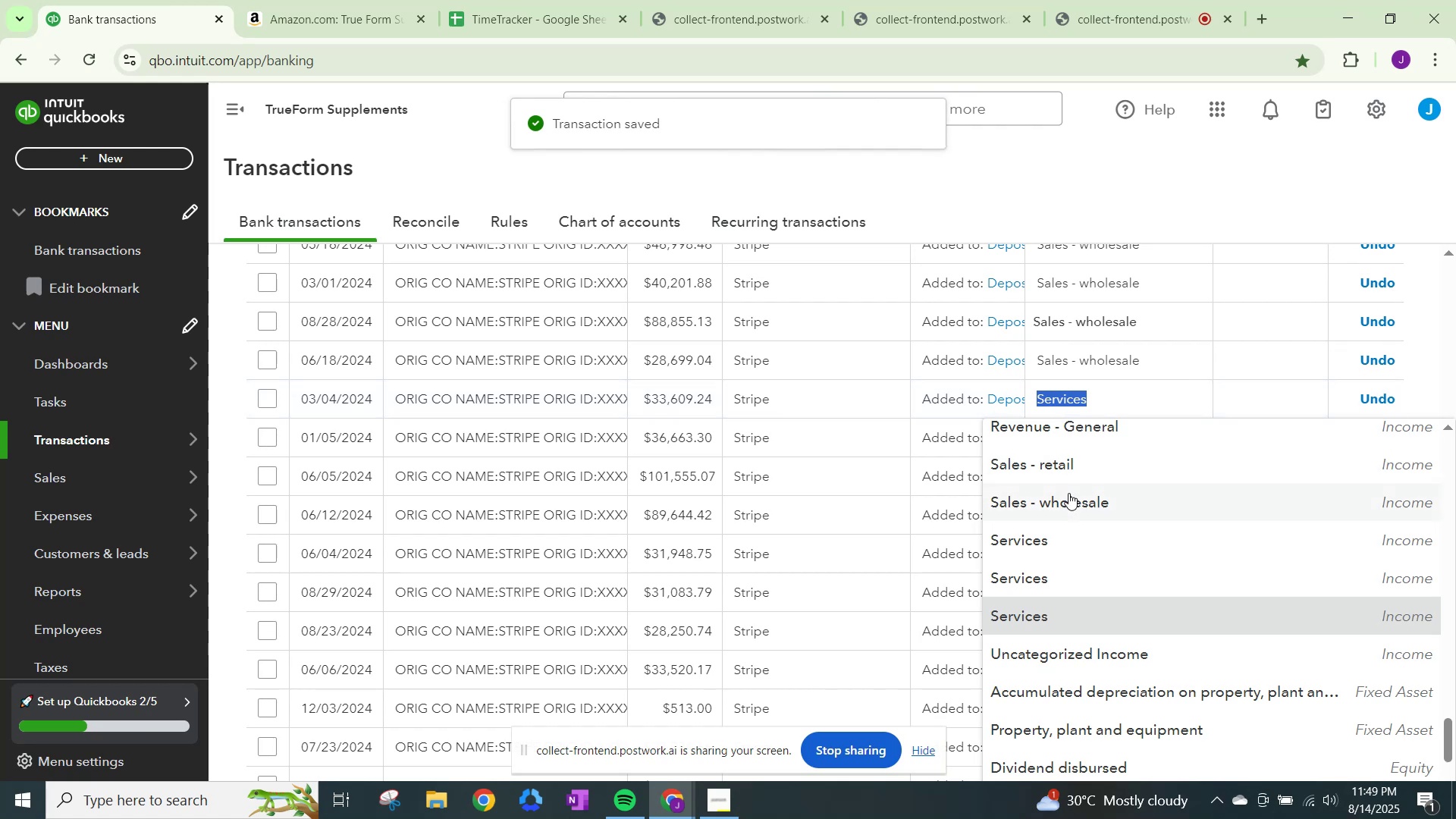 
left_click([1069, 494])
 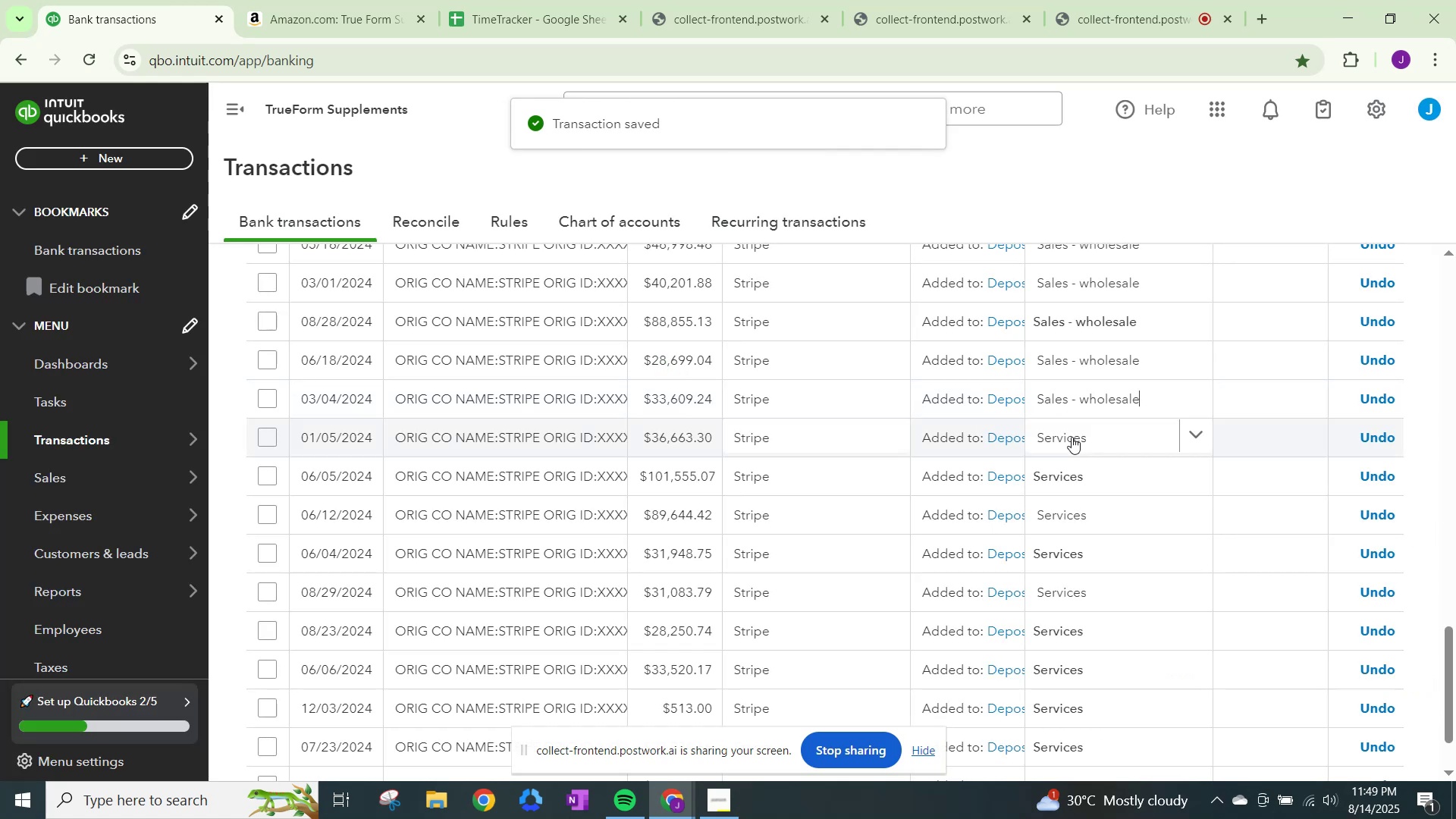 
left_click([1071, 436])
 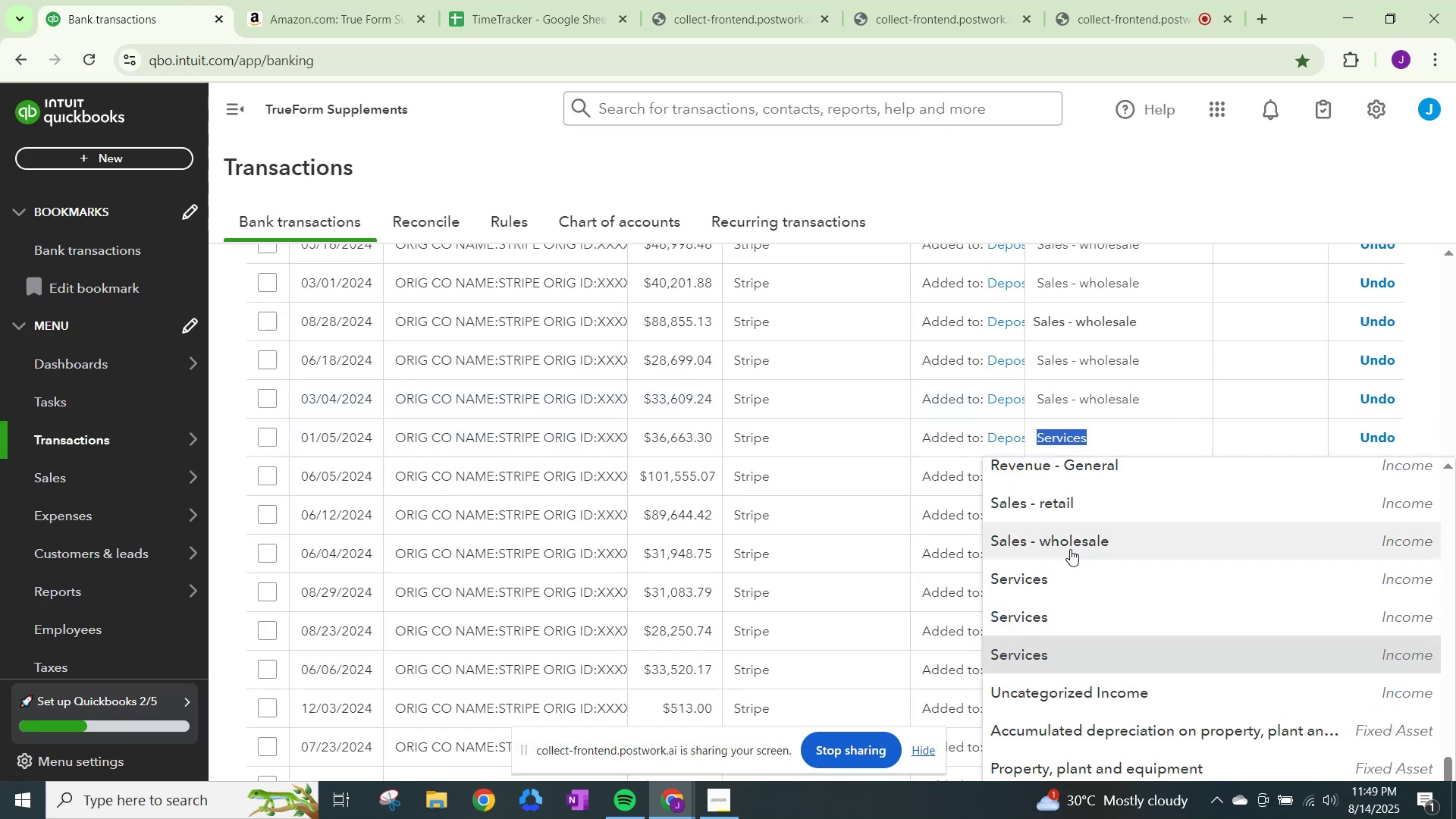 
left_click([1070, 549])
 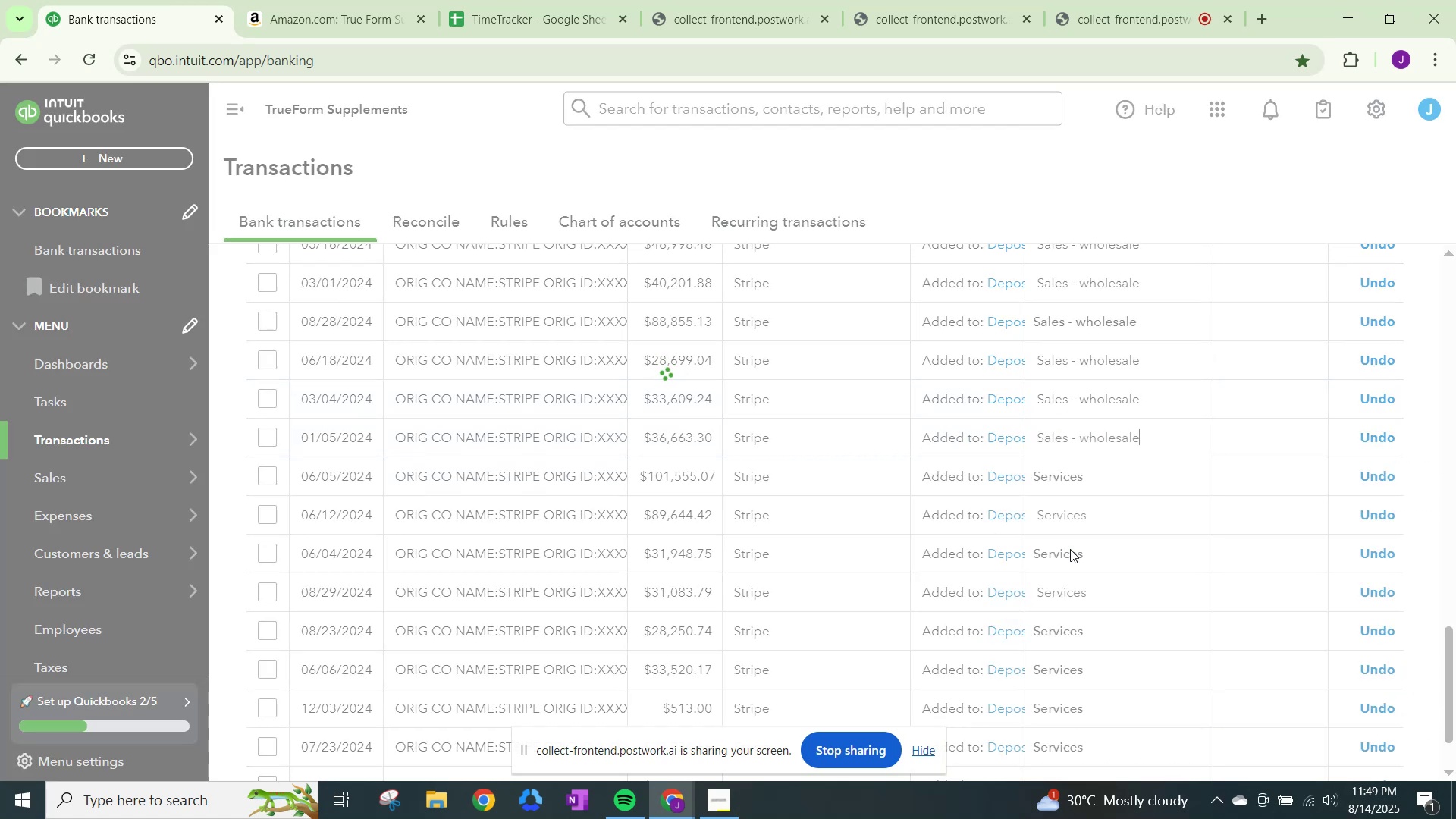 
left_click([1077, 482])
 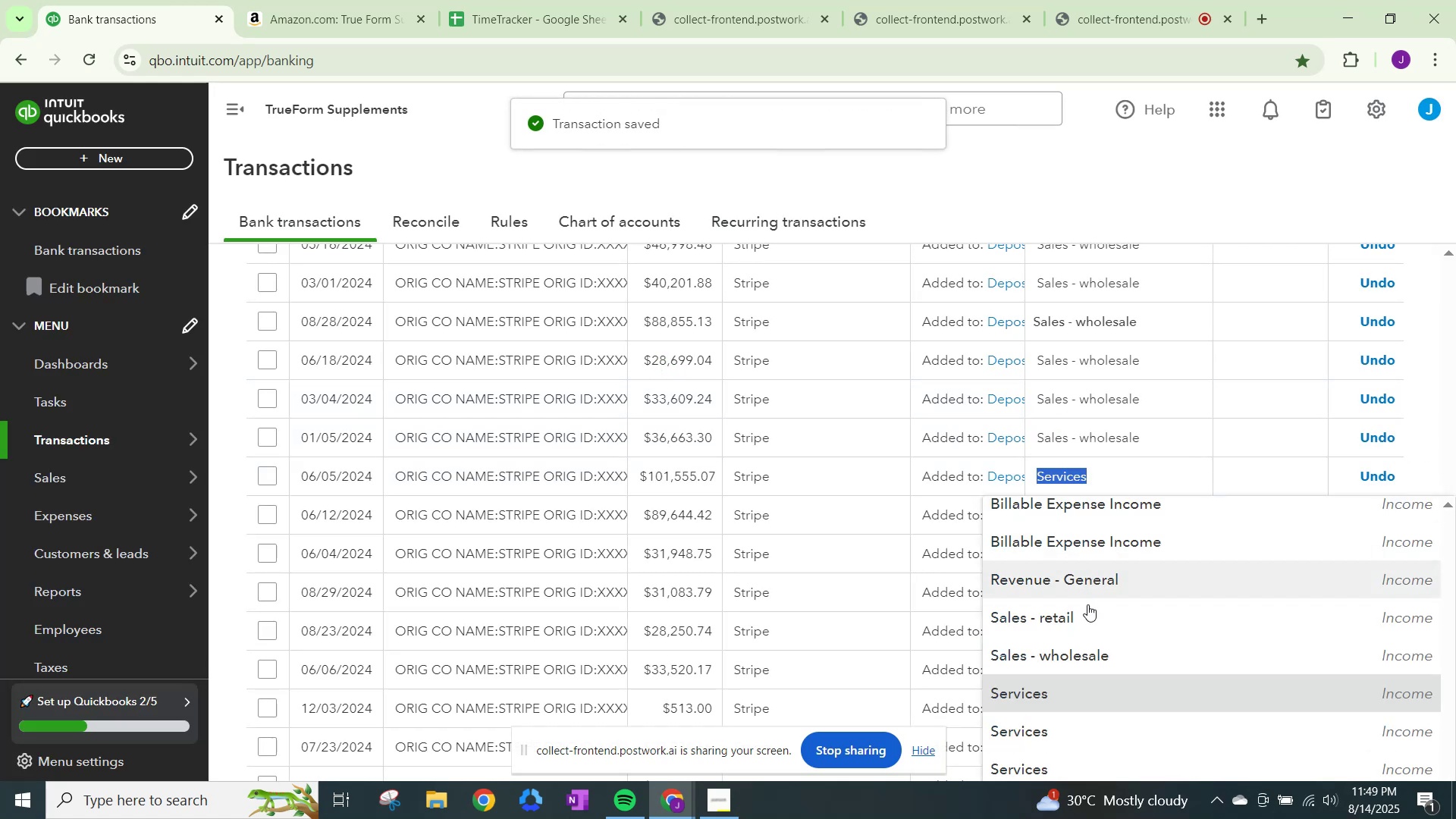 
left_click([1071, 649])
 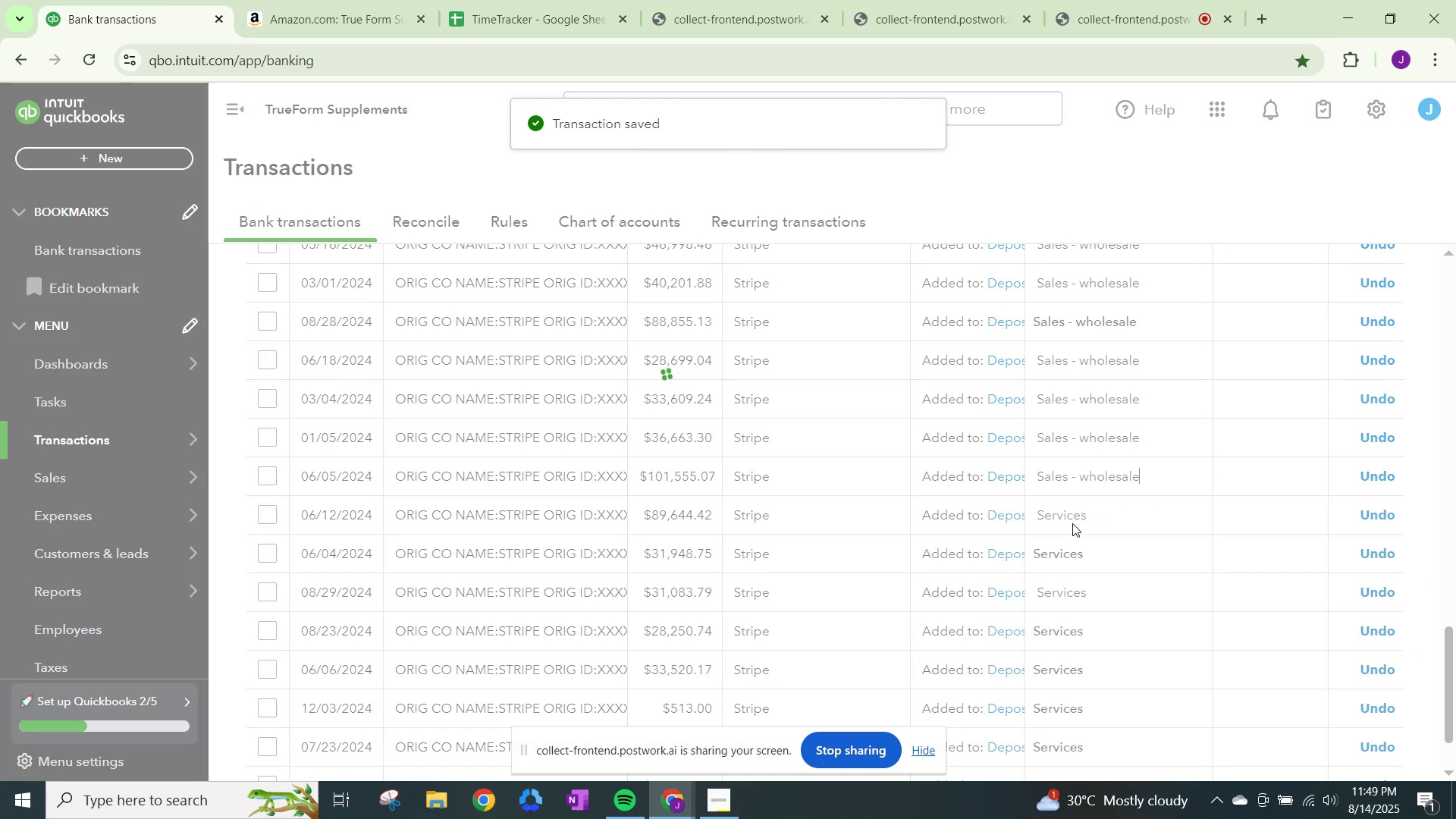 
left_click([1078, 505])
 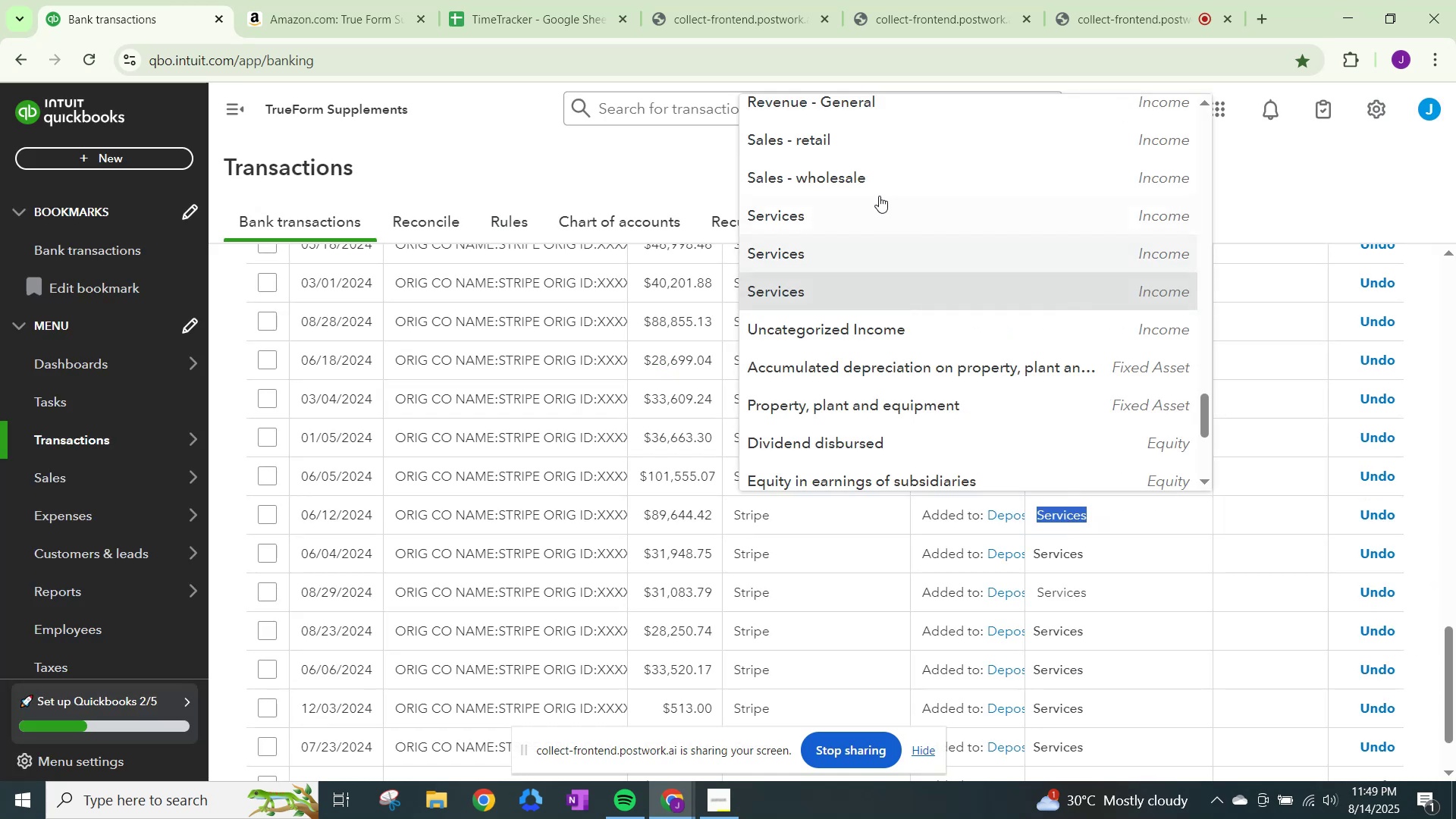 
left_click([878, 187])
 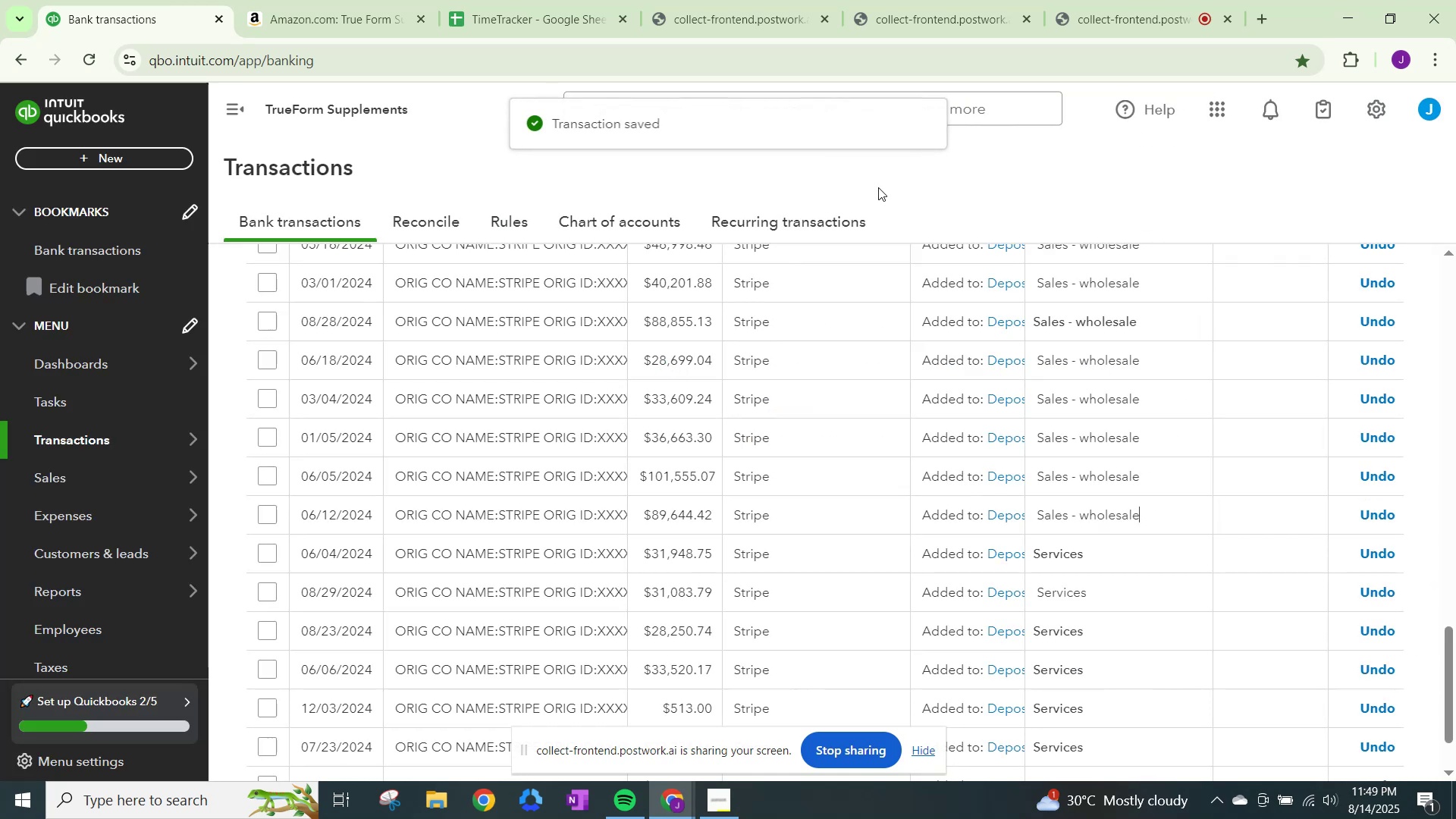 
scroll: coordinate [1028, 496], scroll_direction: down, amount: 2.0
 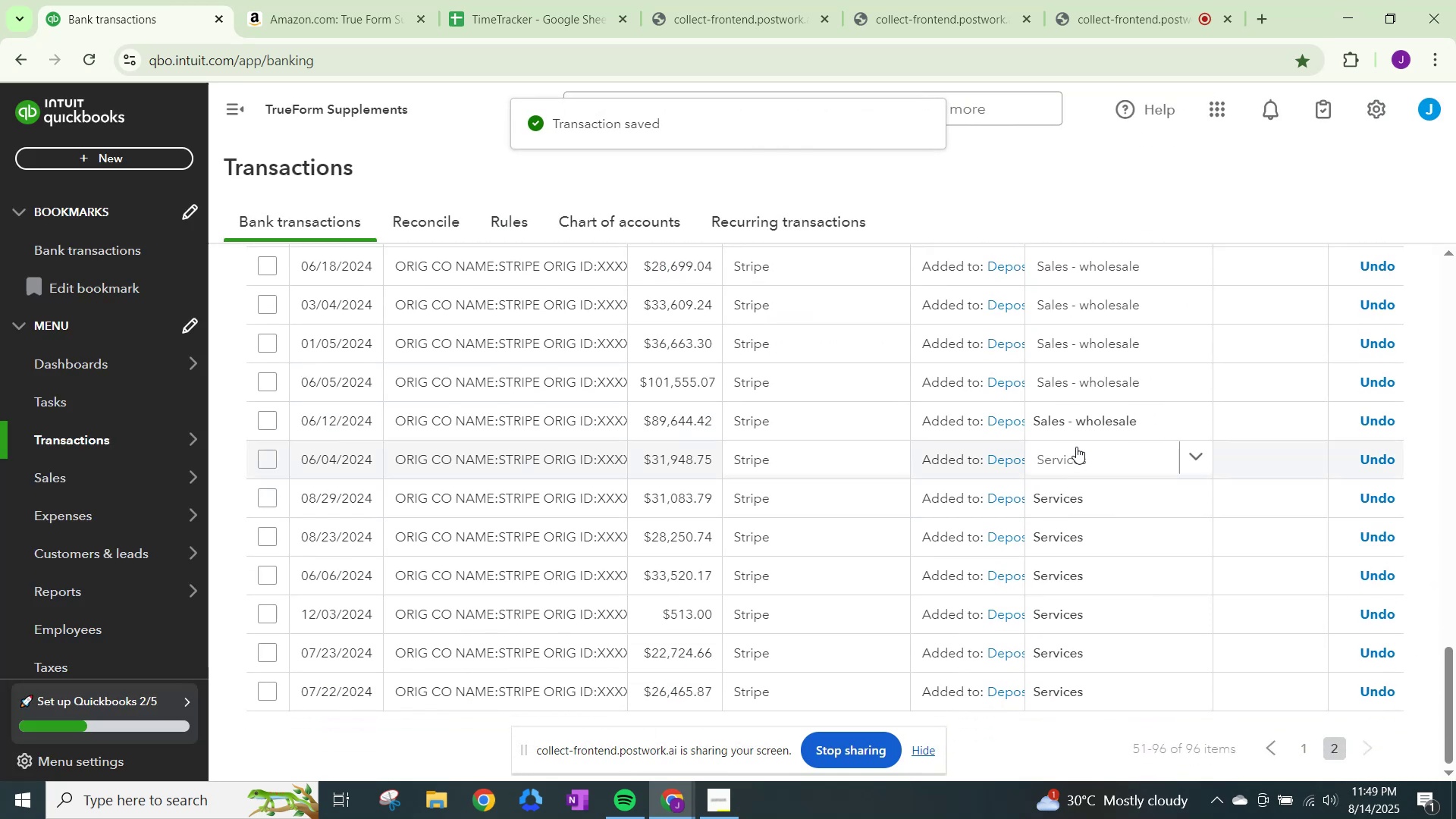 
left_click([1076, 447])
 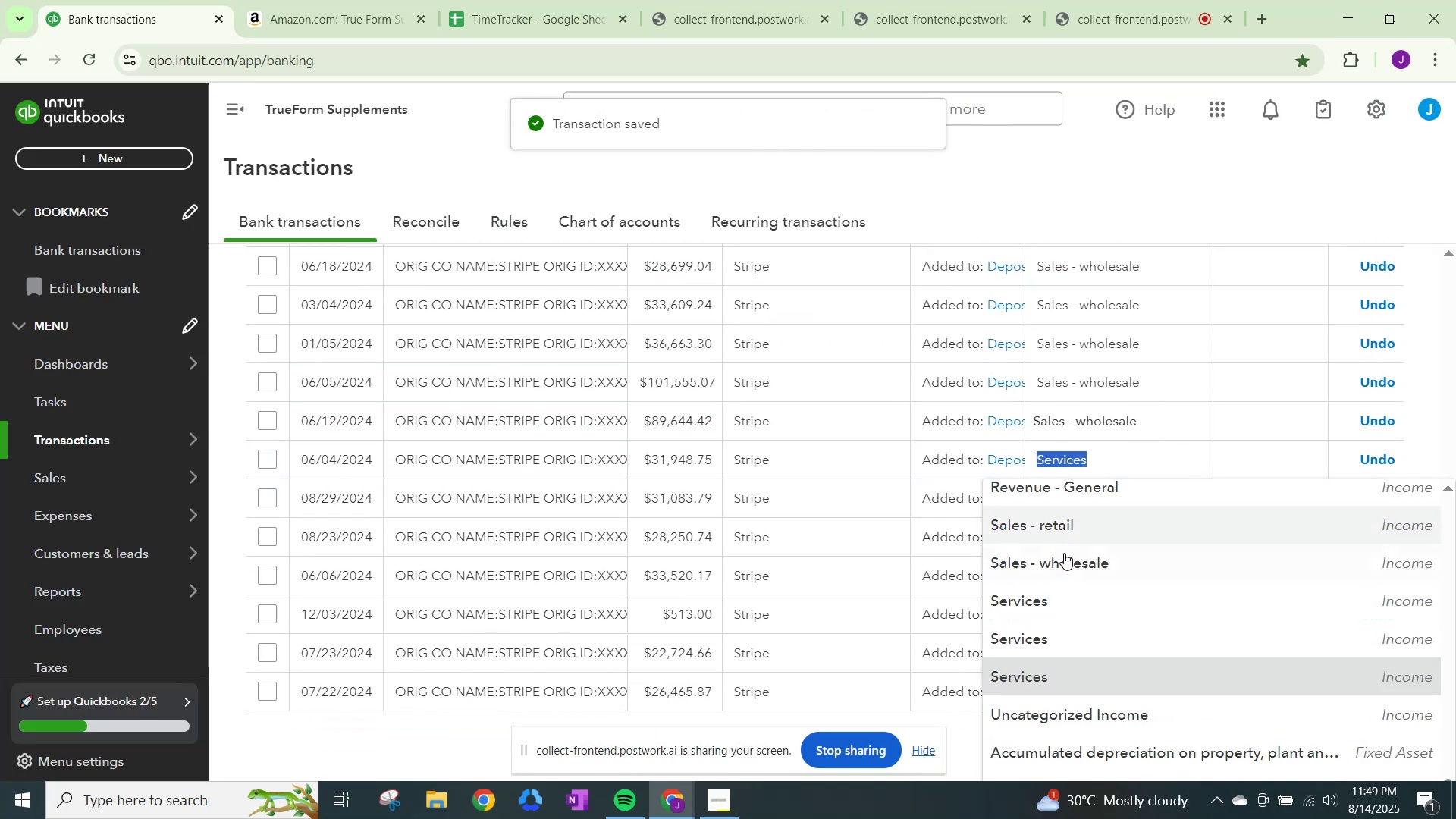 
left_click([1064, 554])
 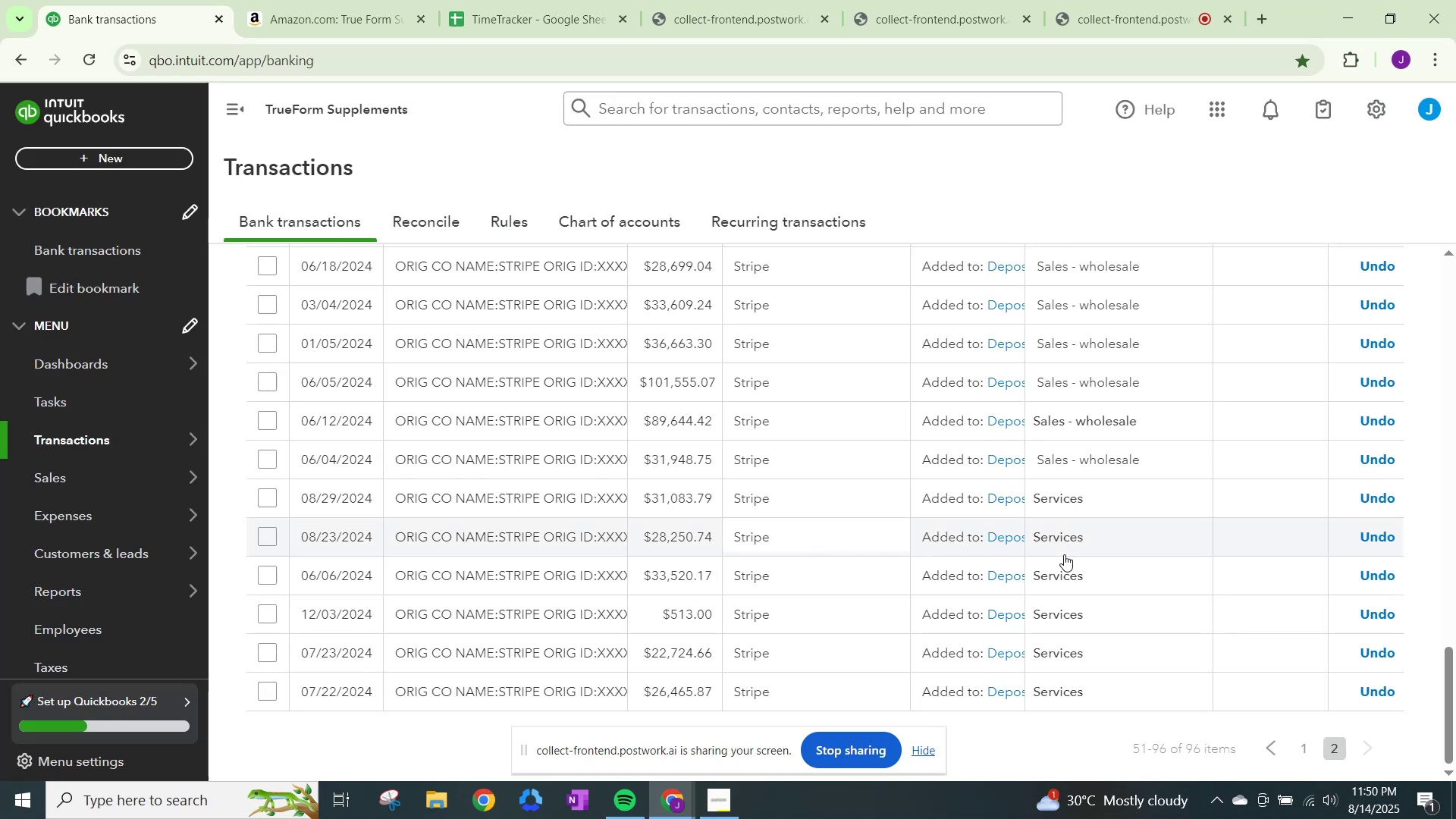 
left_click([1076, 494])
 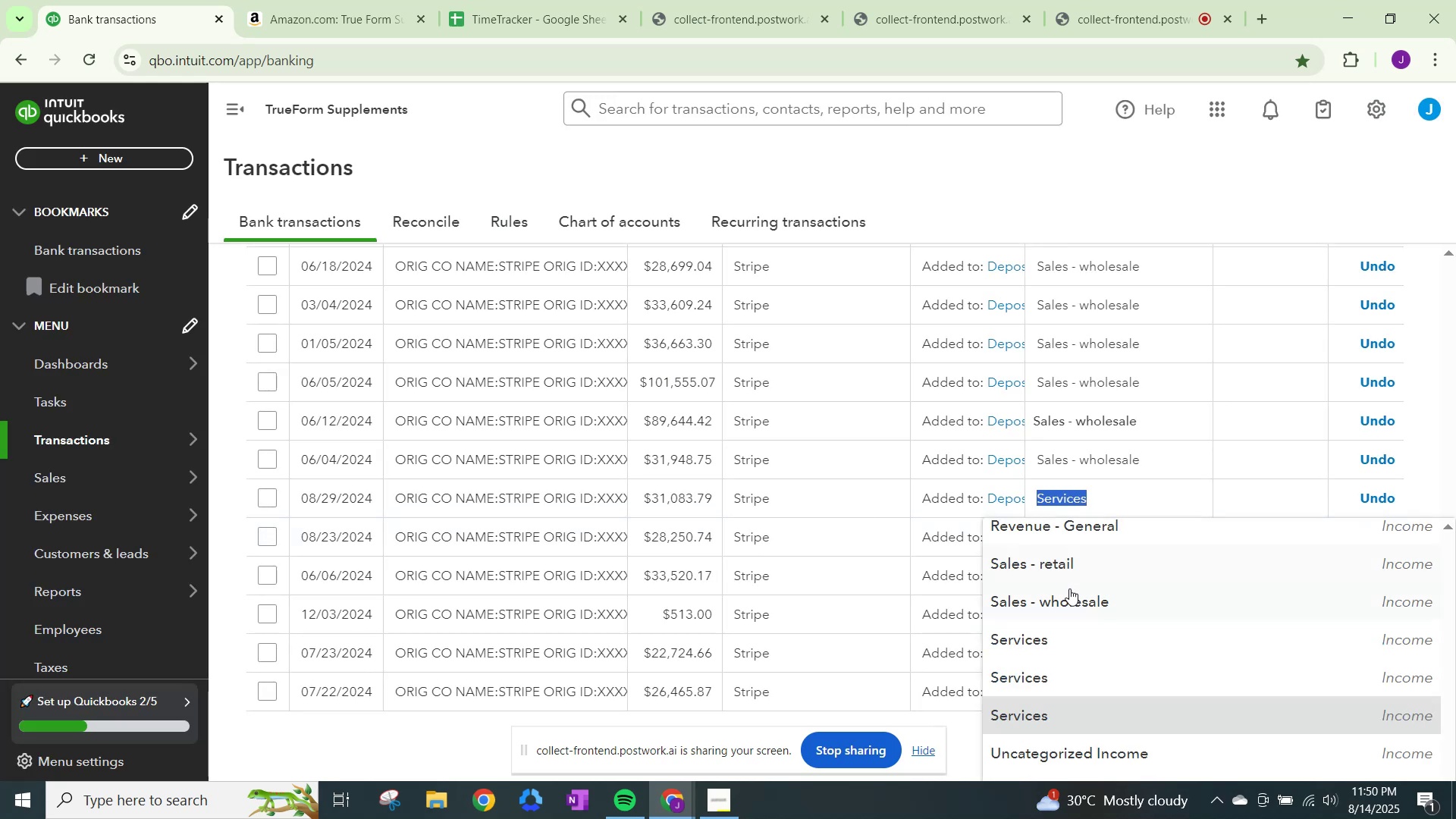 
left_click([1069, 595])
 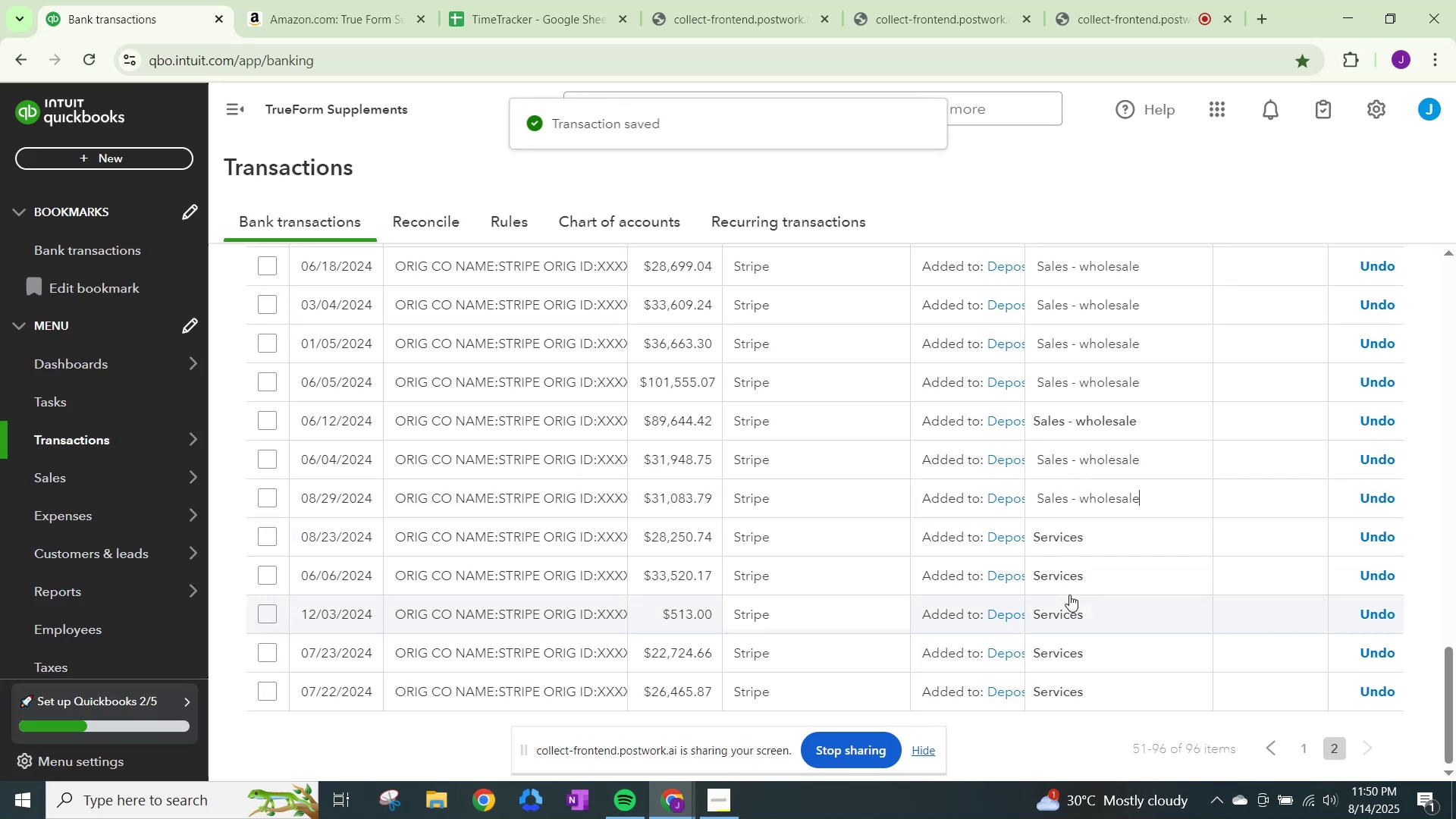 
left_click([1065, 546])
 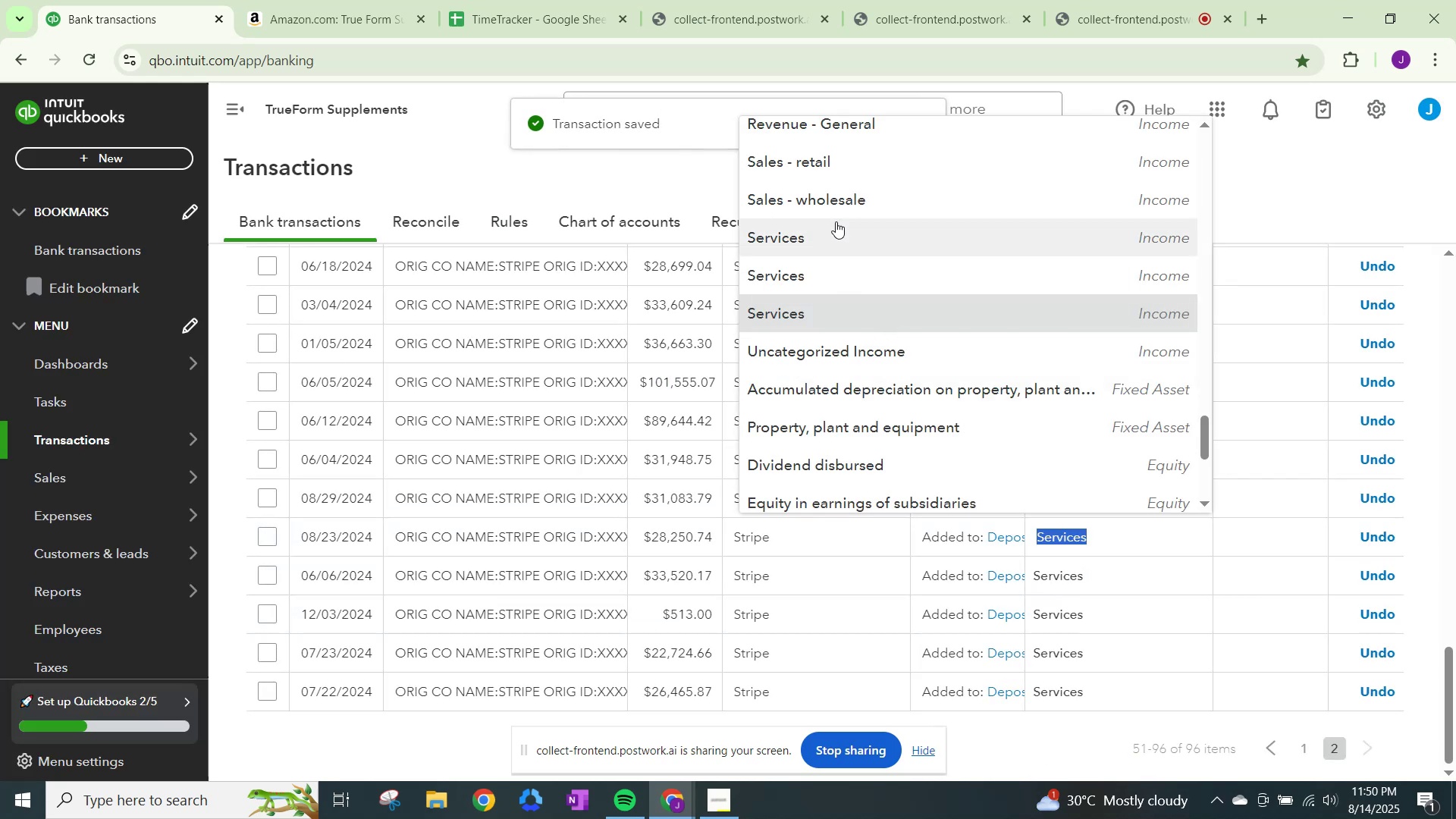 
left_click([844, 204])
 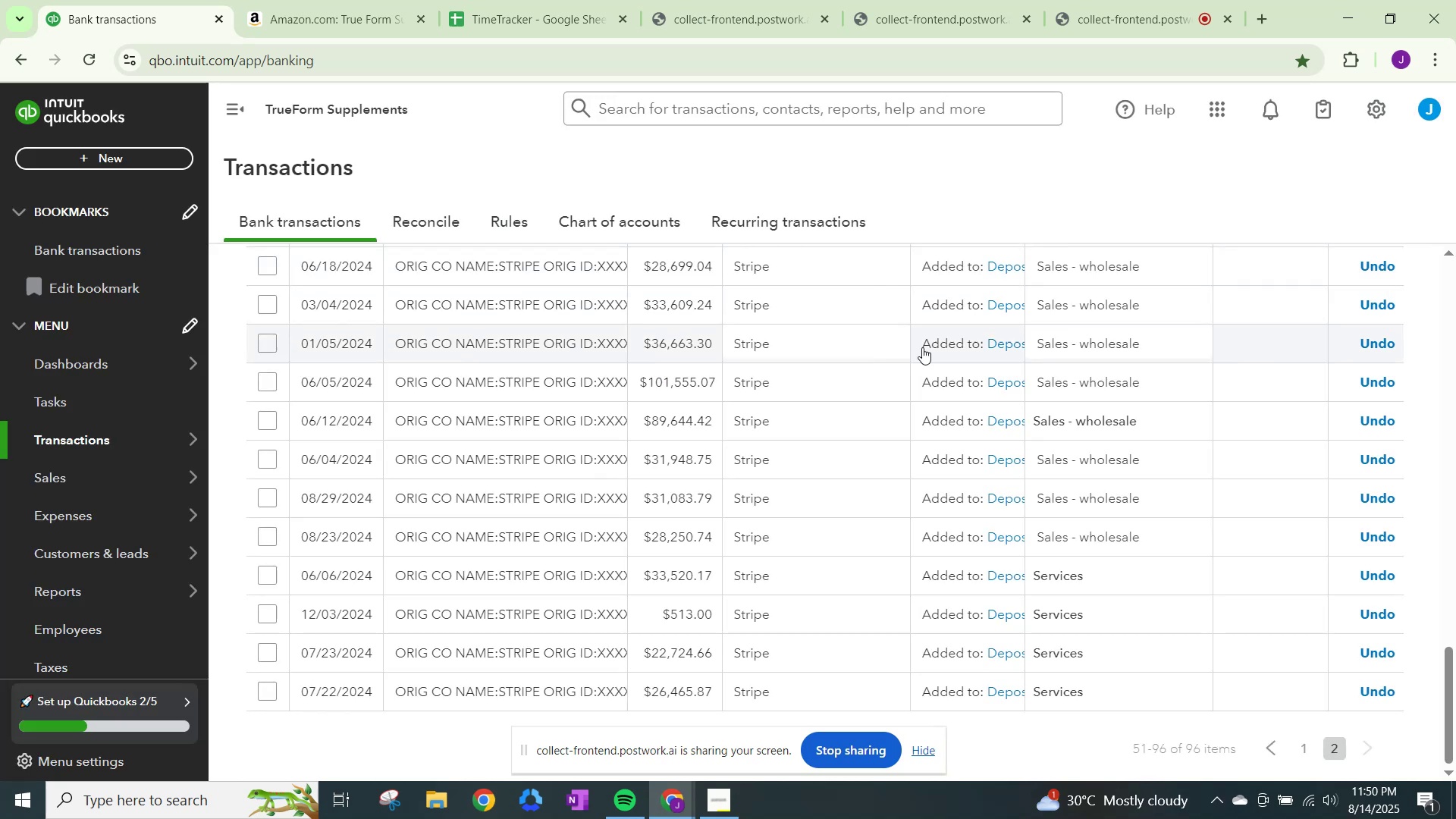 
left_click([1065, 569])
 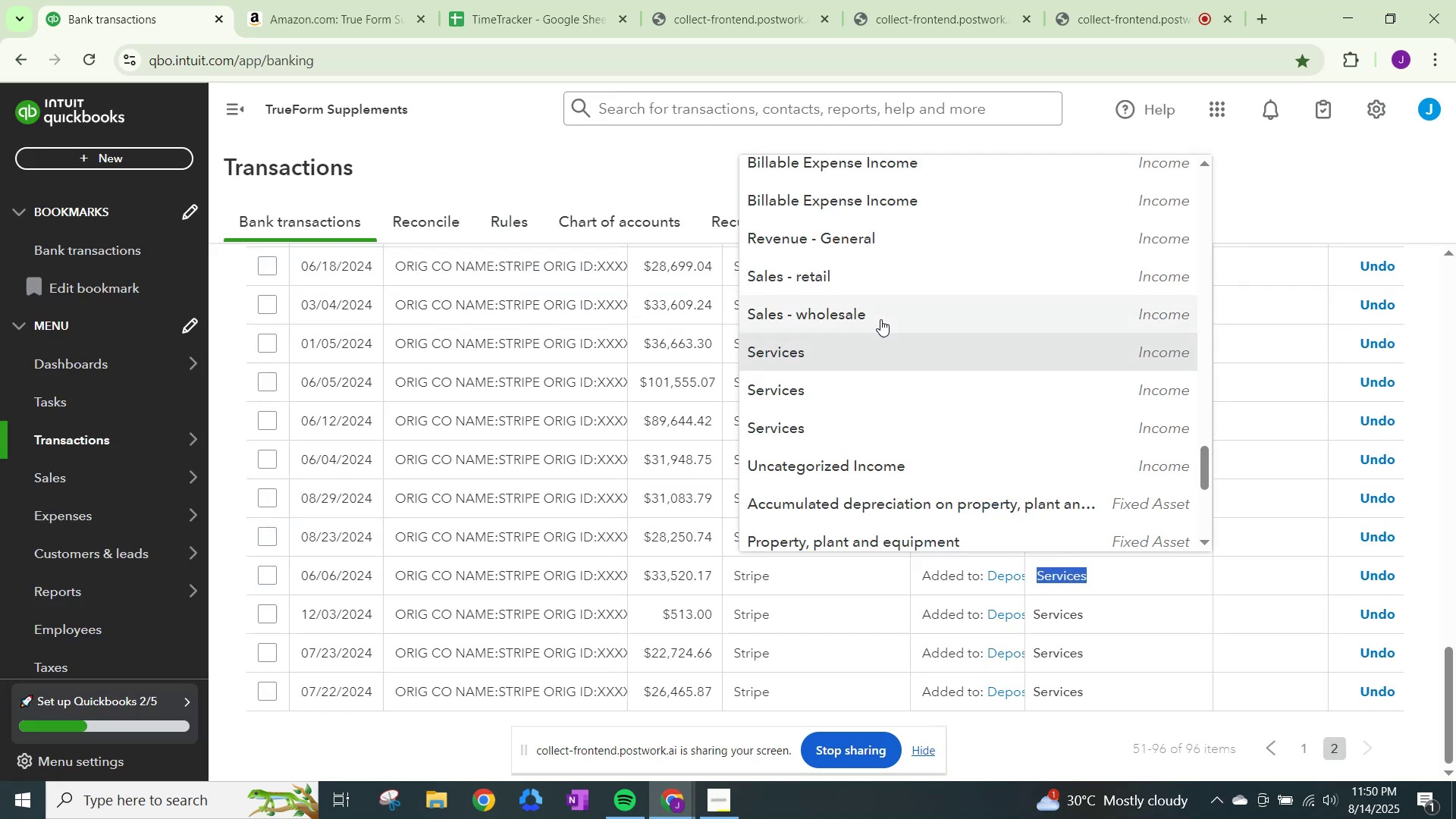 
left_click([880, 319])
 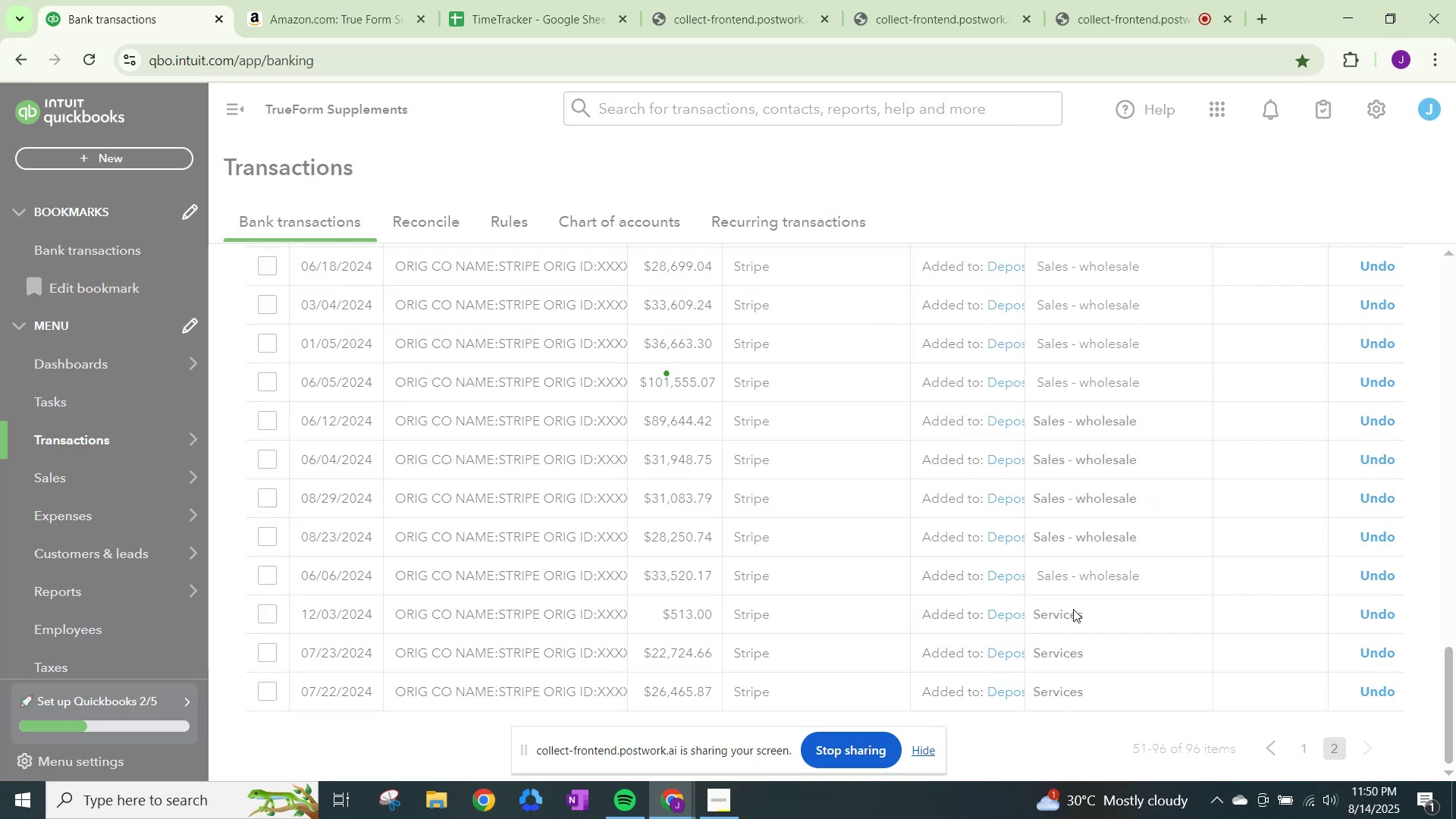 
left_click([1072, 616])
 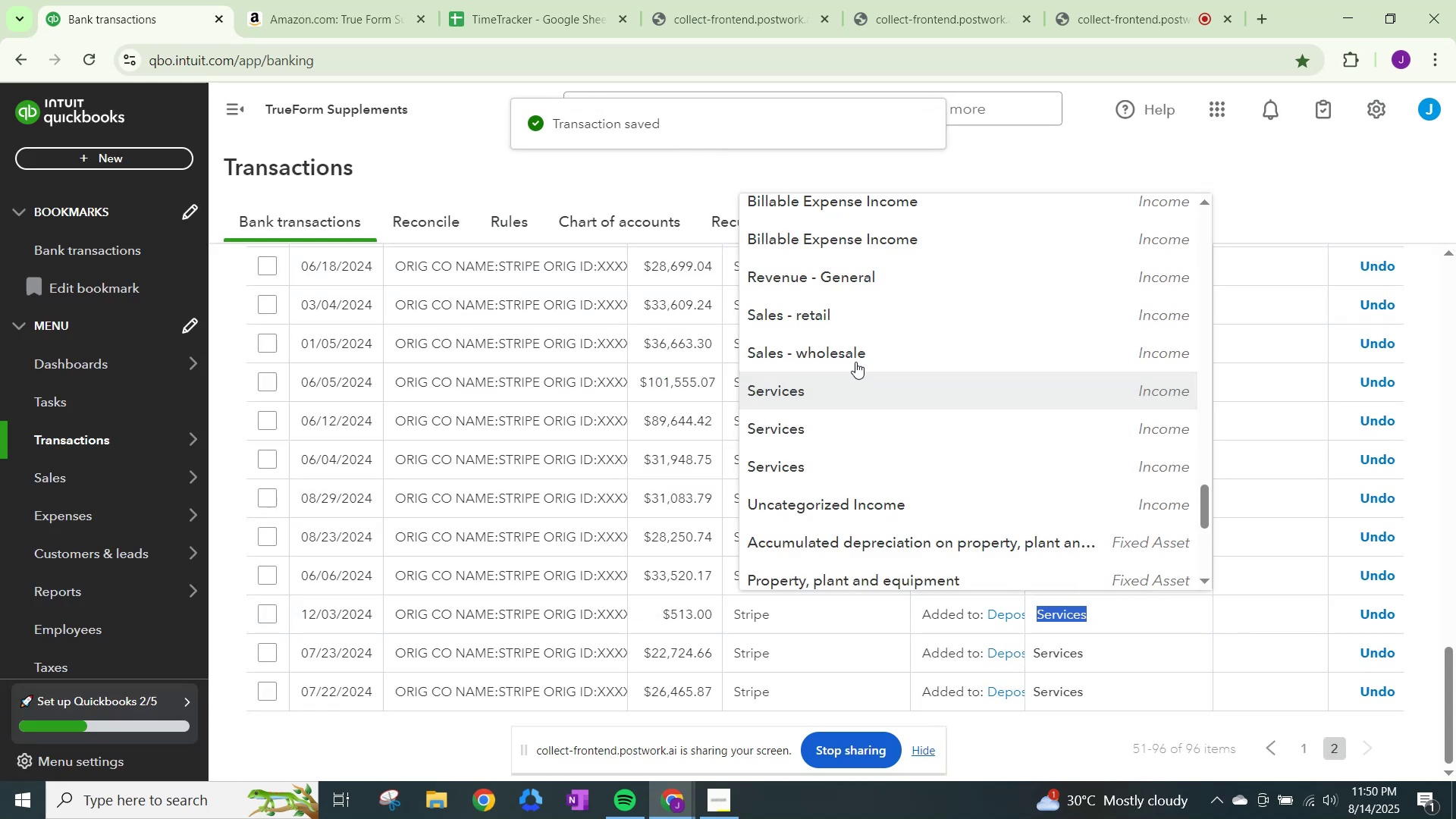 
left_click([858, 346])
 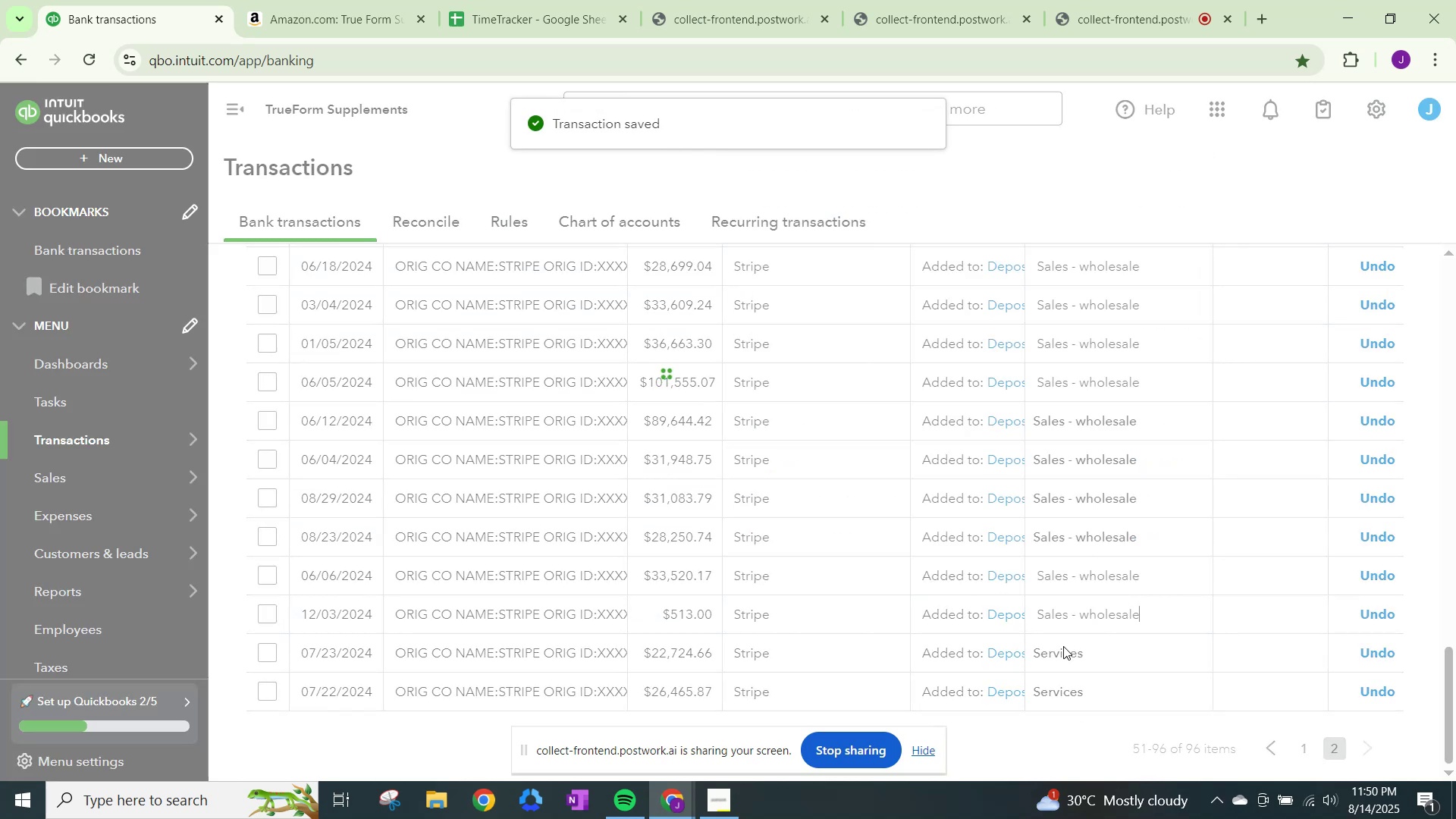 
left_click([1062, 651])
 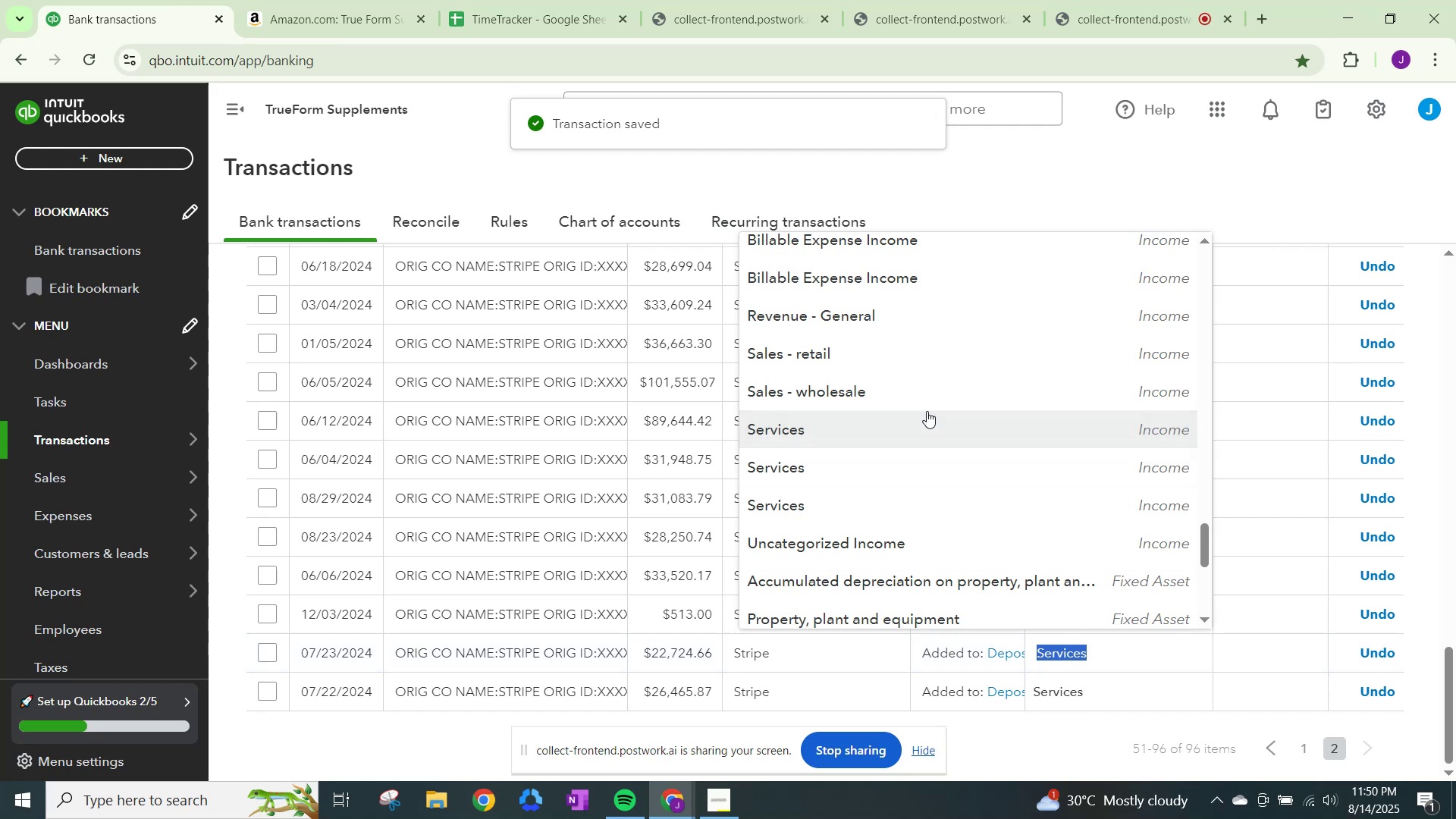 
left_click([930, 375])
 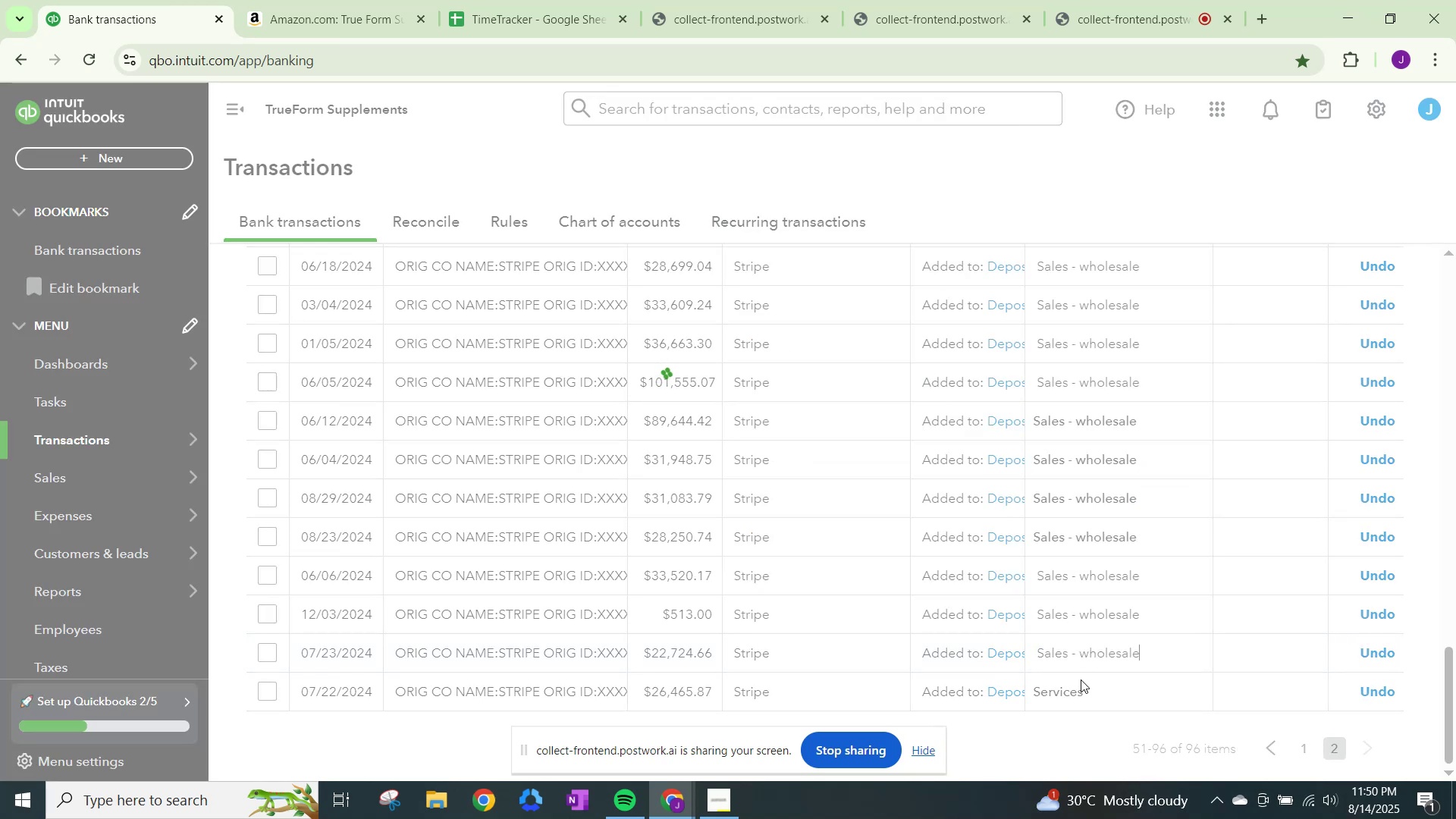 
left_click([1081, 679])
 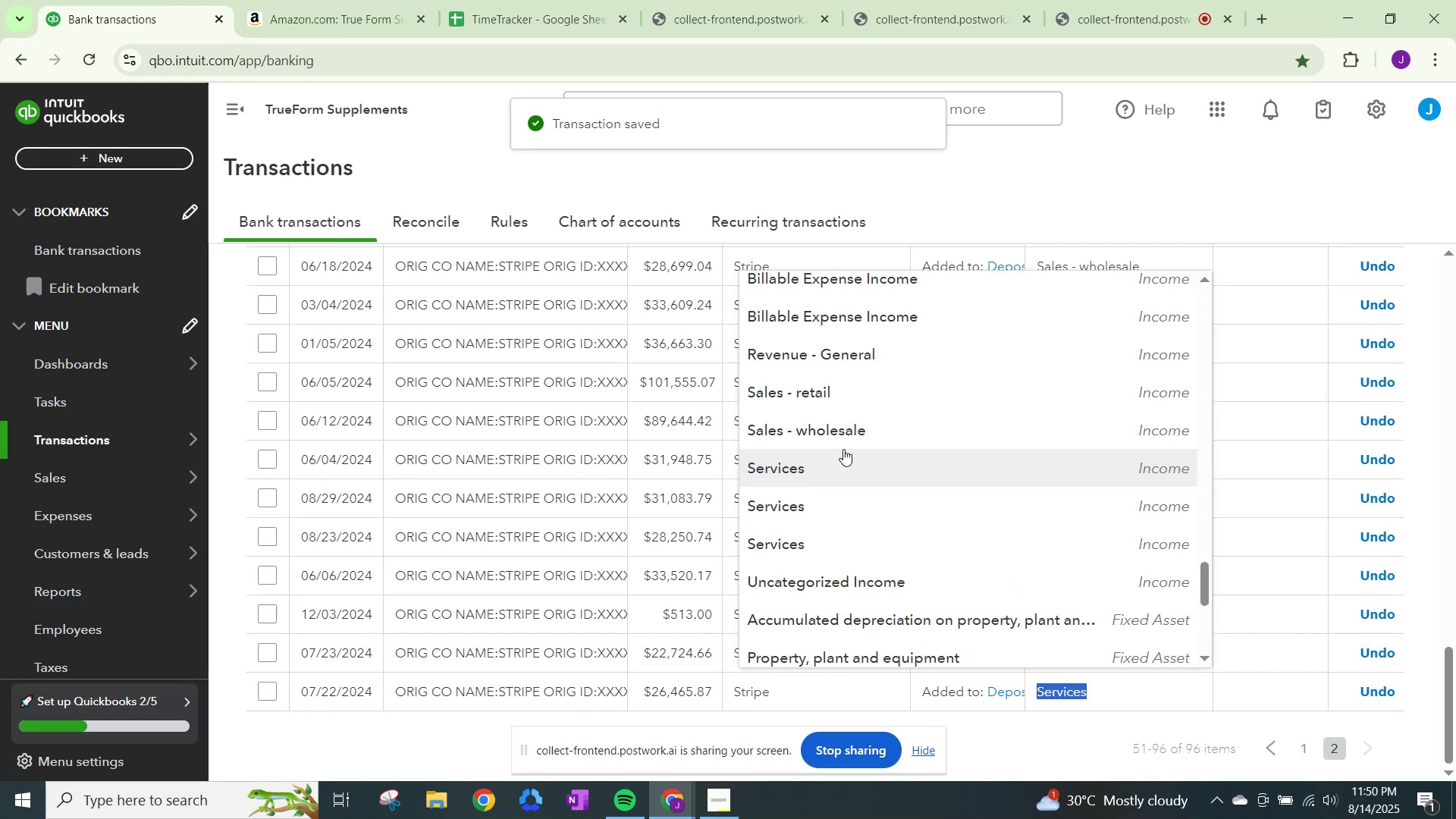 
left_click([843, 431])
 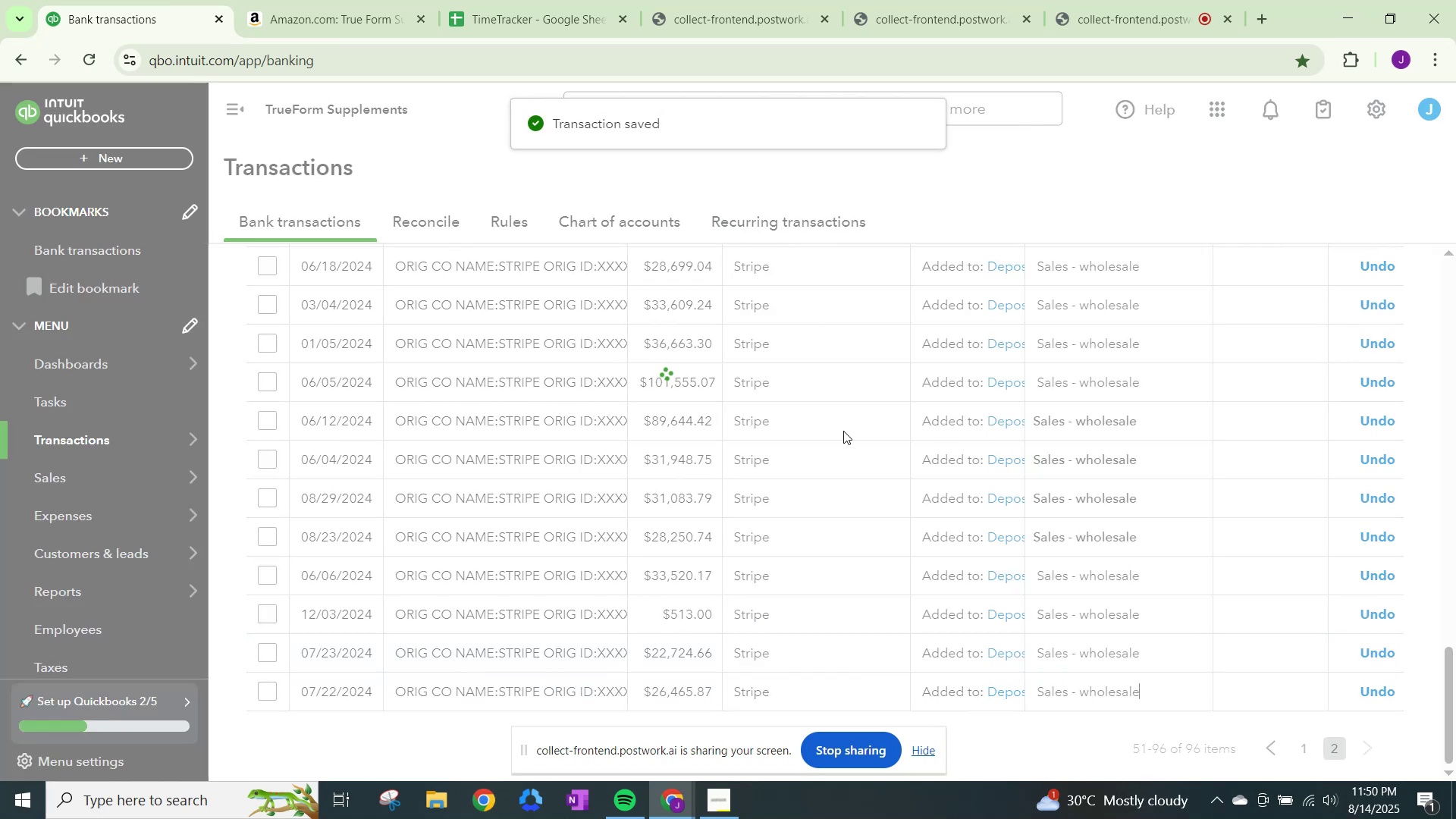 
scroll: coordinate [1053, 660], scroll_direction: up, amount: 14.0
 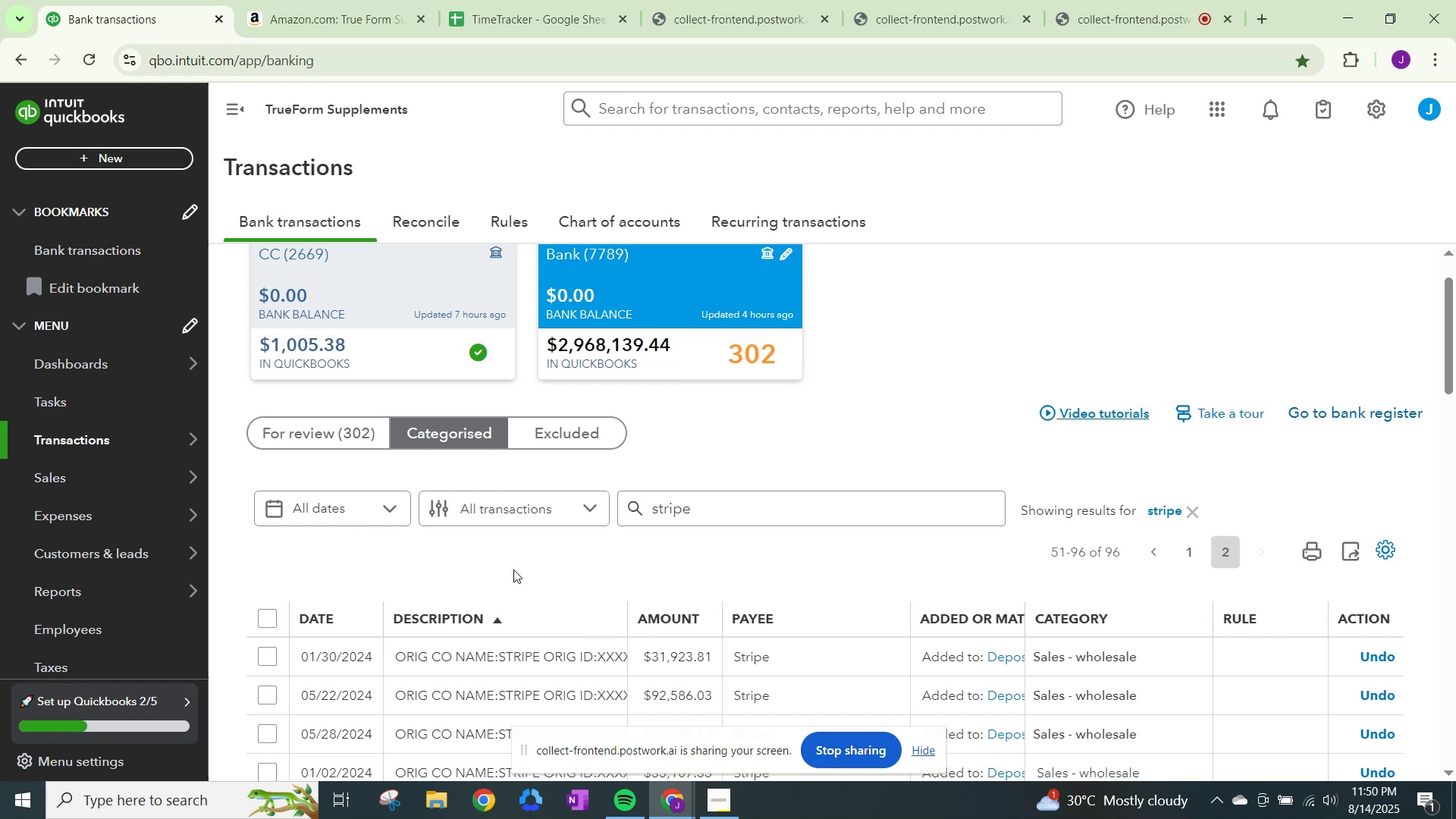 
scroll: coordinate [432, 556], scroll_direction: down, amount: 2.0
 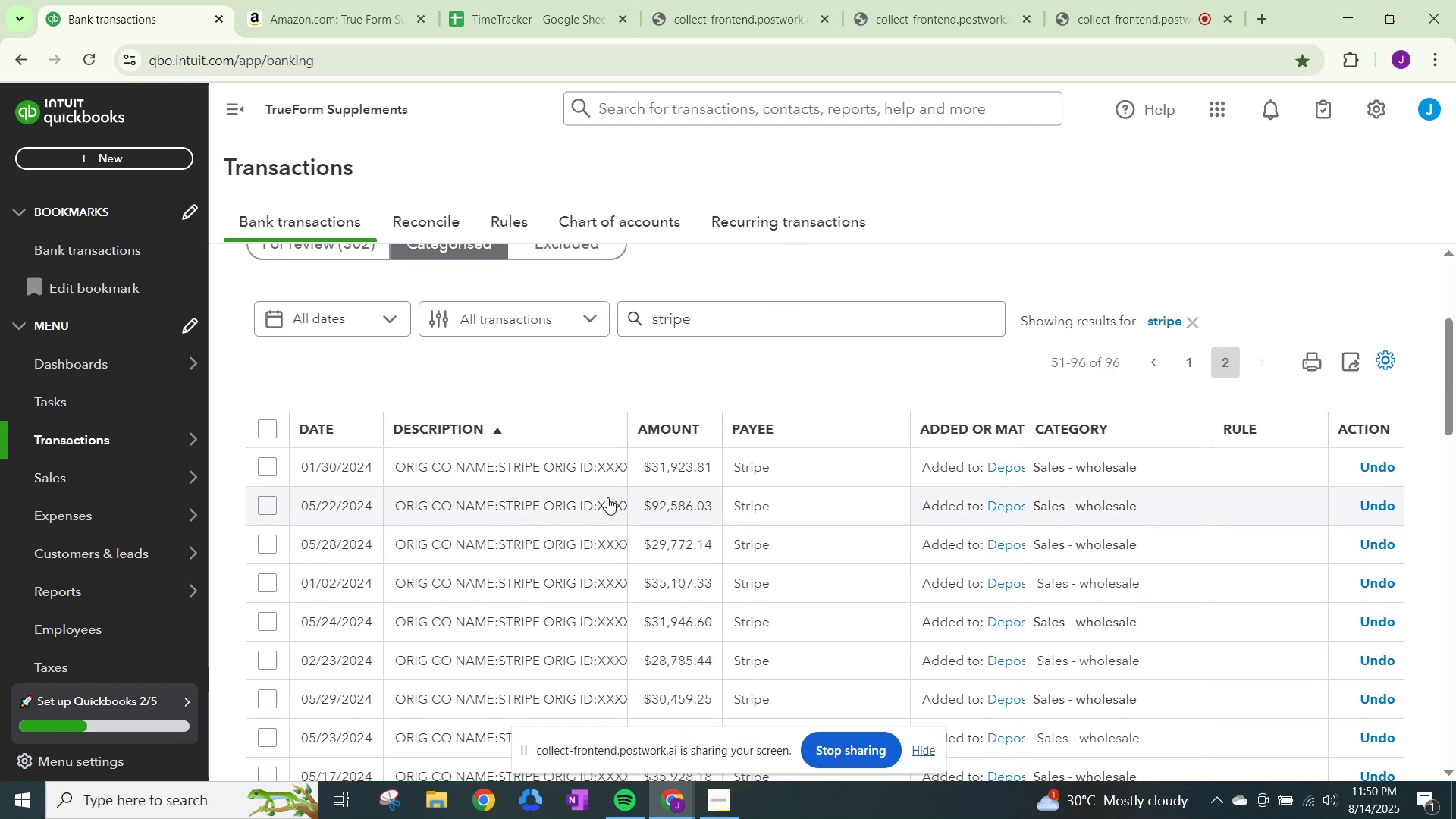 
scroll: coordinate [607, 497], scroll_direction: none, amount: 0.0
 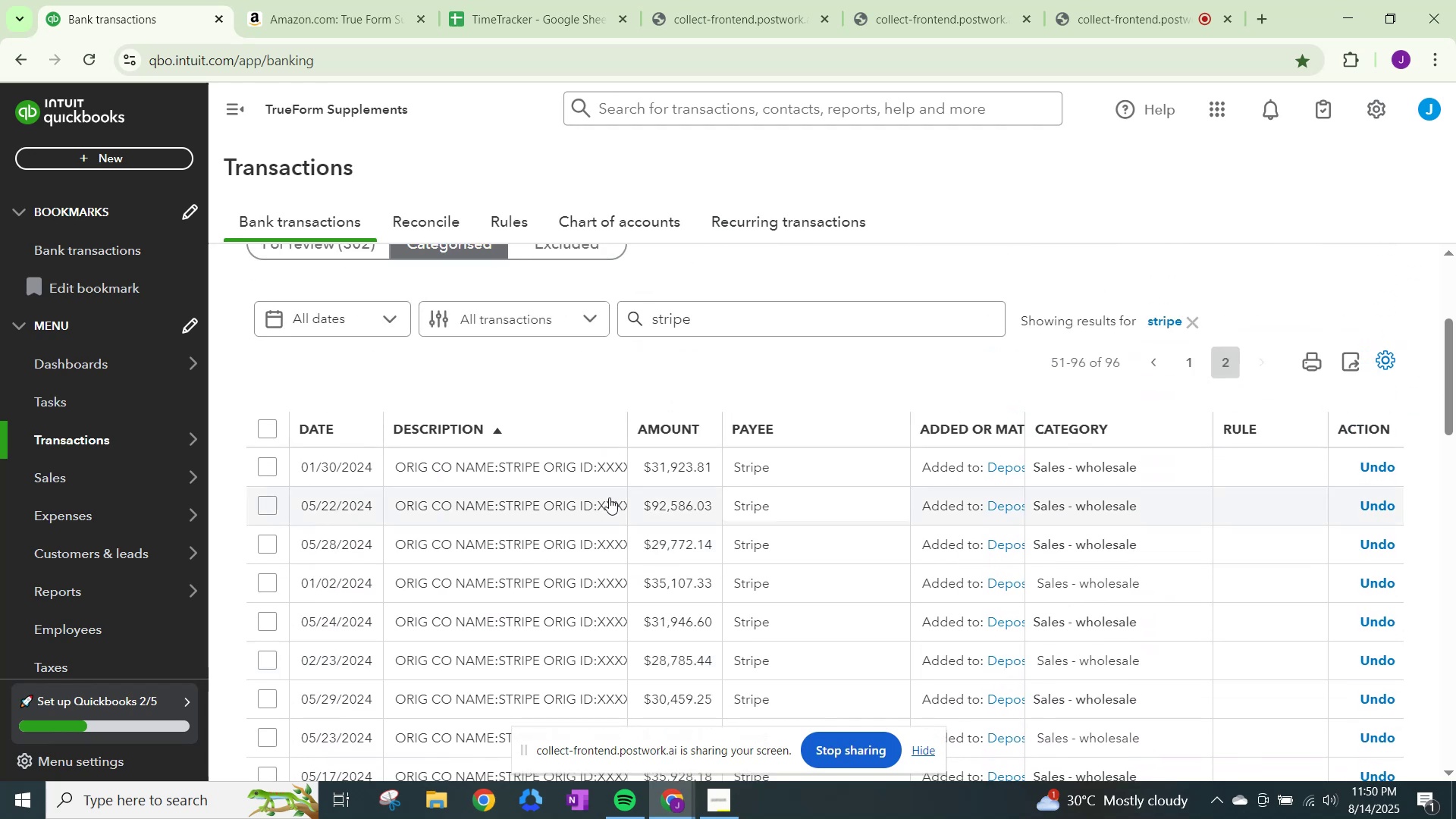 
scroll: coordinate [621, 481], scroll_direction: up, amount: 1.0
 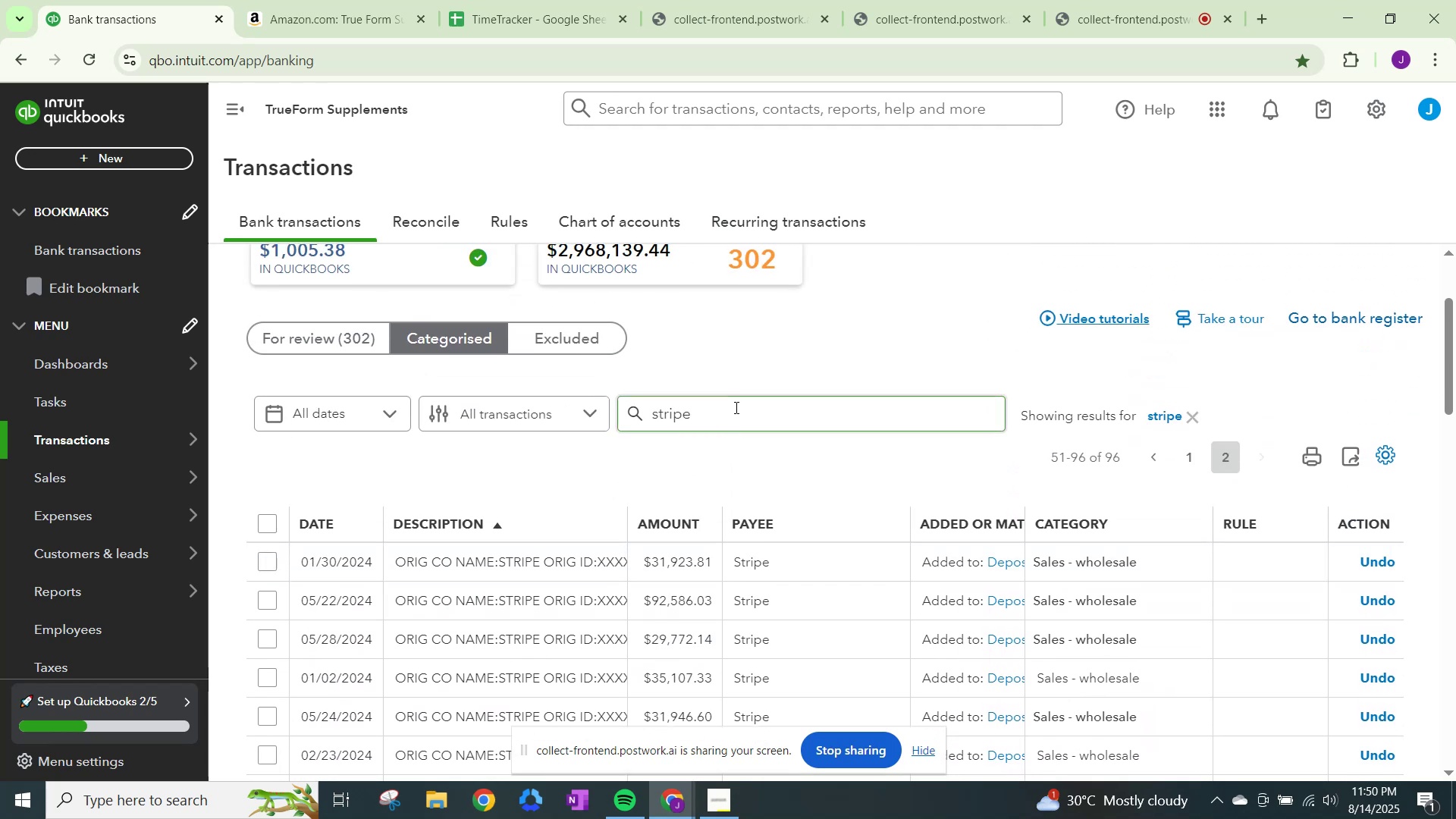 
left_click([339, 331])
 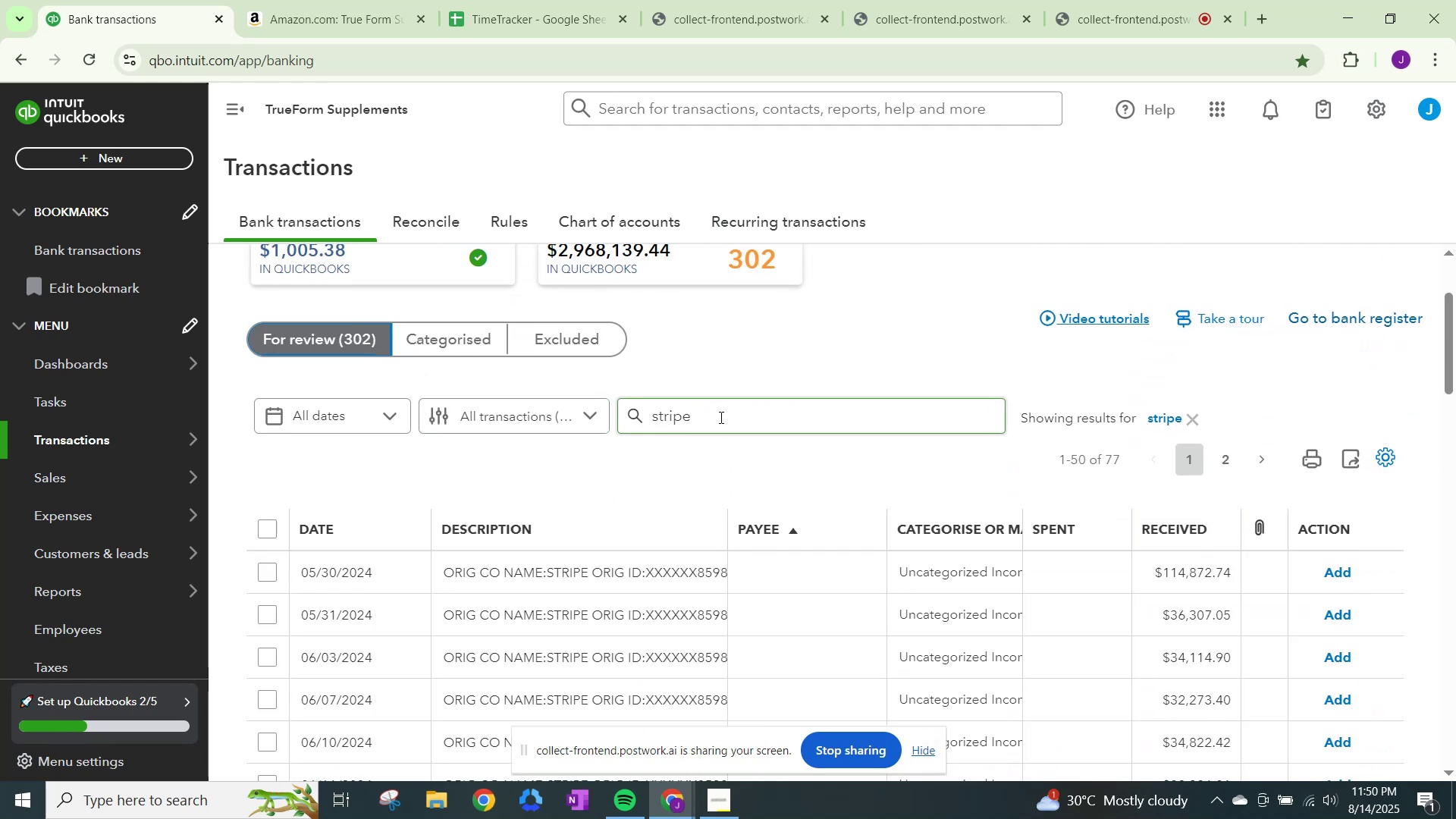 
left_click([720, 417])
 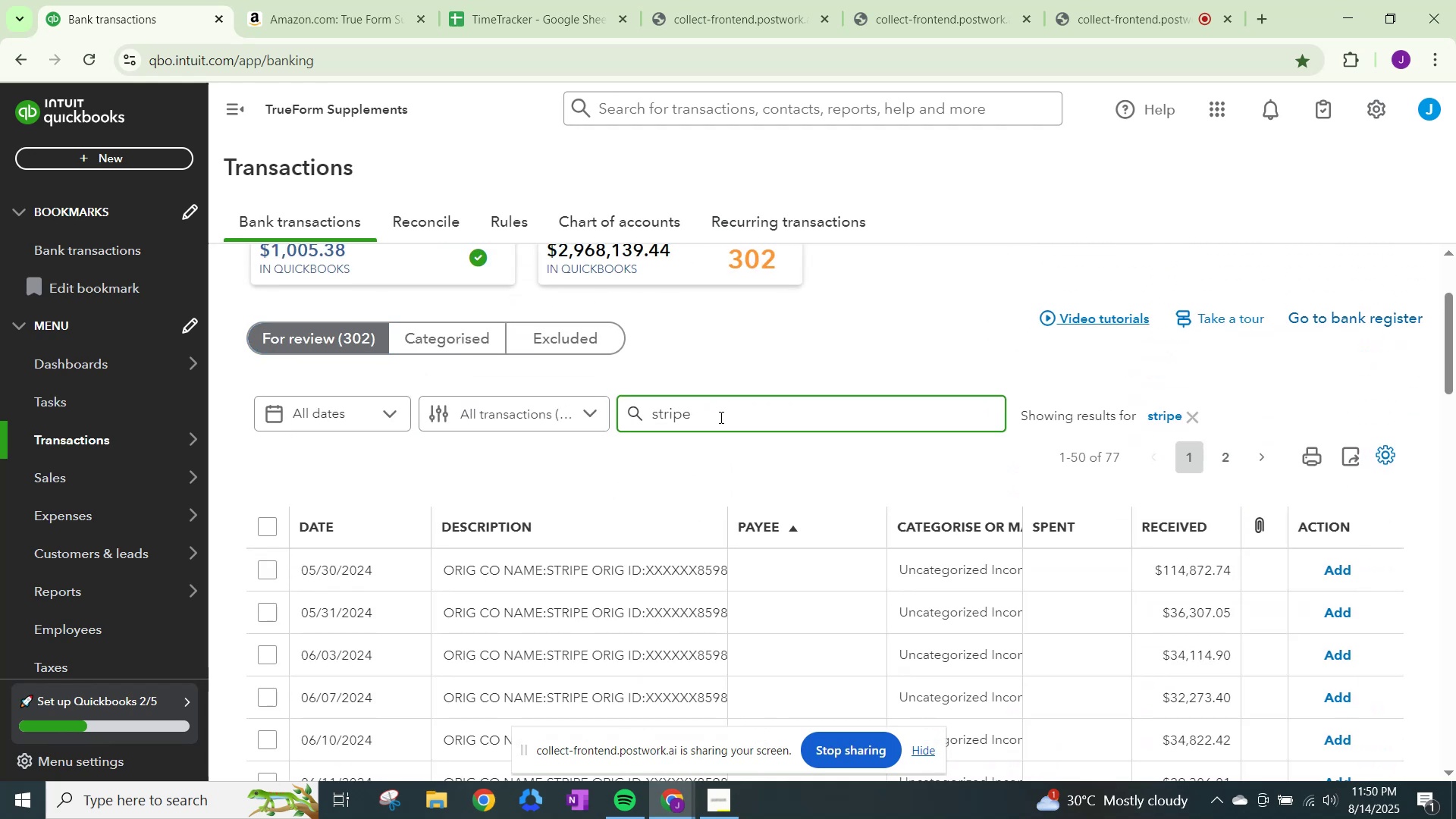 
key(NumpadEnter)
 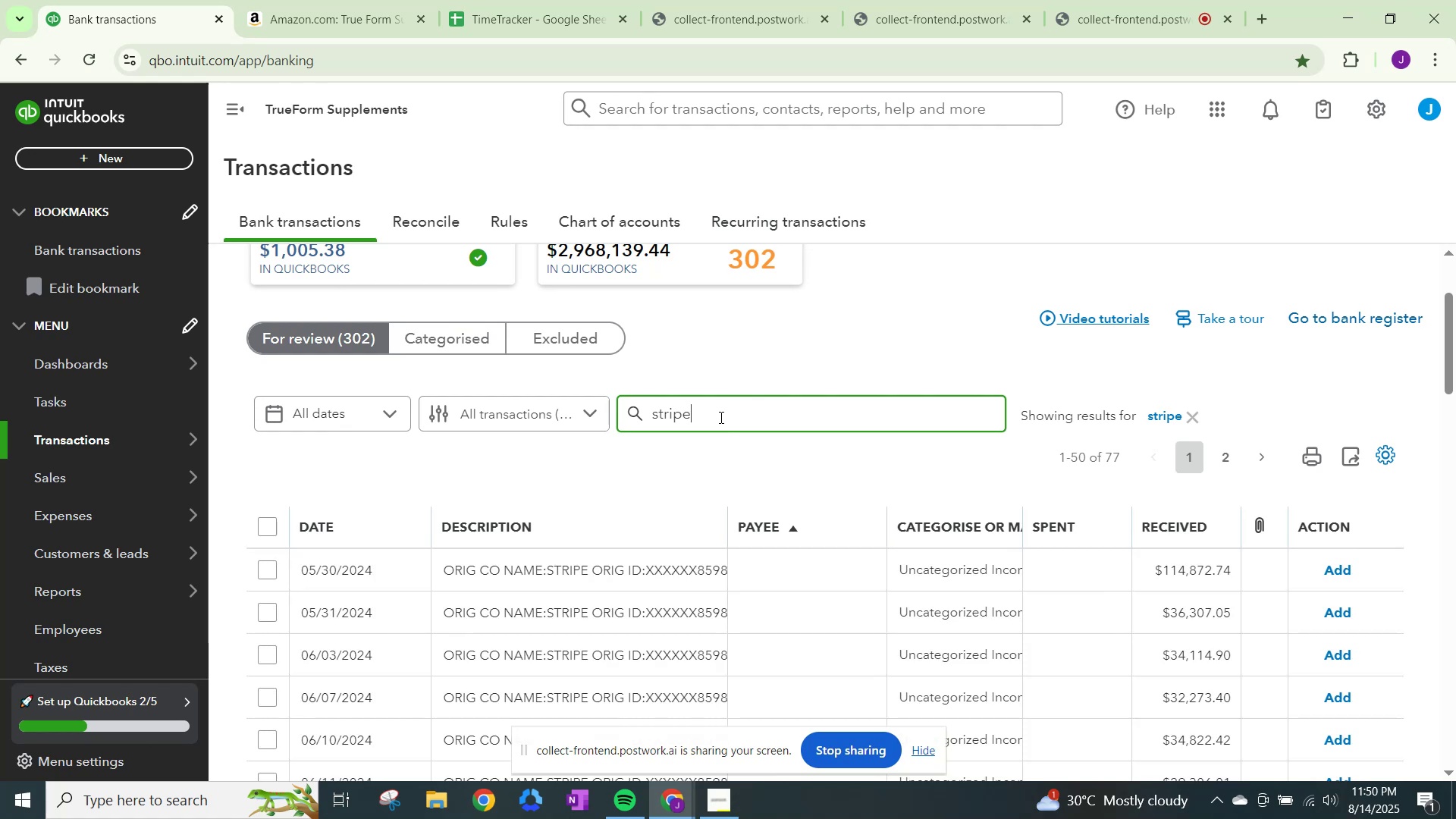 
scroll: coordinate [869, 475], scroll_direction: down, amount: 2.0
 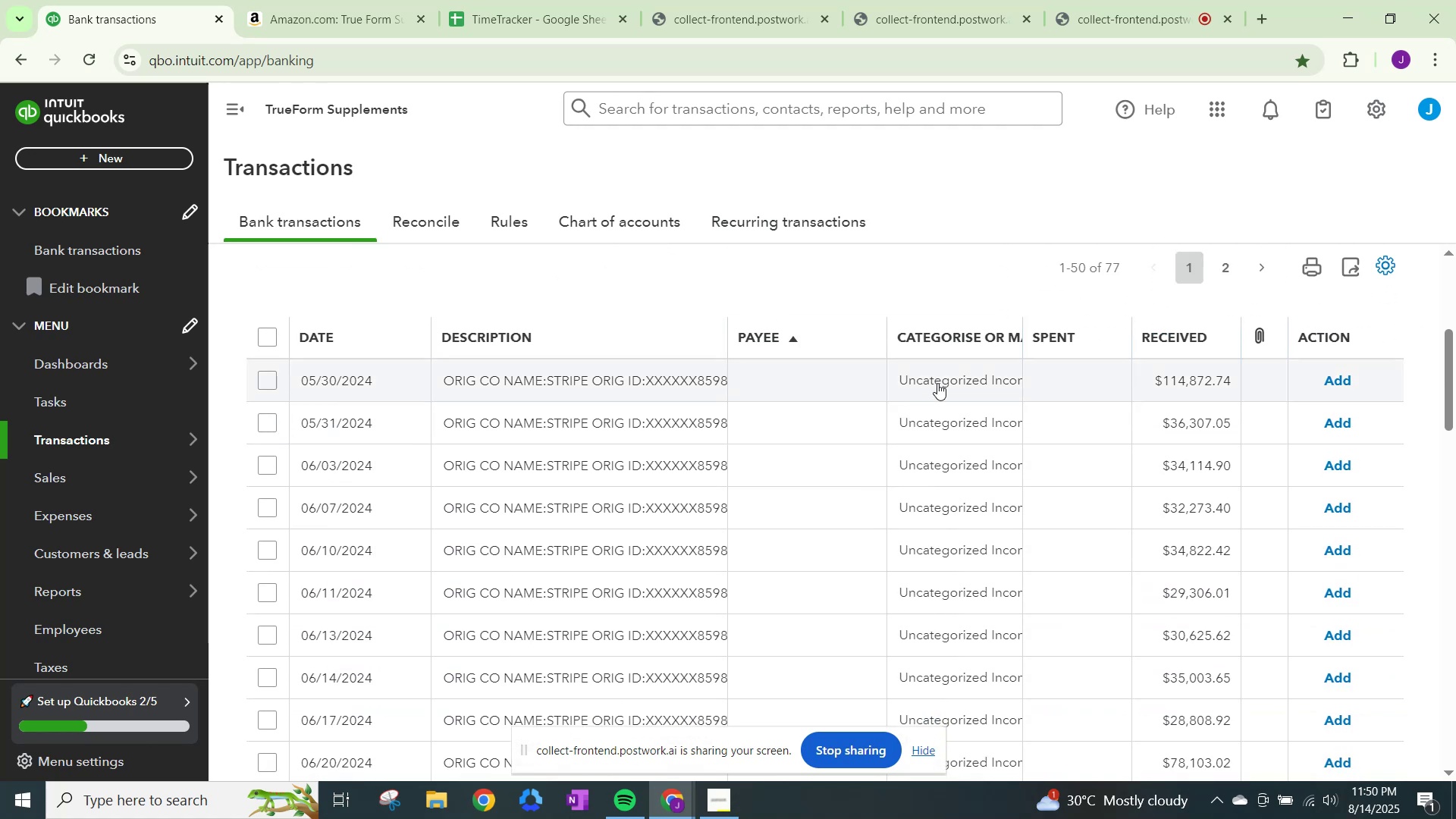 
left_click([951, 374])
 